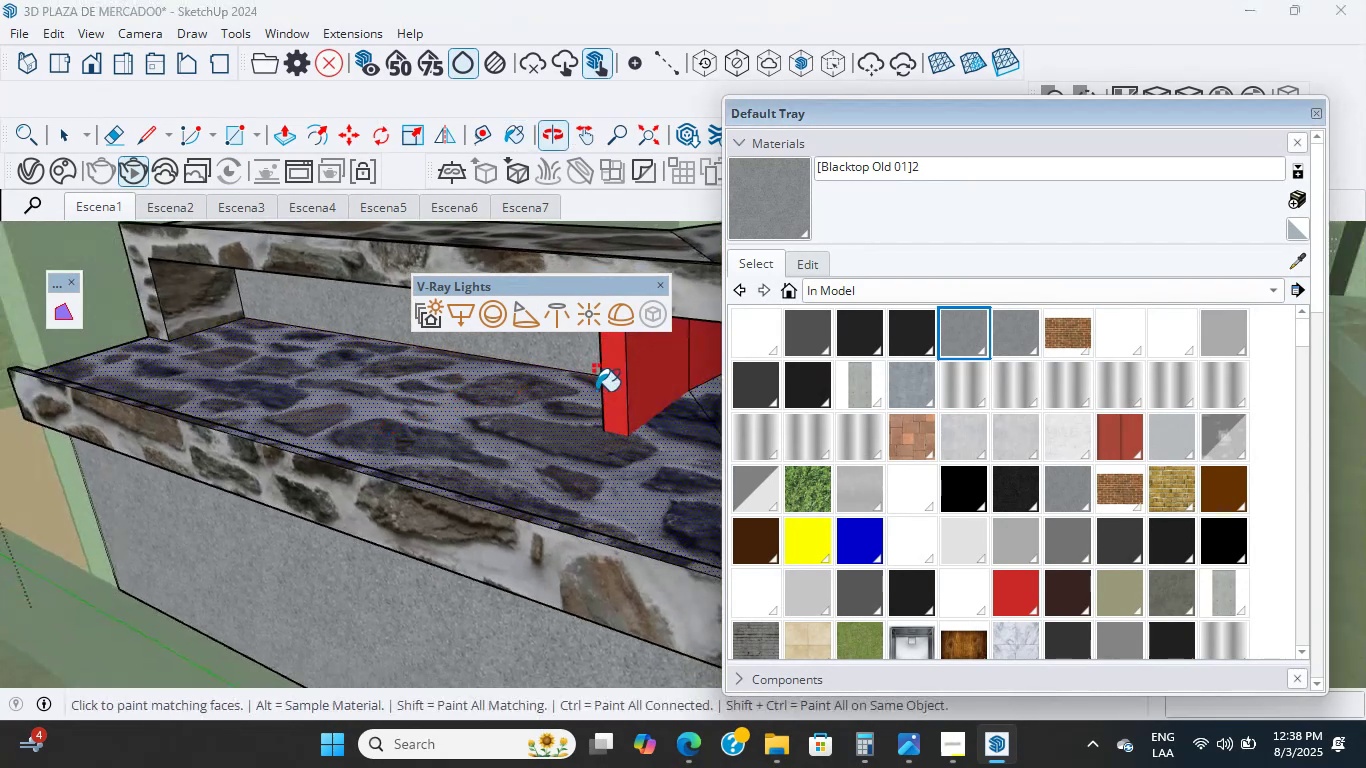 
hold_key(key=ShiftLeft, duration=0.42)
 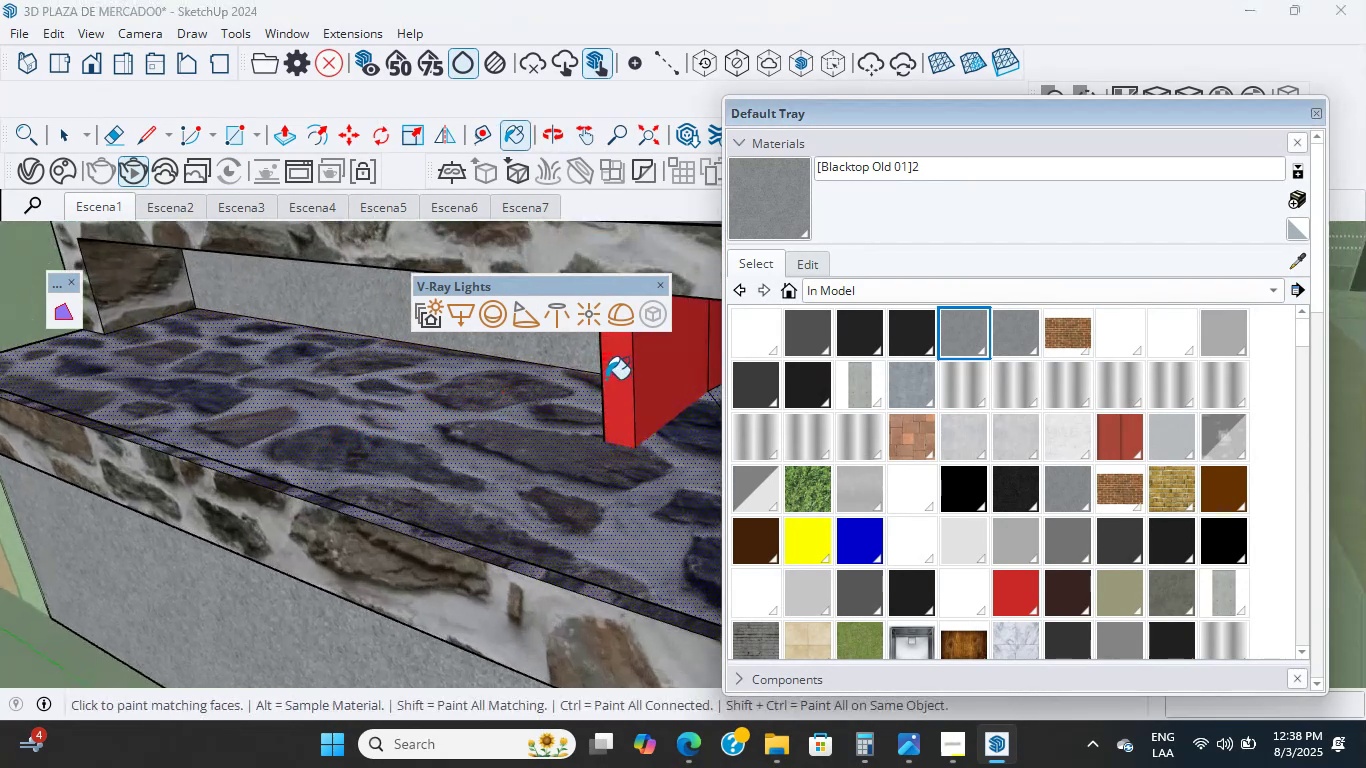 
scroll: coordinate [519, 414], scroll_direction: up, amount: 5.0
 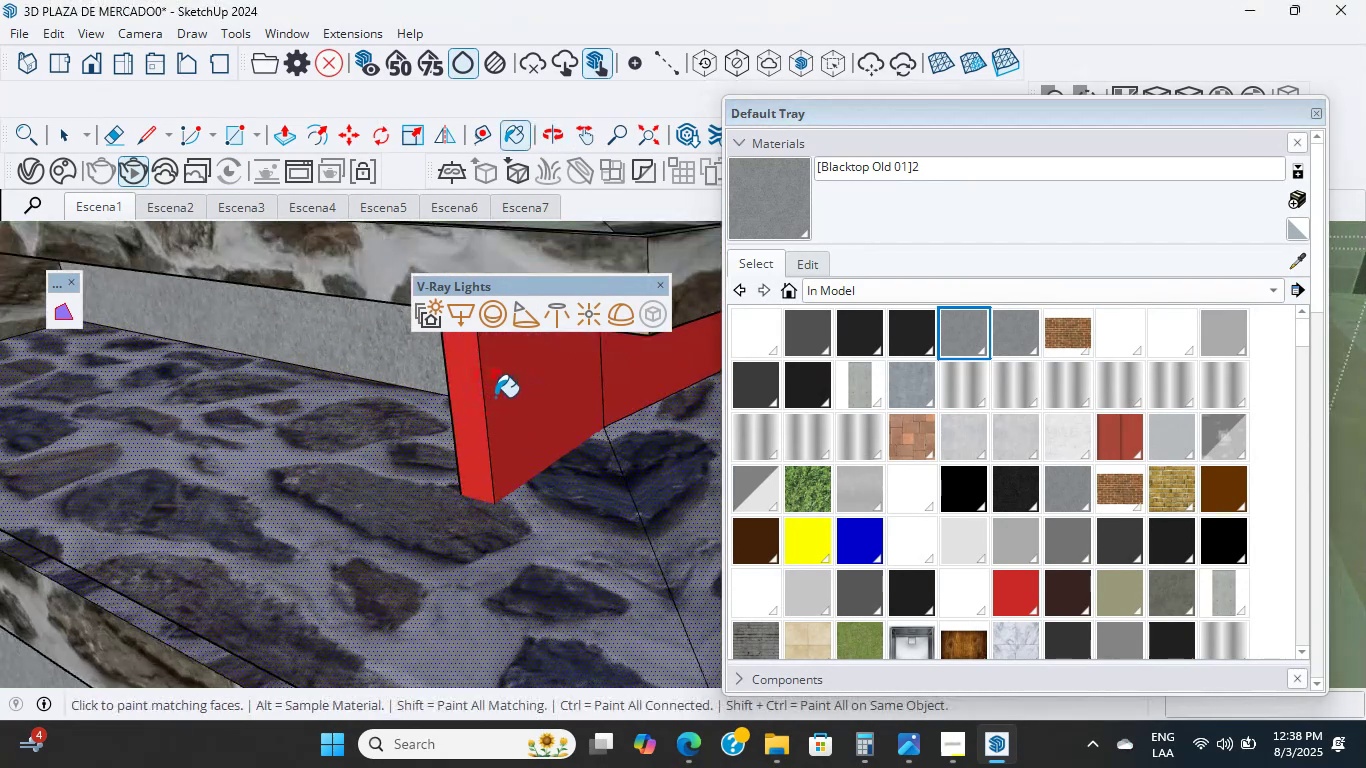 
double_click([472, 391])
 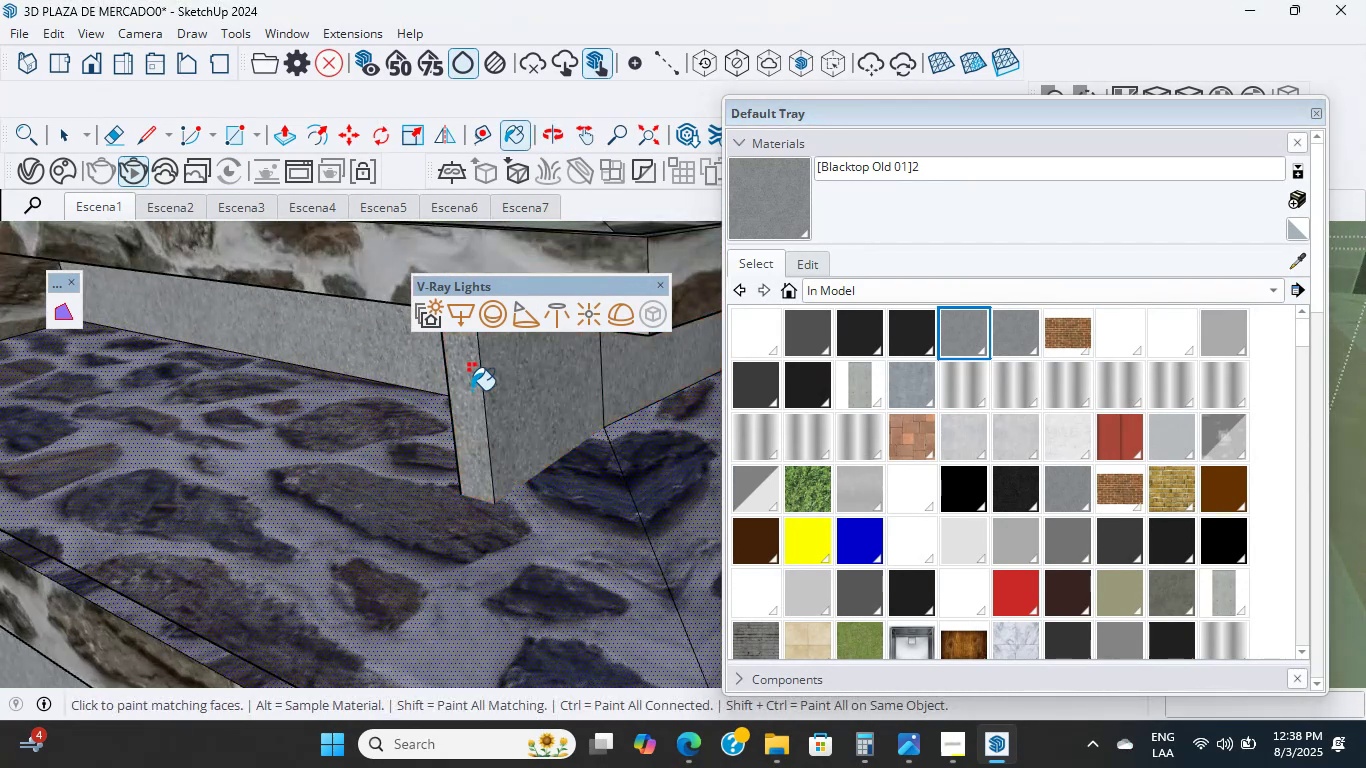 
scroll: coordinate [414, 409], scroll_direction: down, amount: 4.0
 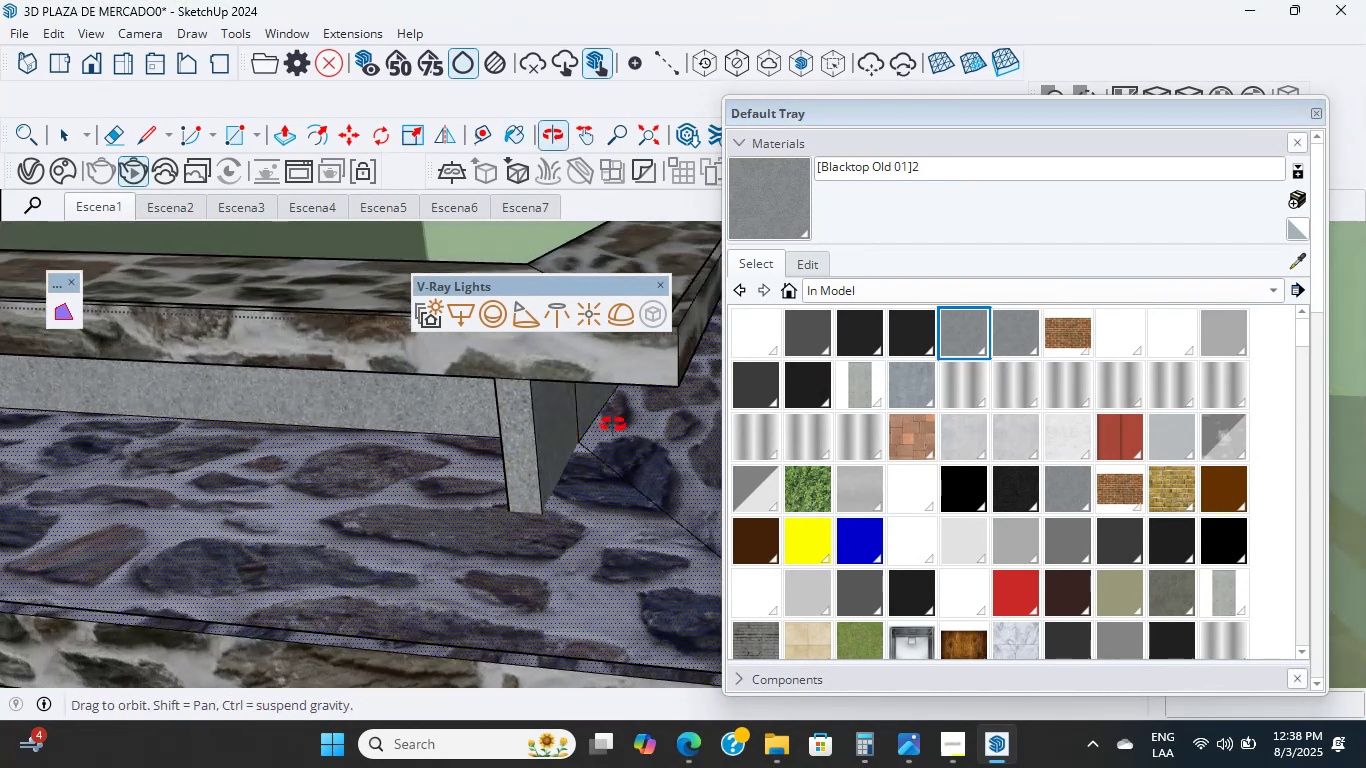 
hold_key(key=ShiftLeft, duration=0.38)
scroll: coordinate [507, 456], scroll_direction: up, amount: 1.0
 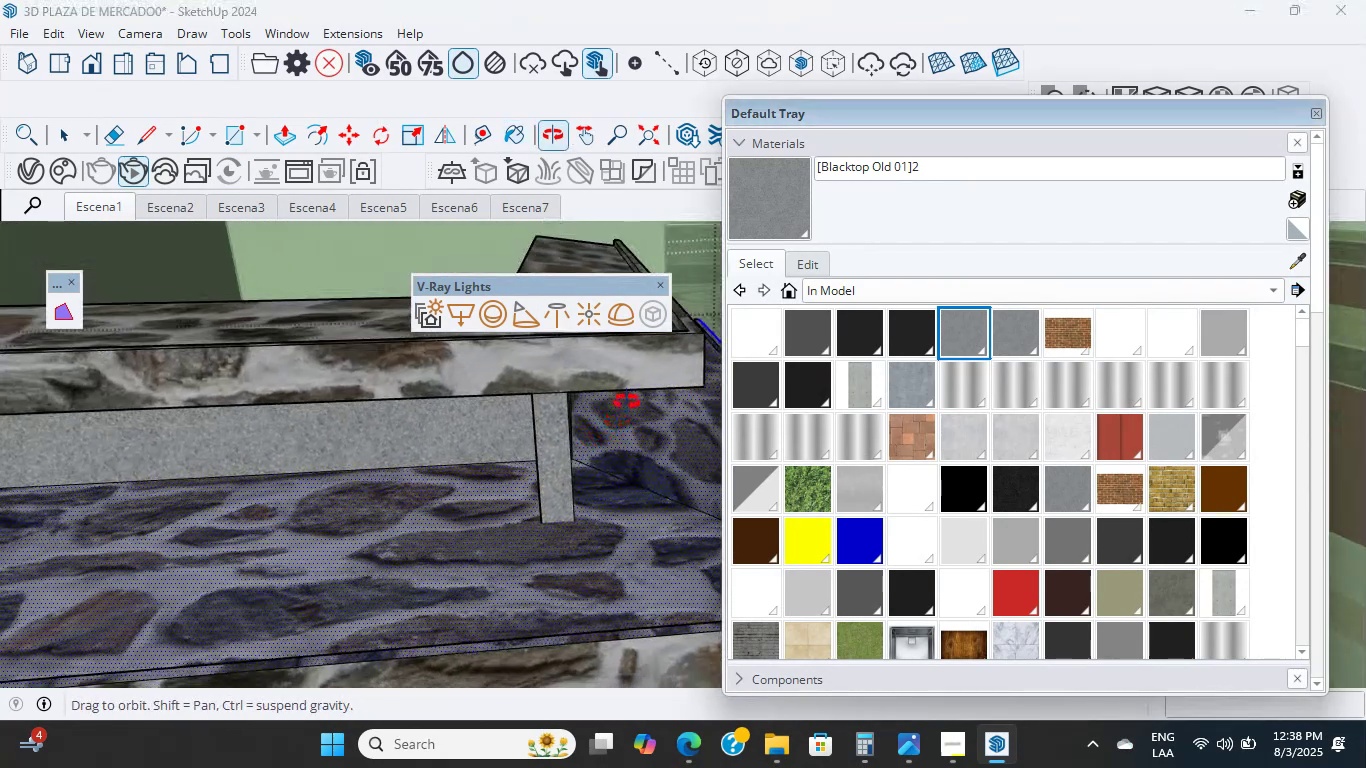 
hold_key(key=ShiftLeft, duration=0.36)
scroll: coordinate [539, 485], scroll_direction: none, amount: 0.0
 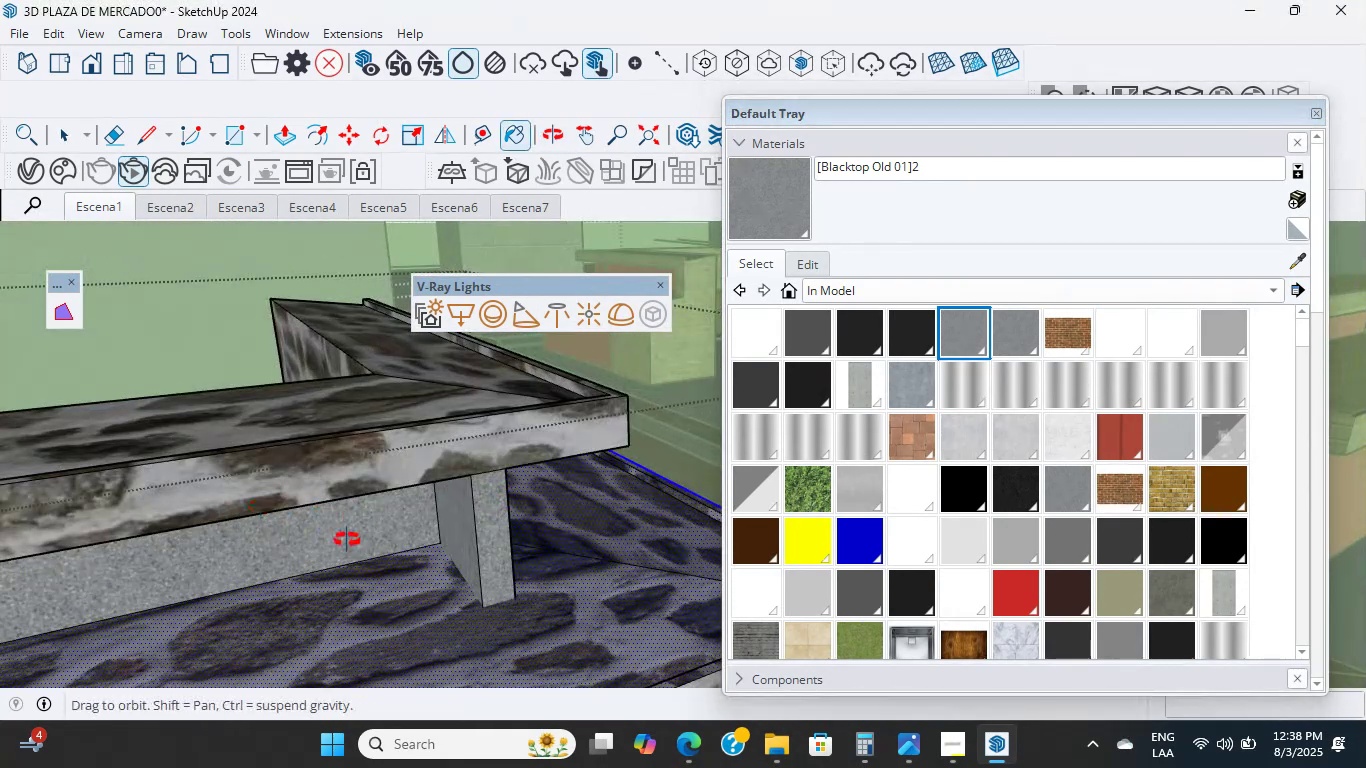 
scroll: coordinate [280, 581], scroll_direction: down, amount: 6.0
 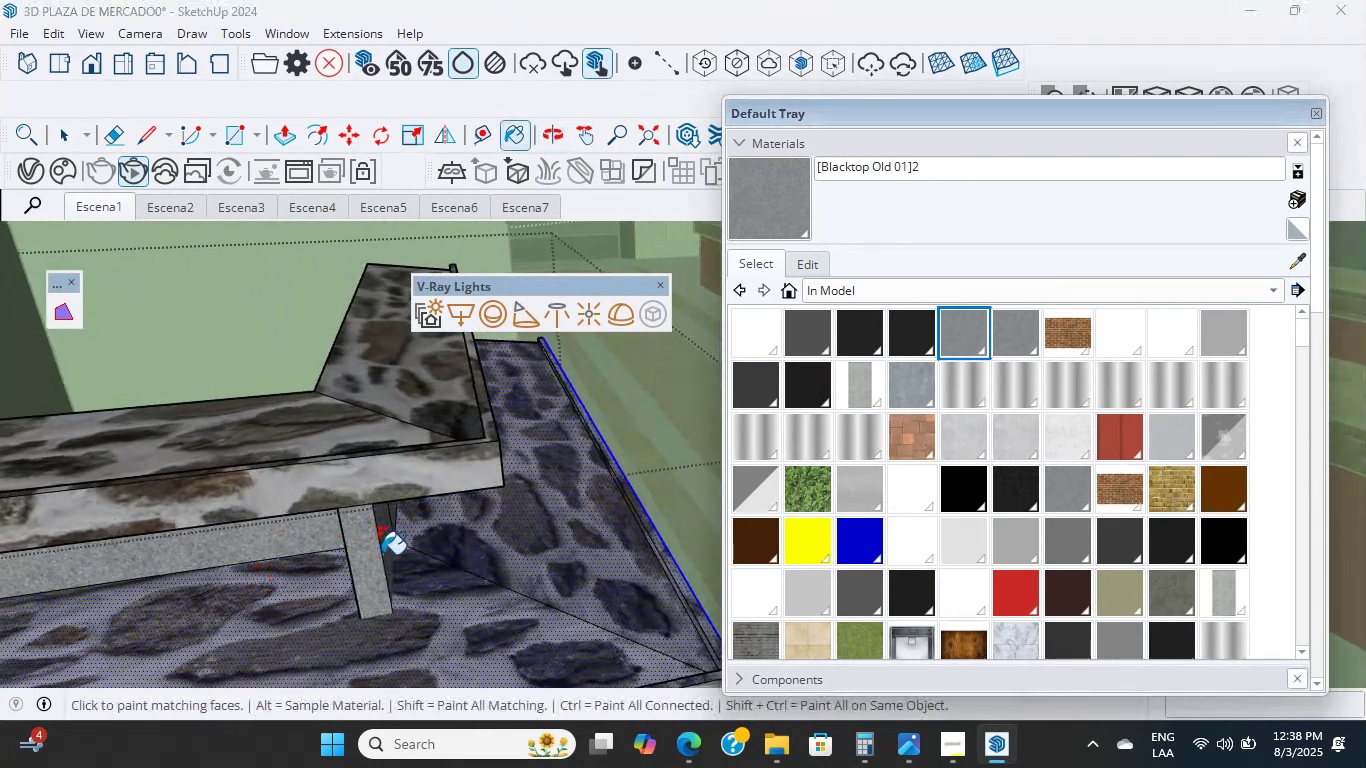 
hold_key(key=ShiftLeft, duration=0.52)
scroll: coordinate [399, 547], scroll_direction: down, amount: 7.0
 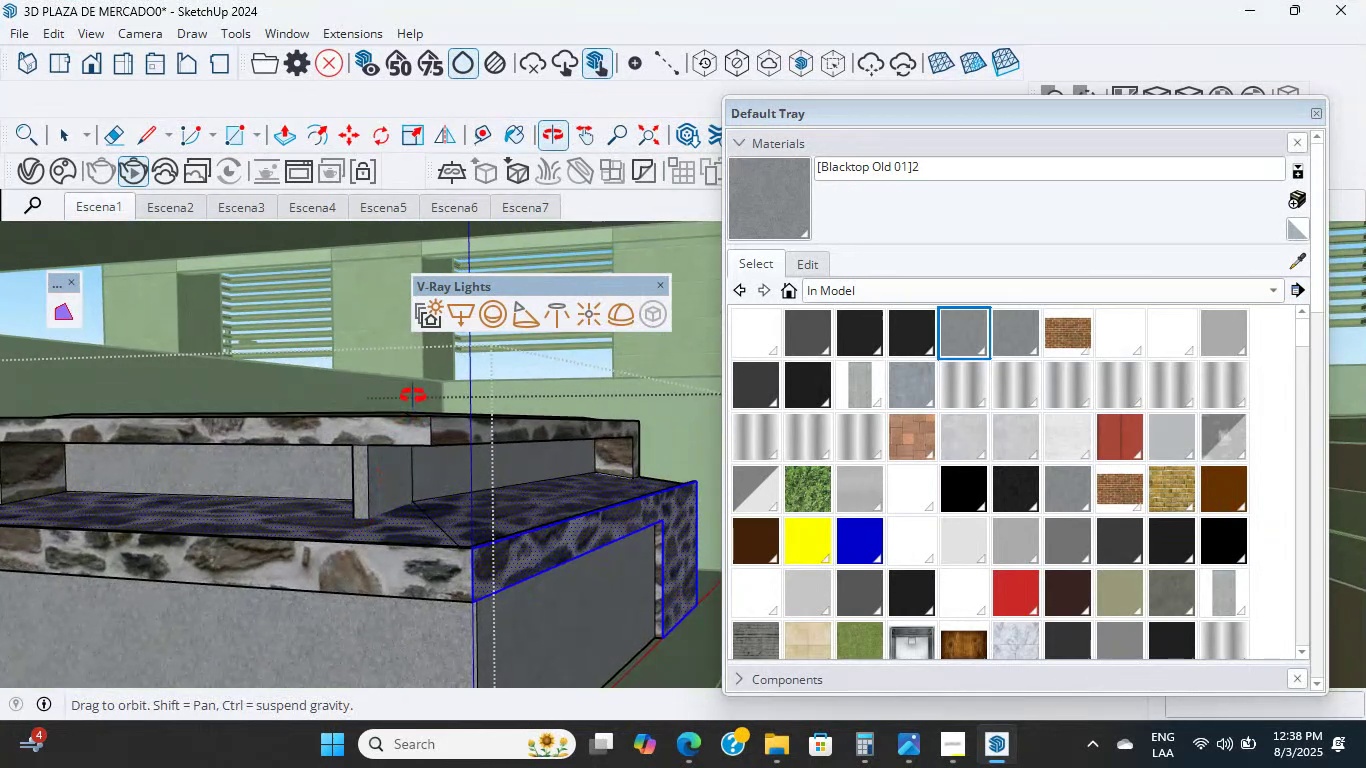 
hold_key(key=ShiftLeft, duration=0.64)
scroll: coordinate [450, 510], scroll_direction: down, amount: 3.0
 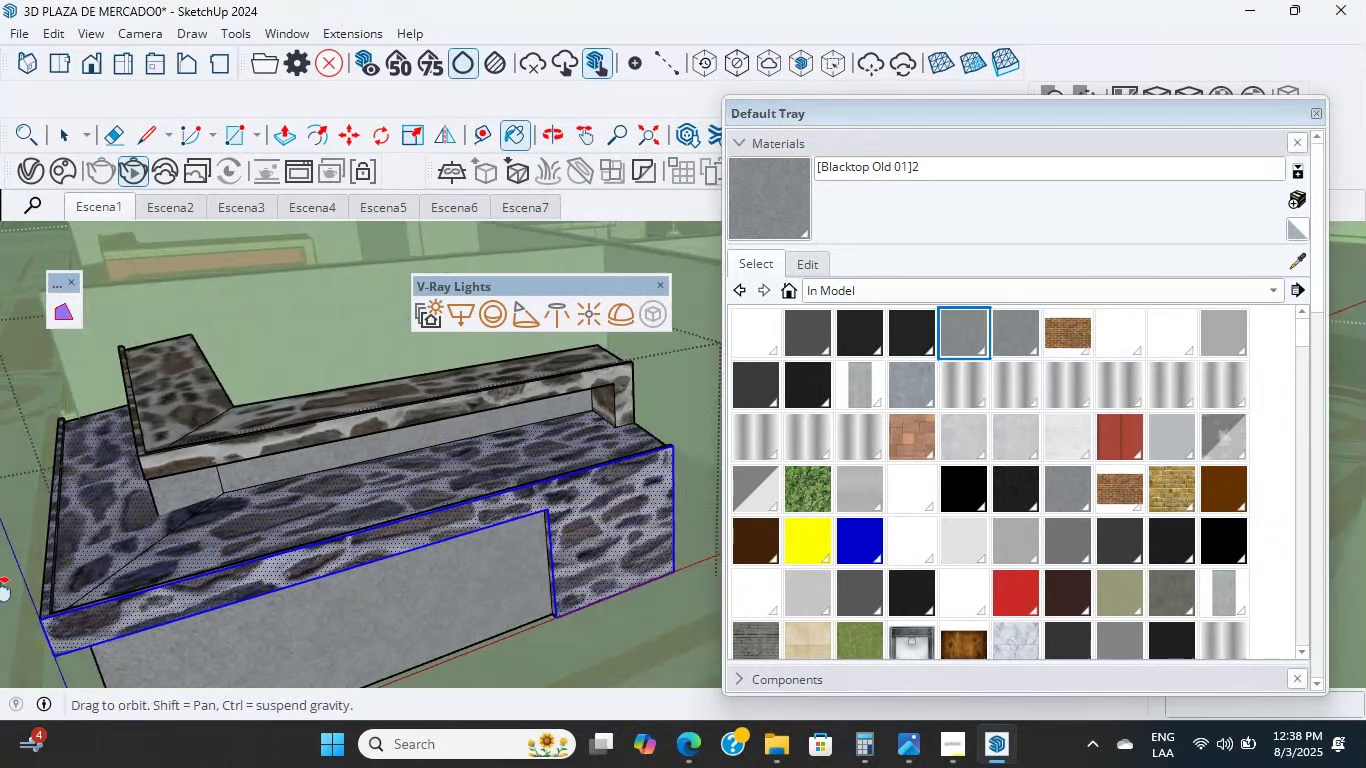 
hold_key(key=ShiftLeft, duration=1.74)
scroll: coordinate [385, 471], scroll_direction: up, amount: 14.0
 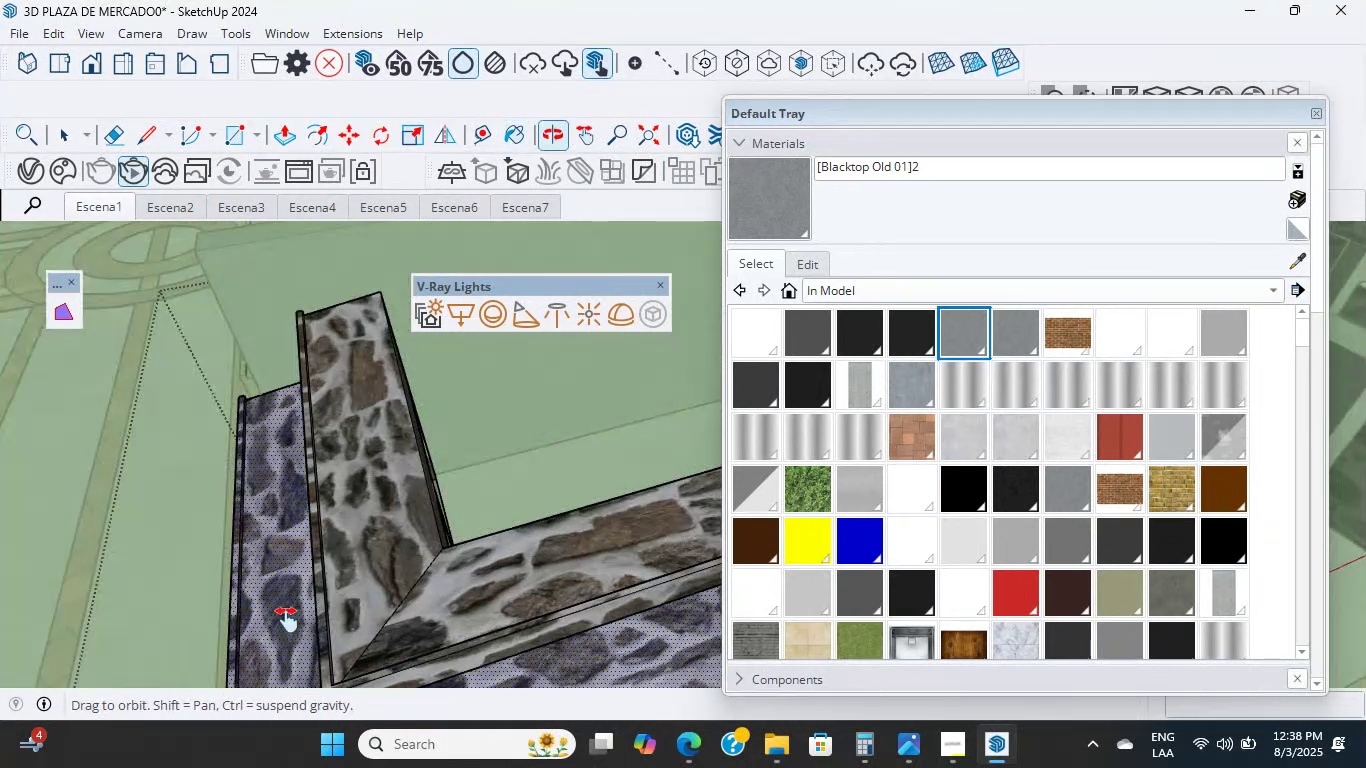 
hold_key(key=ShiftLeft, duration=0.42)
 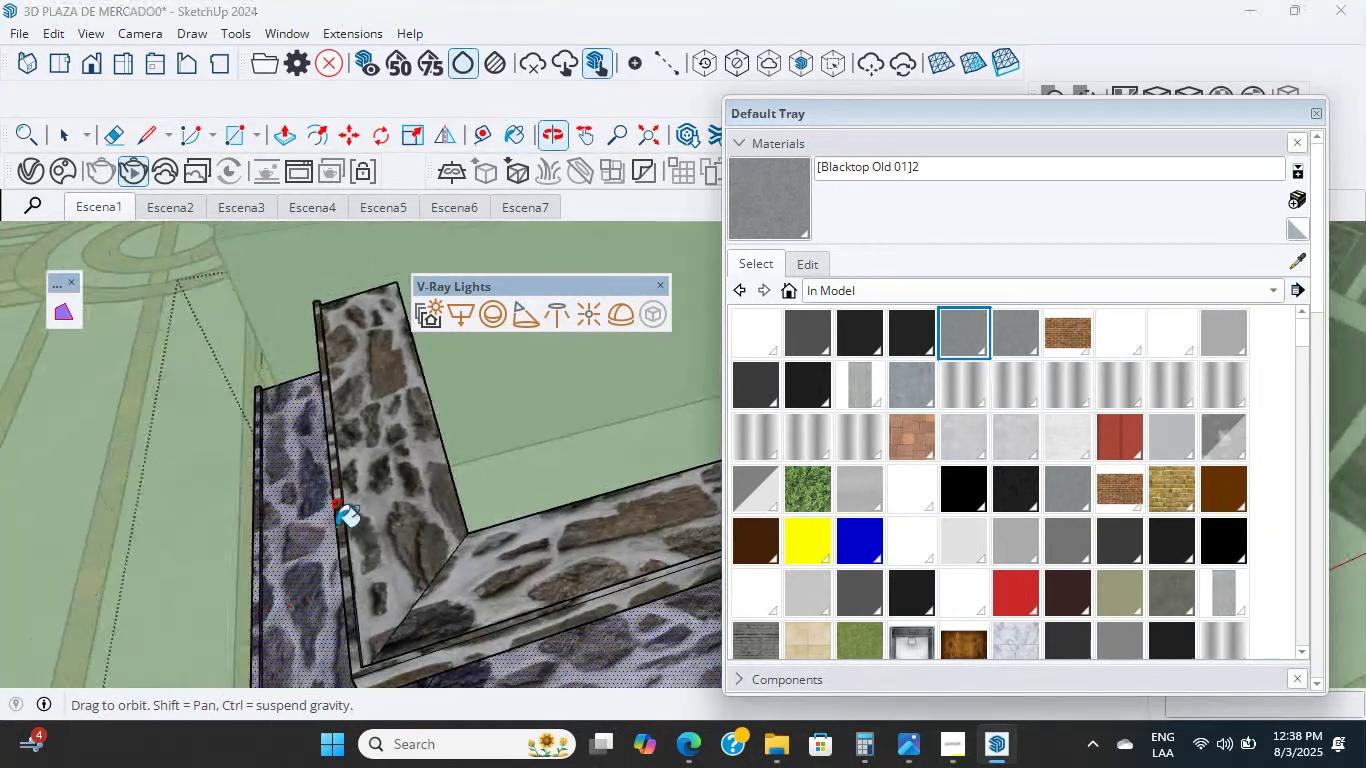 
hold_key(key=ShiftLeft, duration=0.49)
scroll: coordinate [375, 534], scroll_direction: up, amount: 4.0
 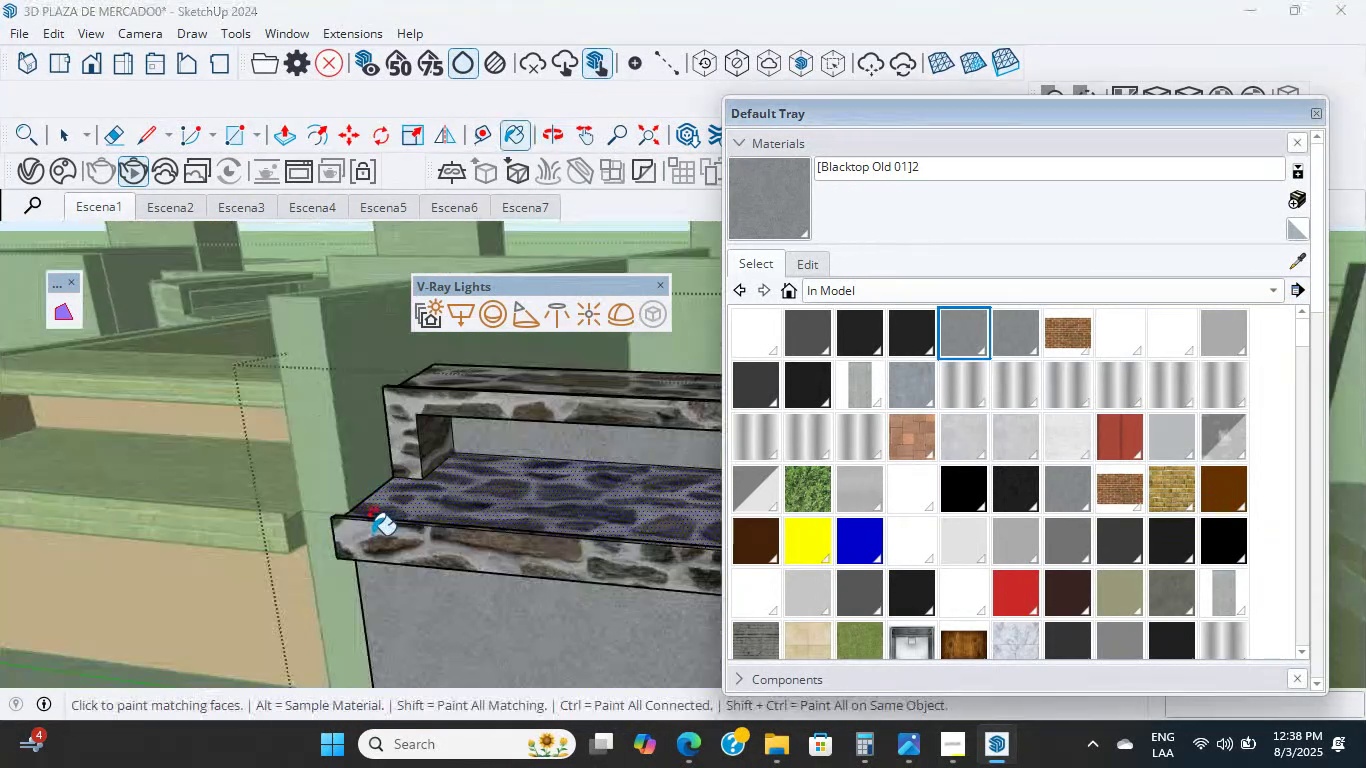 
hold_key(key=ShiftLeft, duration=1.23)
scroll: coordinate [319, 544], scroll_direction: up, amount: 3.0
 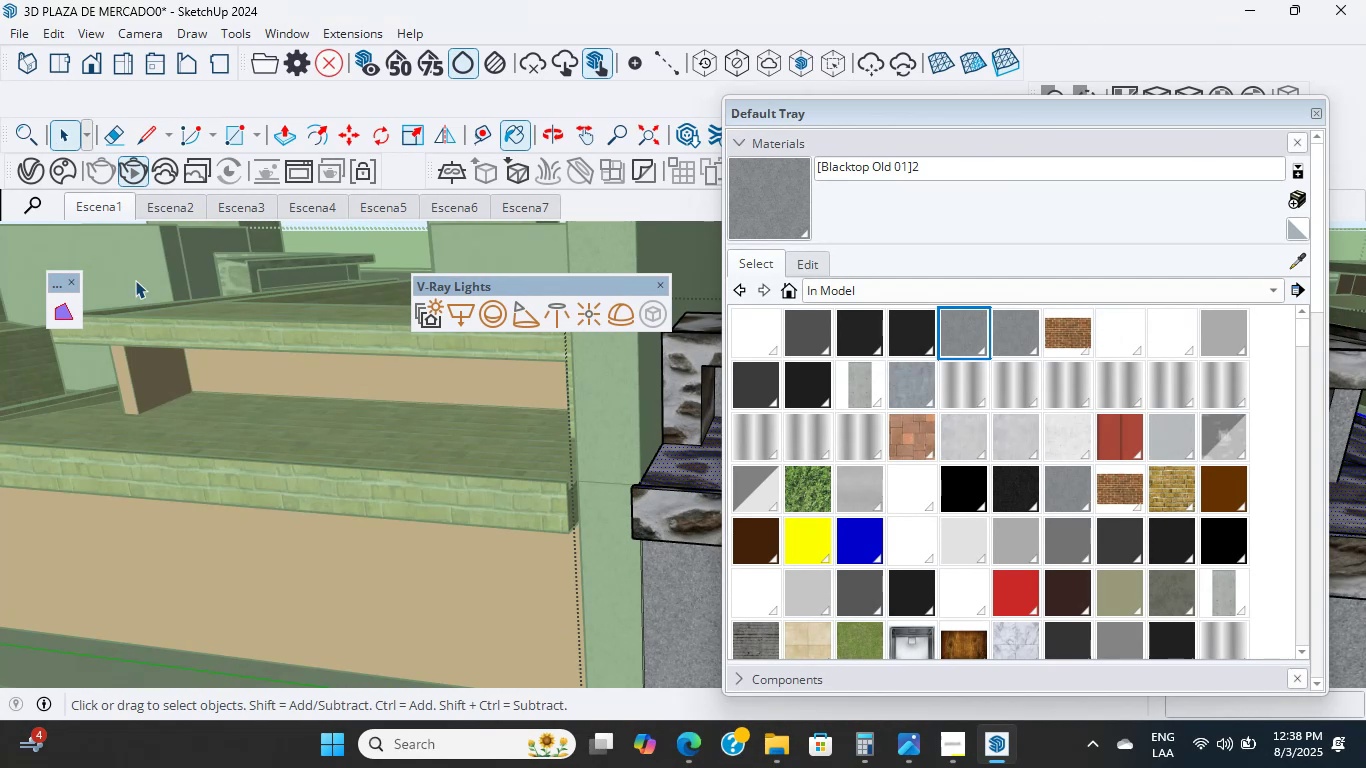 
double_click([220, 619])
 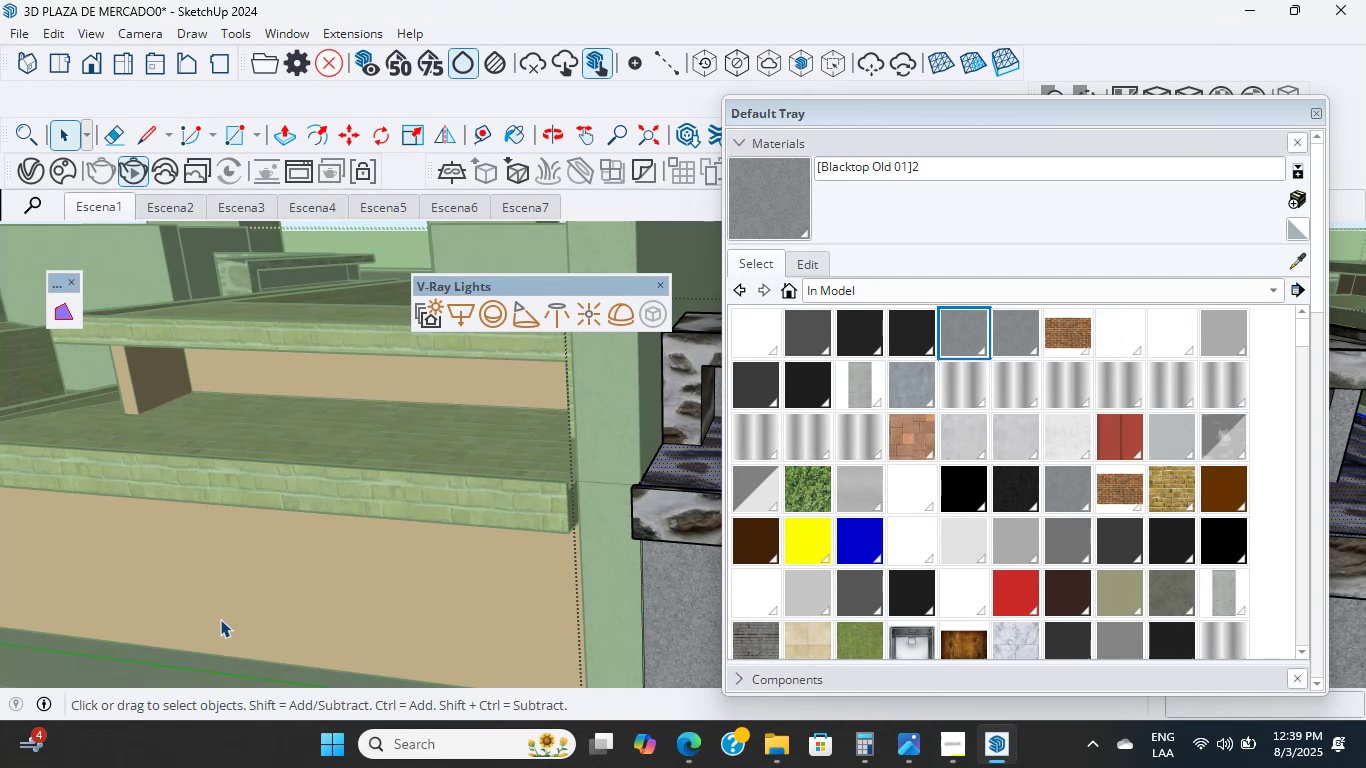 
triple_click([220, 608])
 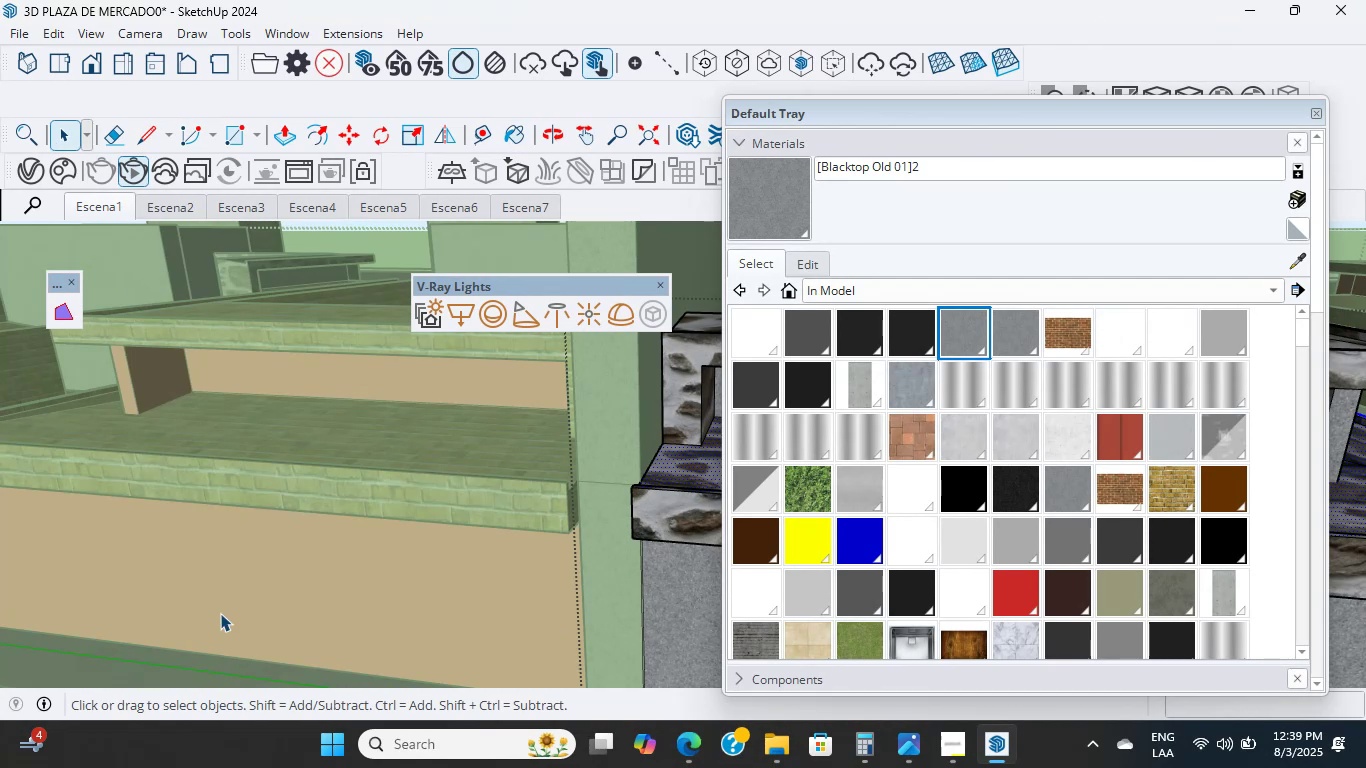 
scroll: coordinate [202, 512], scroll_direction: up, amount: 3.0
 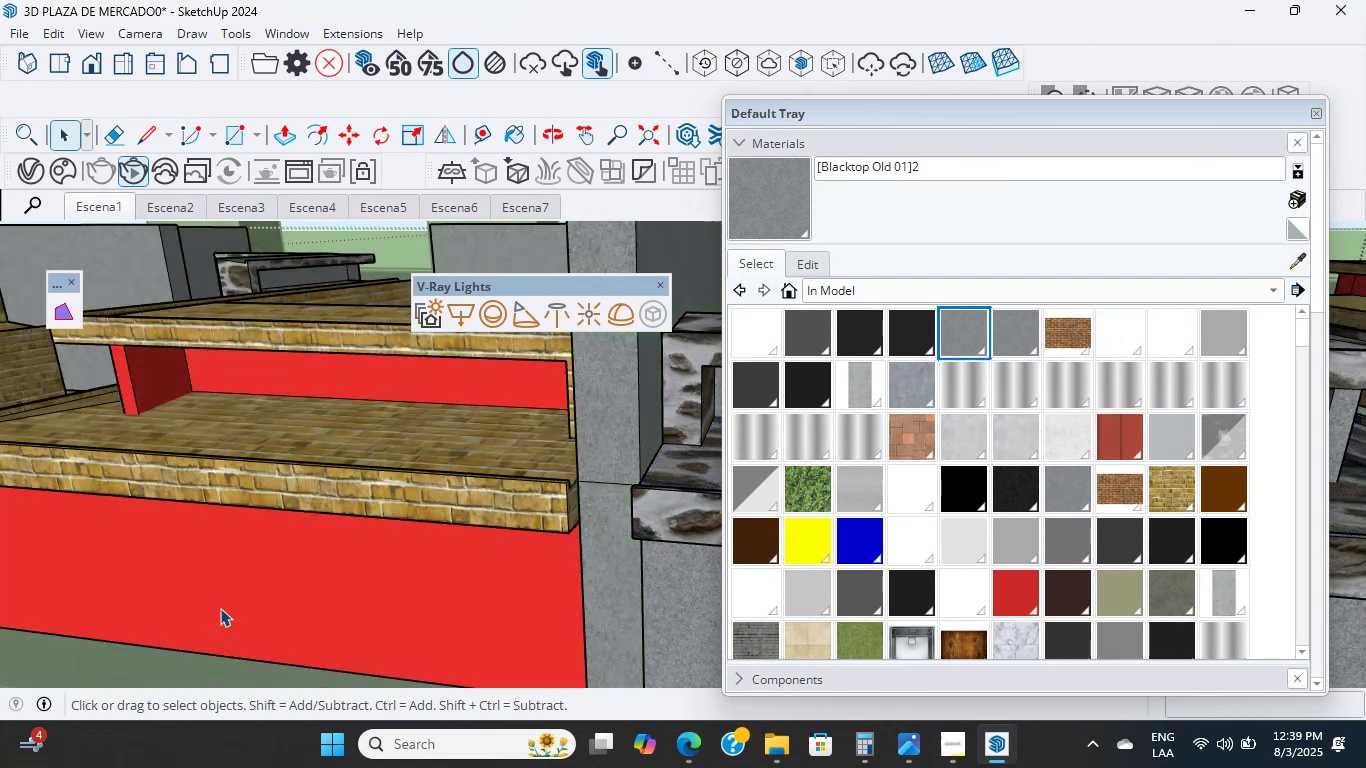 
double_click([204, 508])
 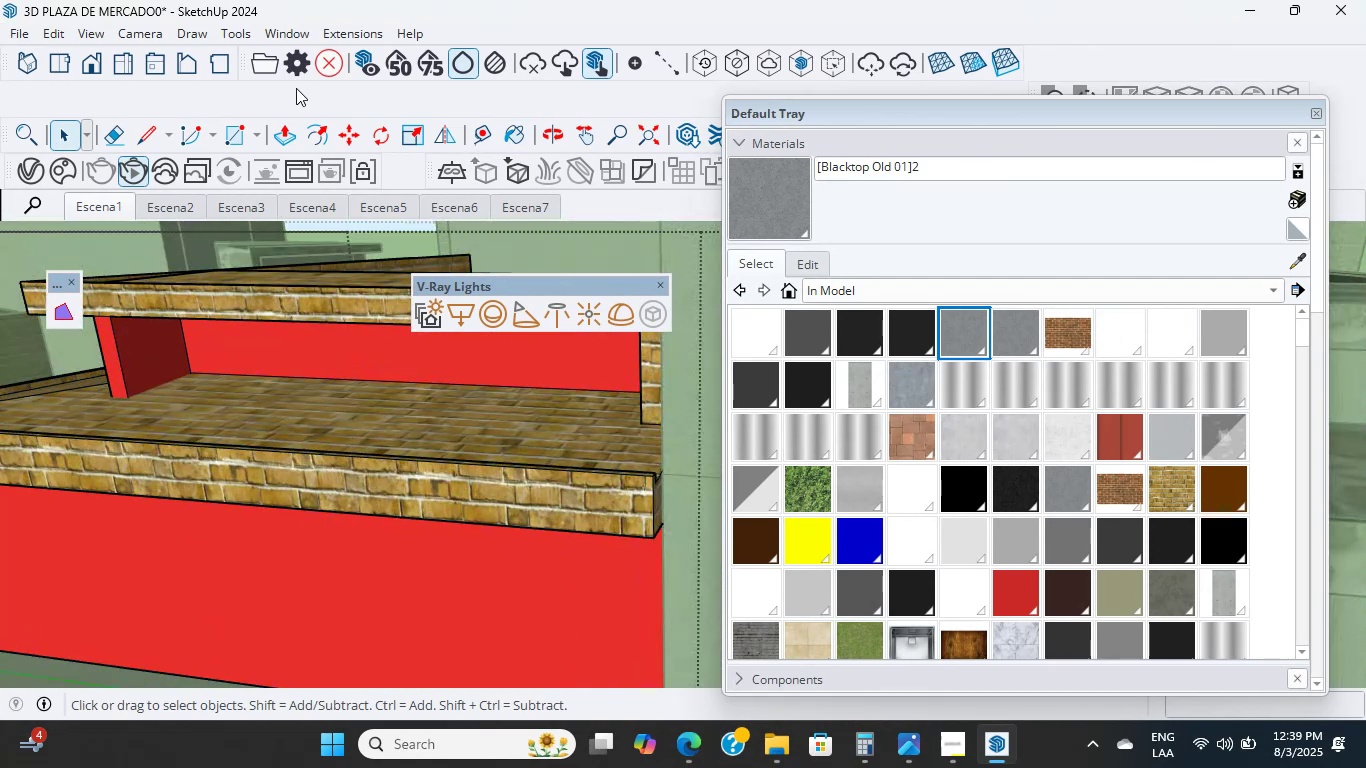 
scroll: coordinate [538, 481], scroll_direction: up, amount: 7.0
 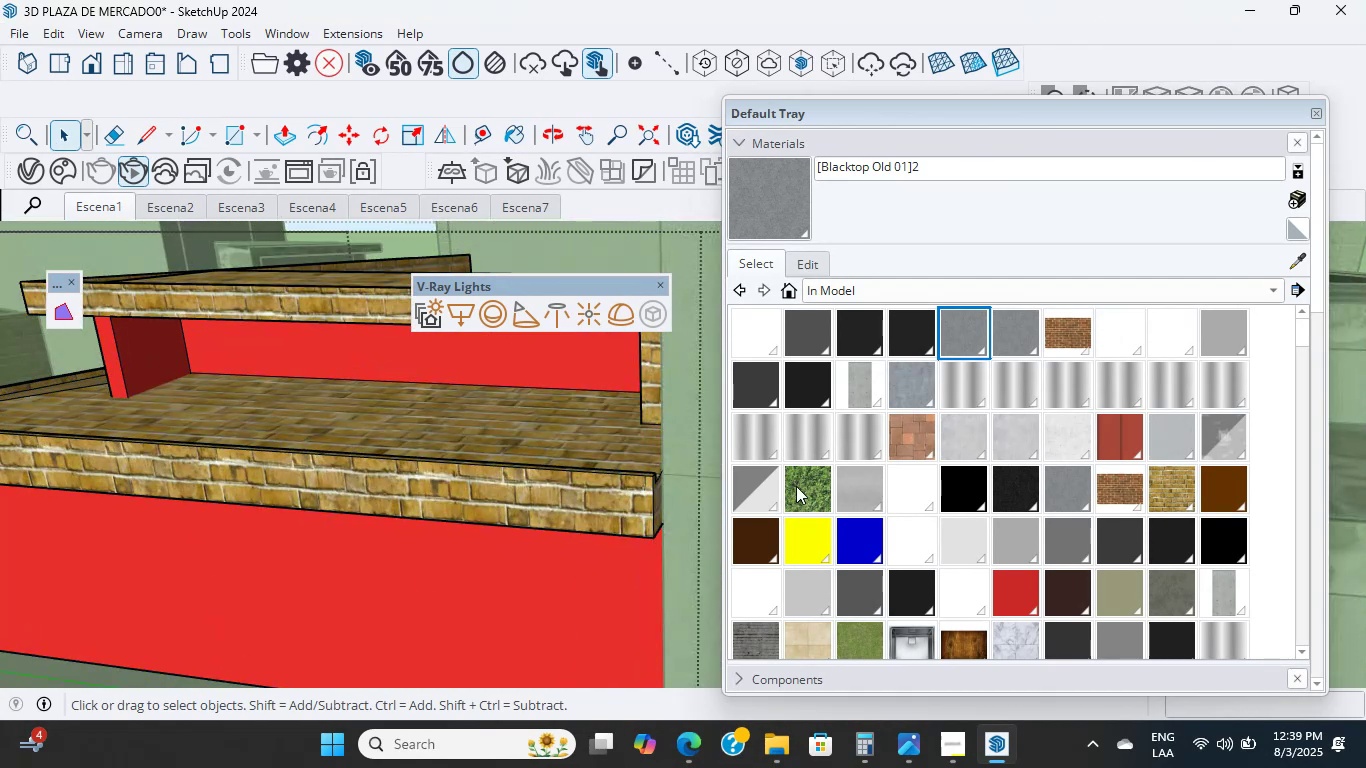 
hold_key(key=ShiftLeft, duration=1.26)
 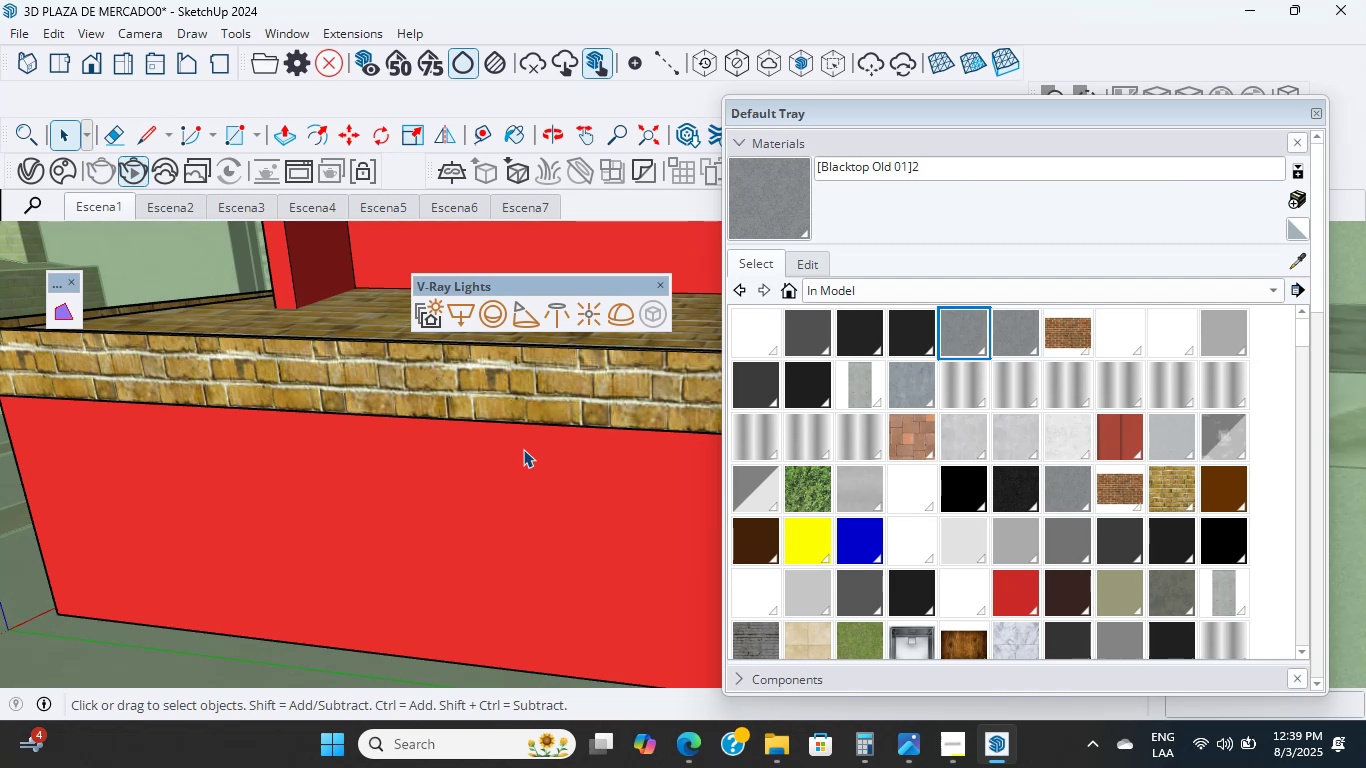 
wait(7.43)
 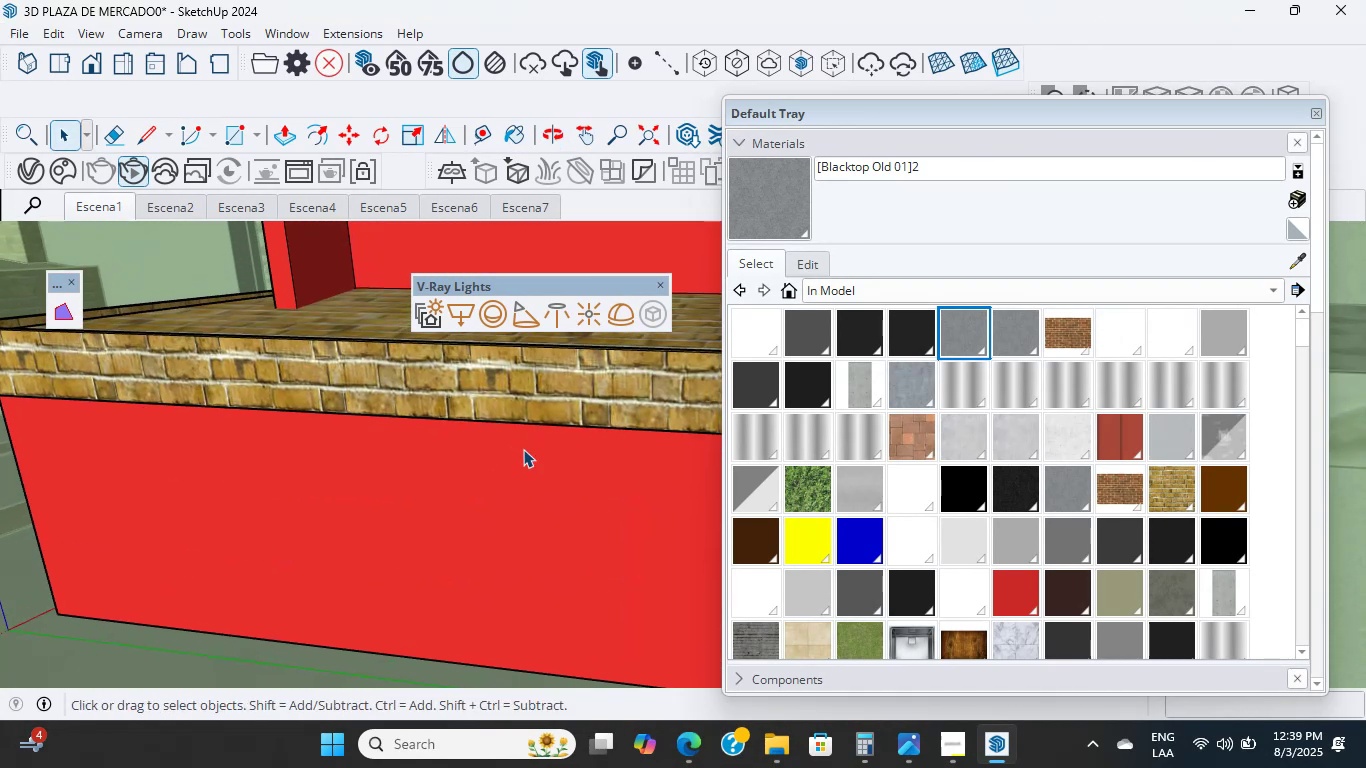 
scroll: coordinate [487, 462], scroll_direction: up, amount: 1.0
 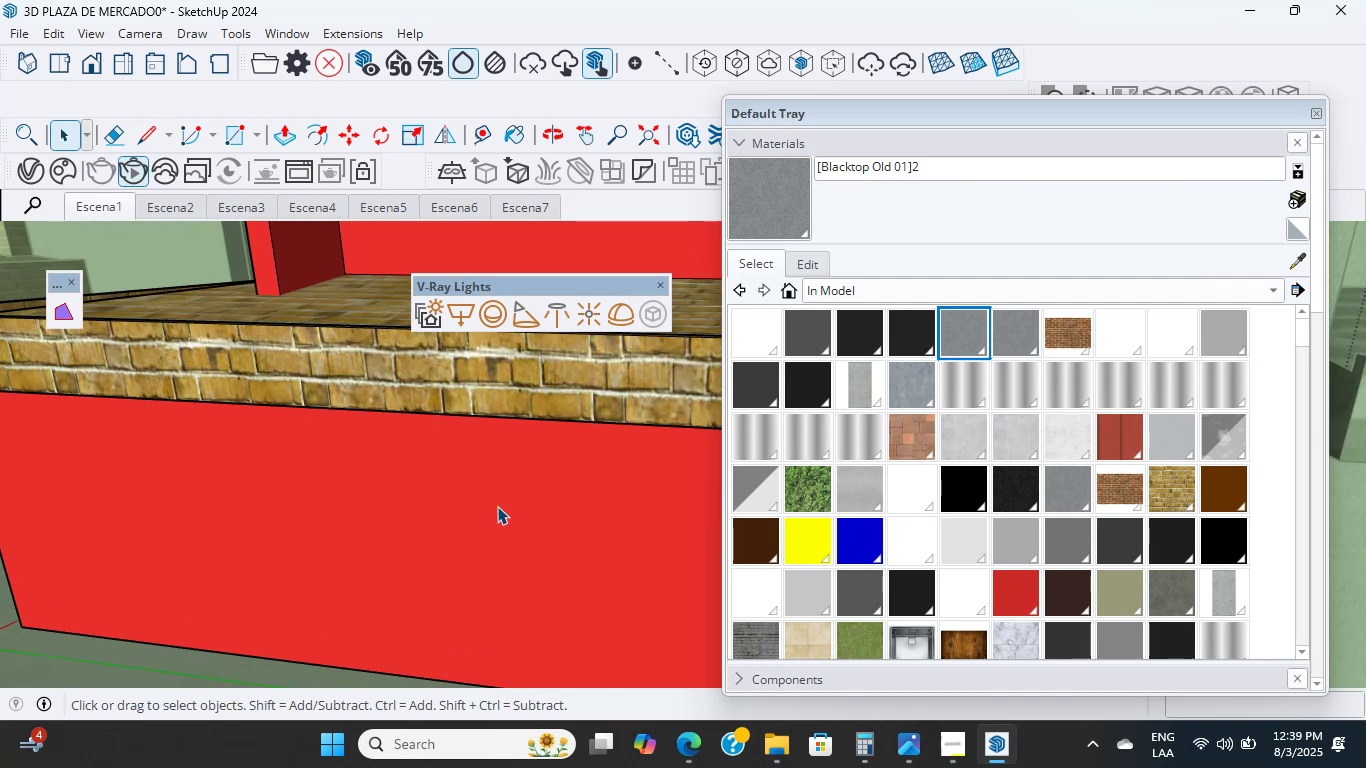 
left_click([497, 506])
 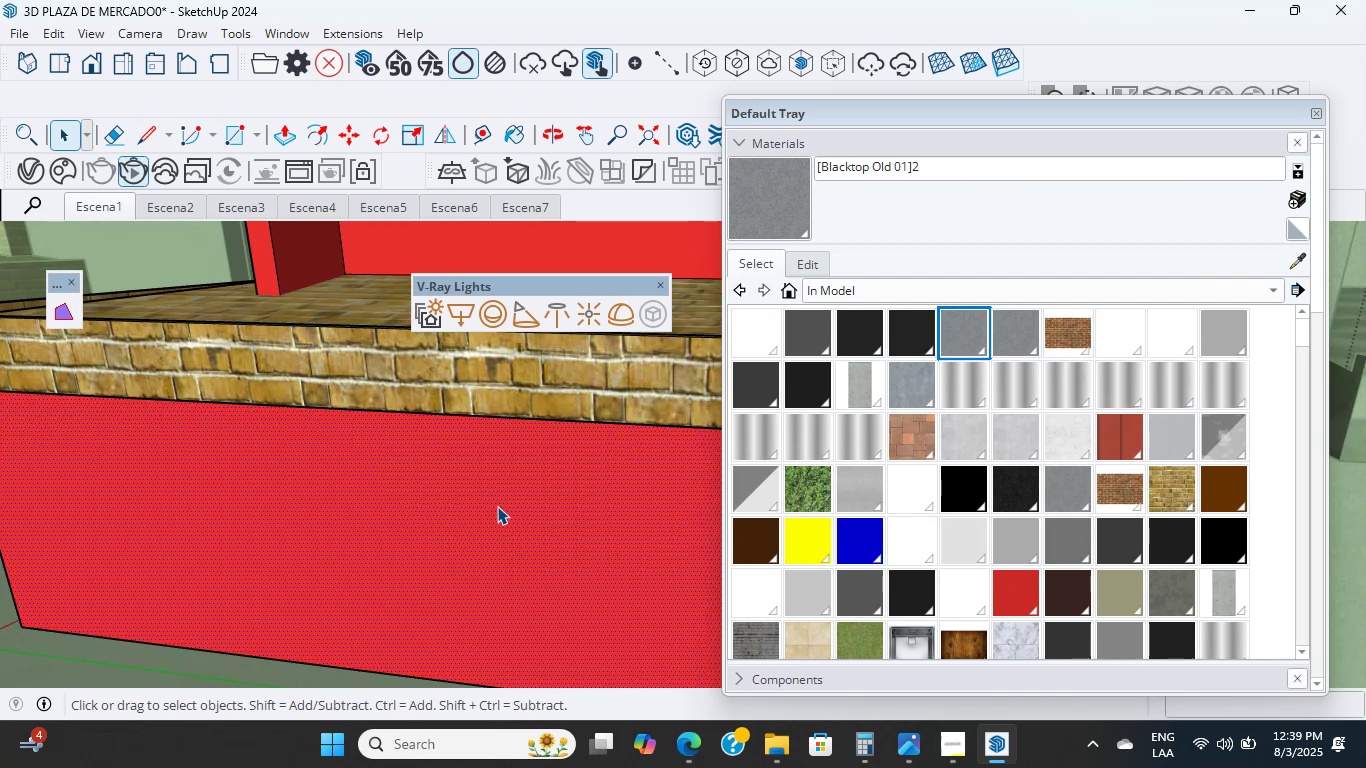 
scroll: coordinate [497, 476], scroll_direction: down, amount: 6.0
 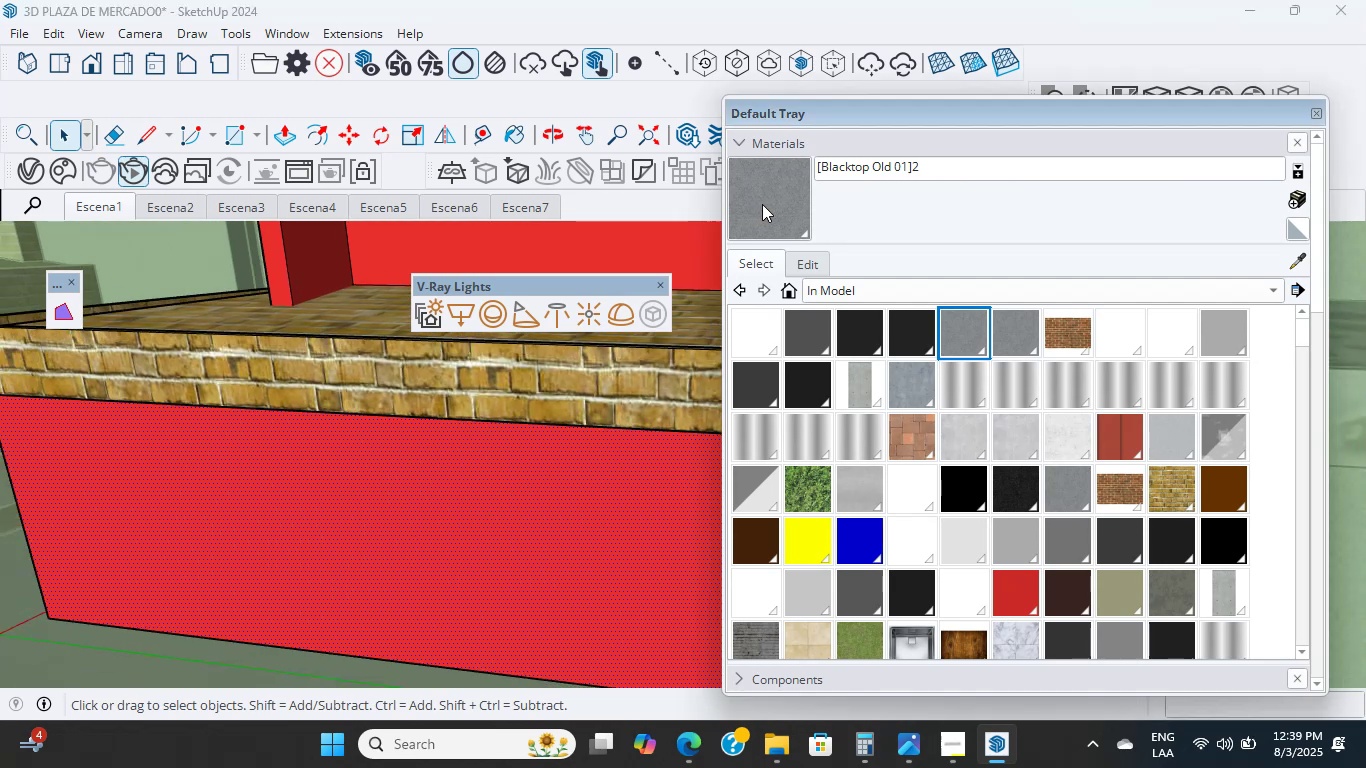 
double_click([514, 518])
 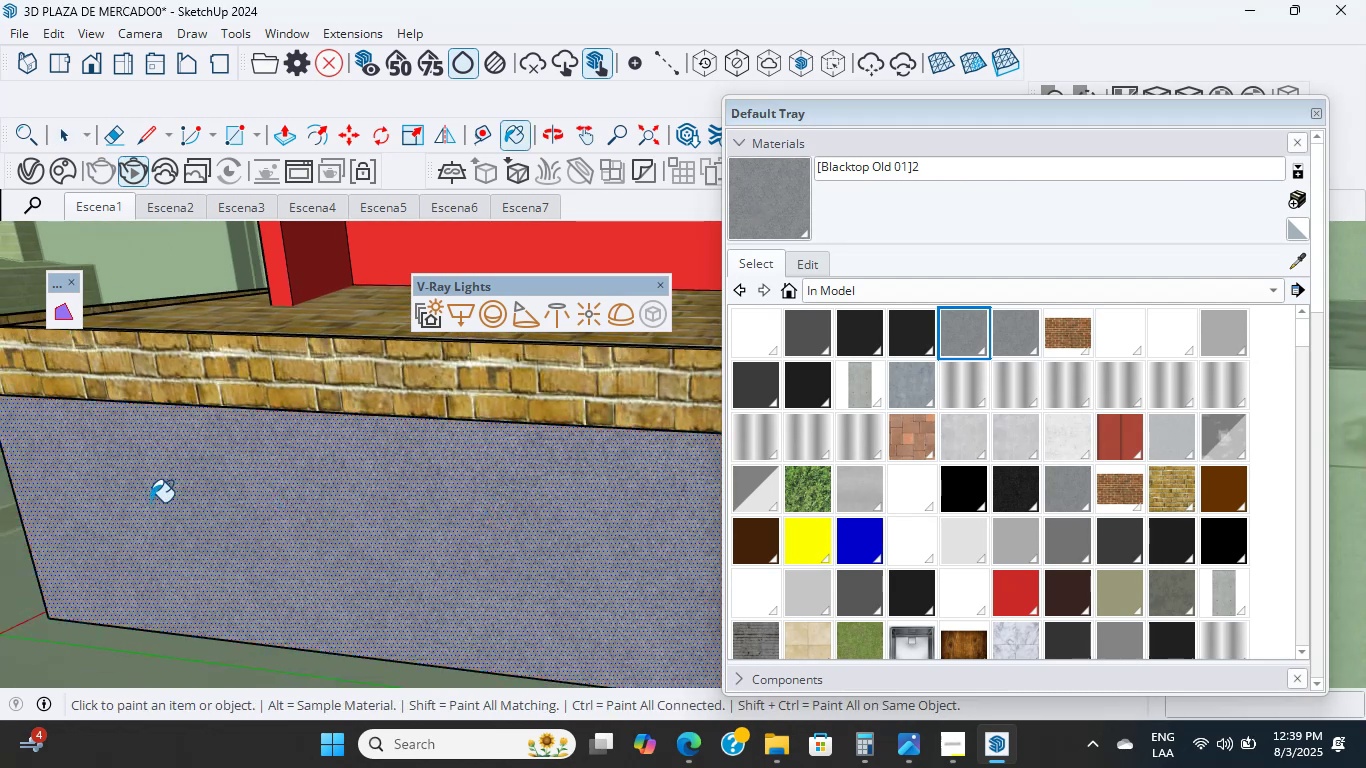 
scroll: coordinate [139, 493], scroll_direction: down, amount: 4.0
 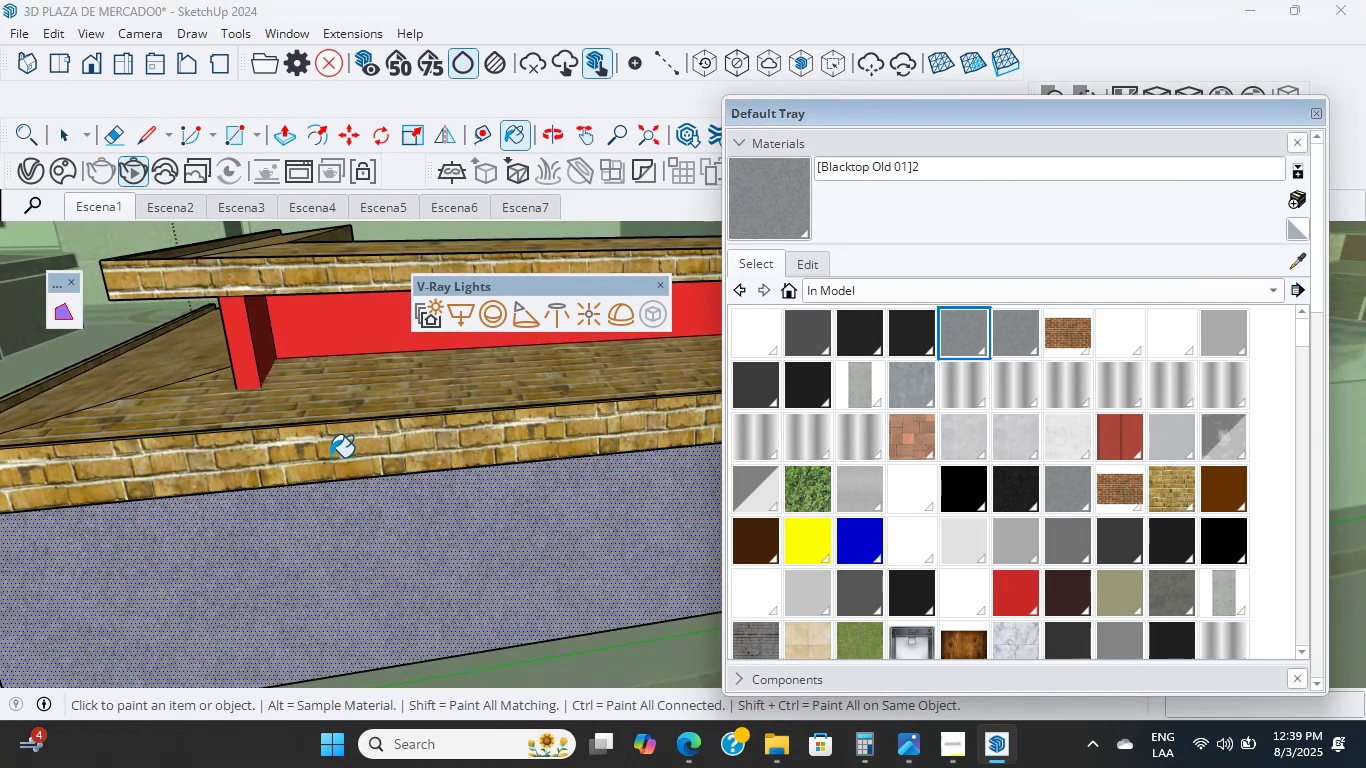 
scroll: coordinate [278, 300], scroll_direction: up, amount: 12.0
 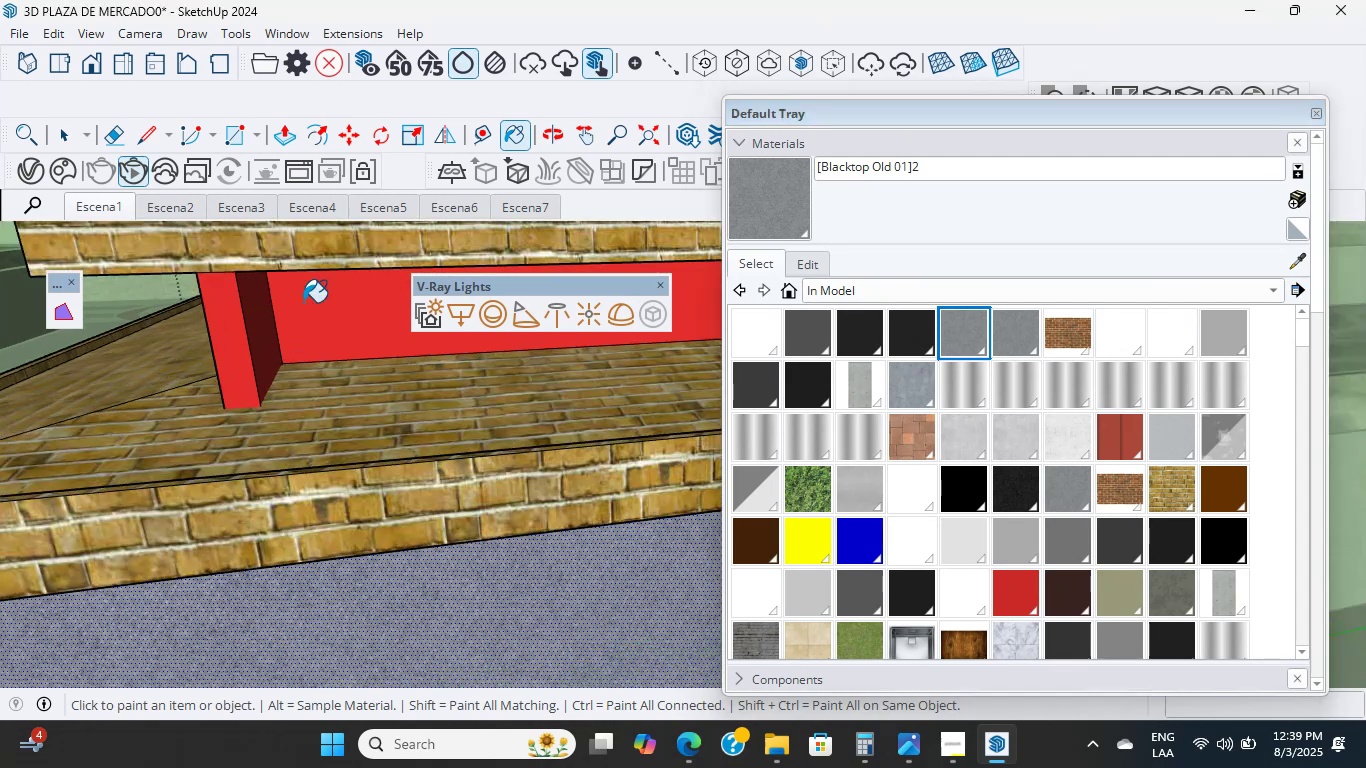 
left_click([303, 302])
 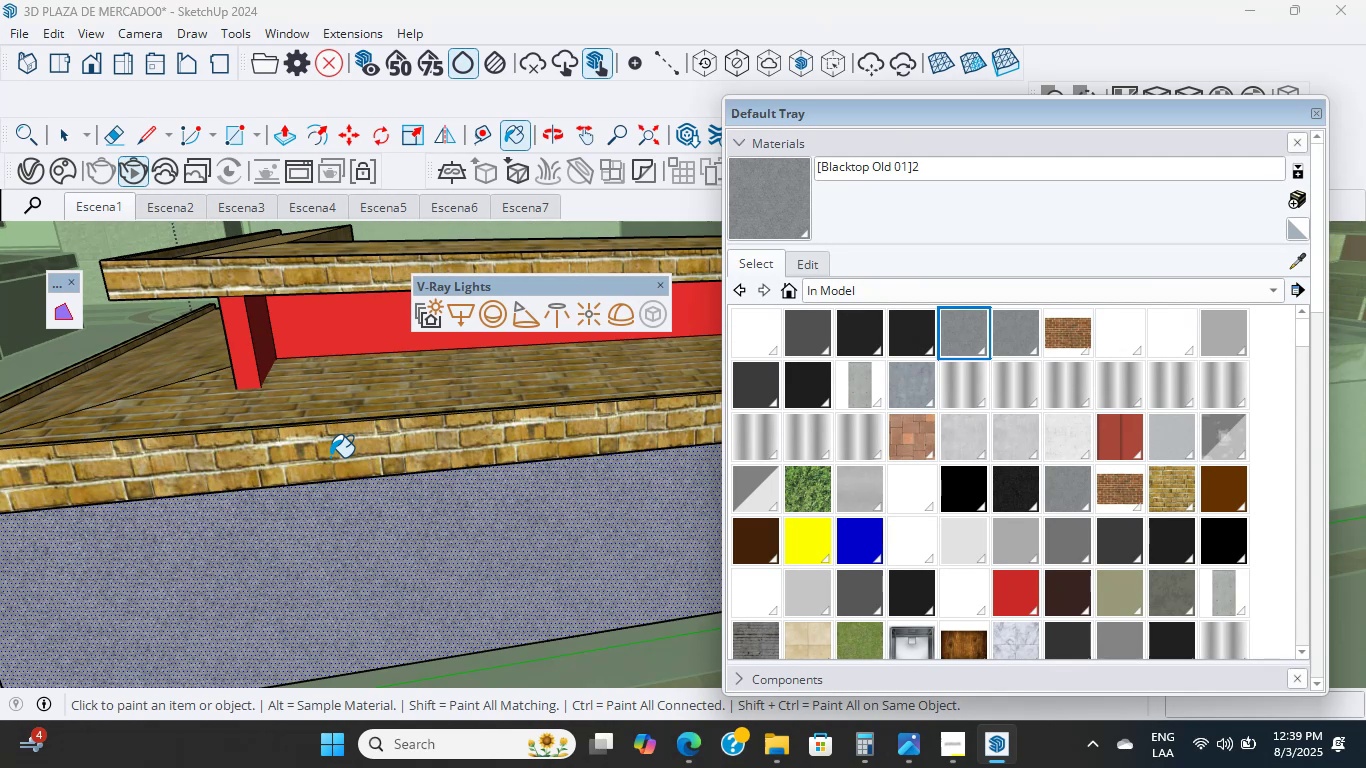 
left_click([243, 317])
 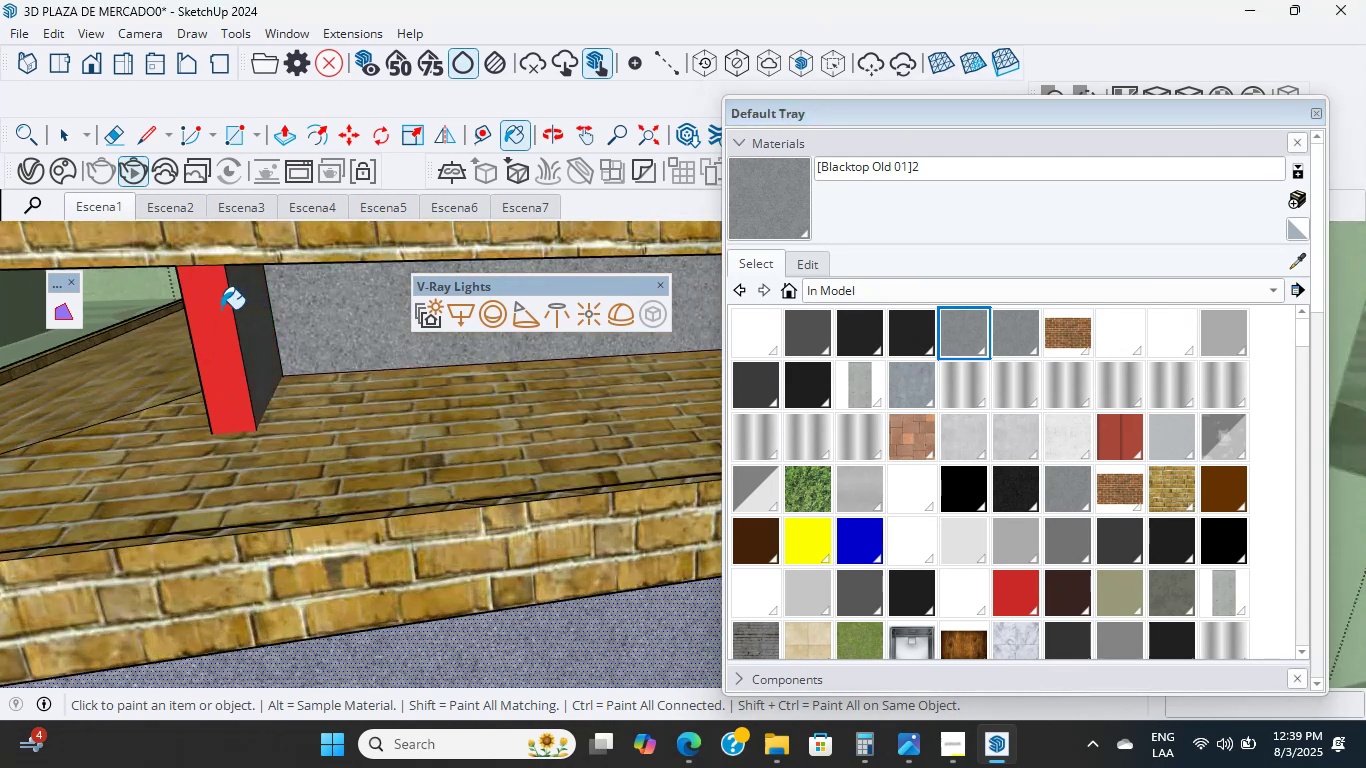 
left_click([218, 309])
 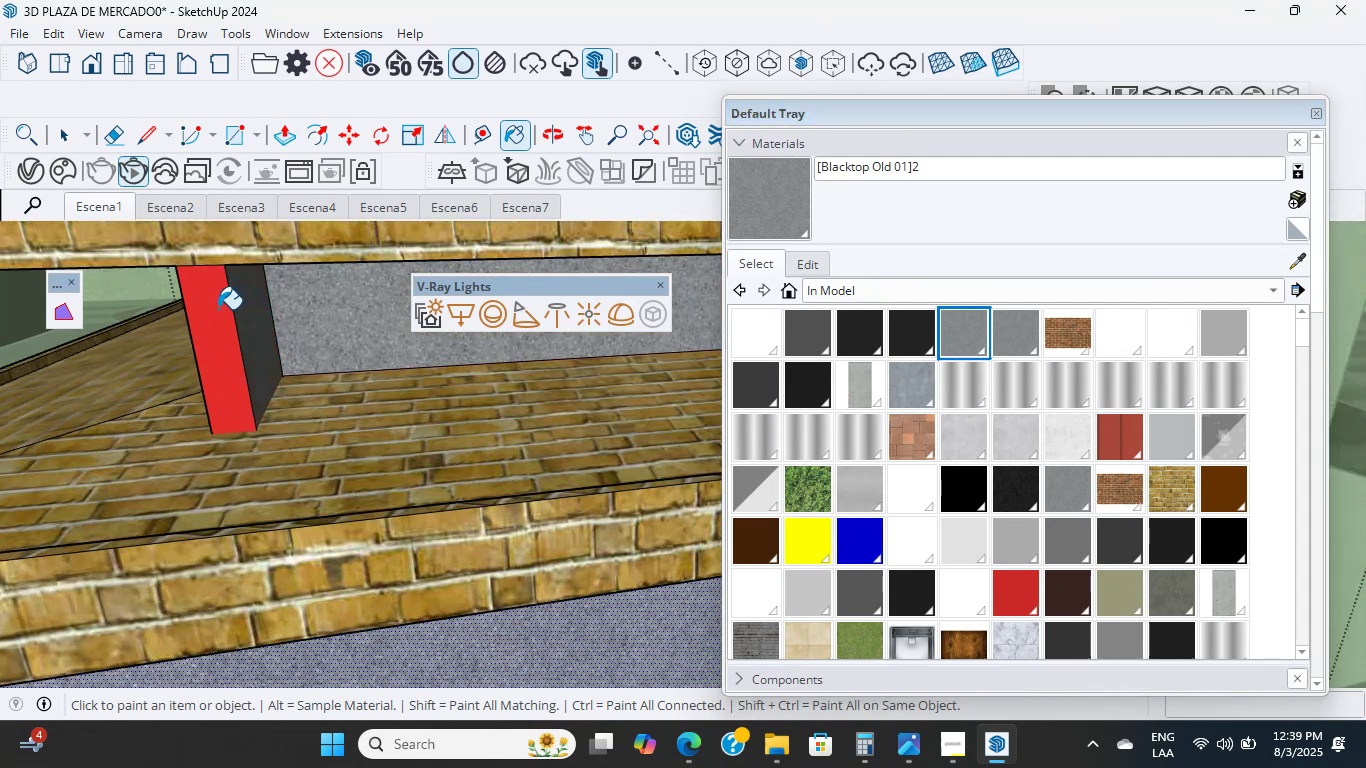 
scroll: coordinate [219, 326], scroll_direction: down, amount: 1.0
 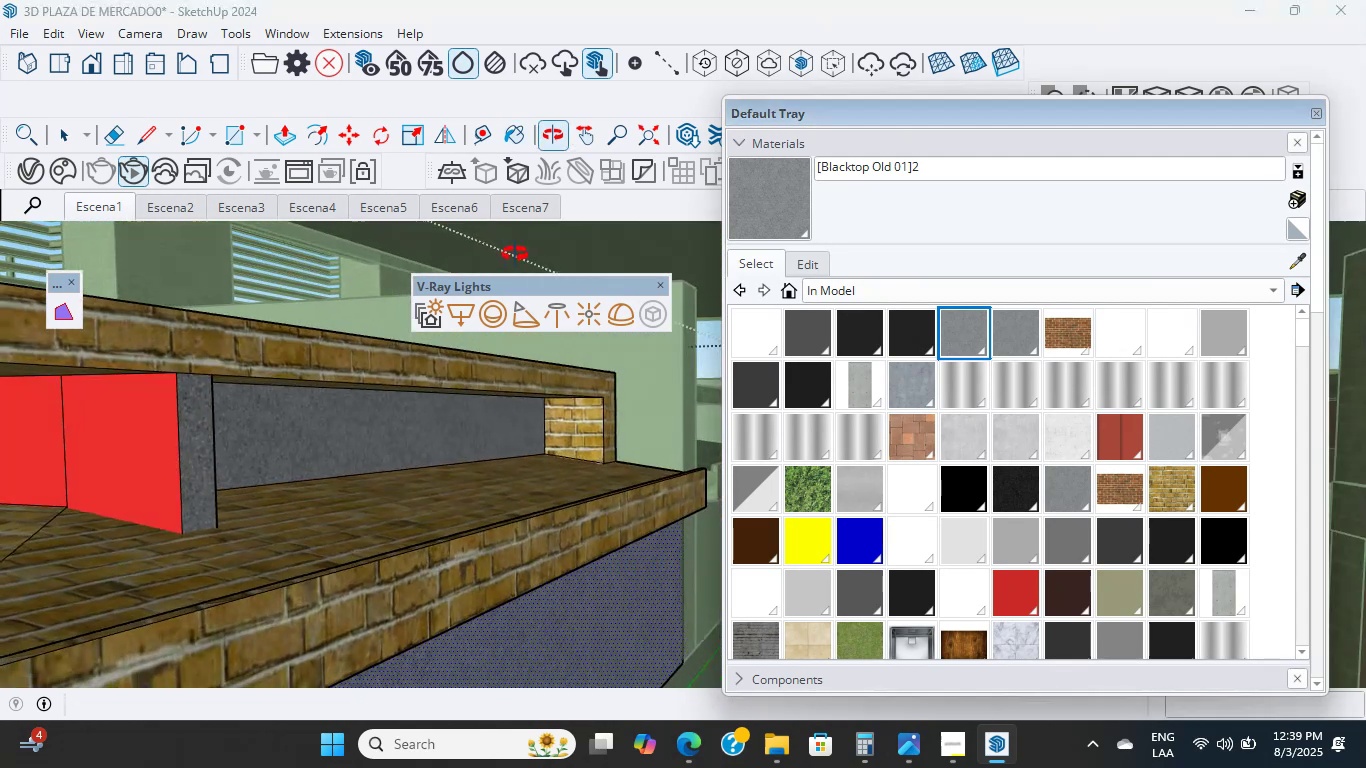 
scroll: coordinate [184, 402], scroll_direction: up, amount: 3.0
 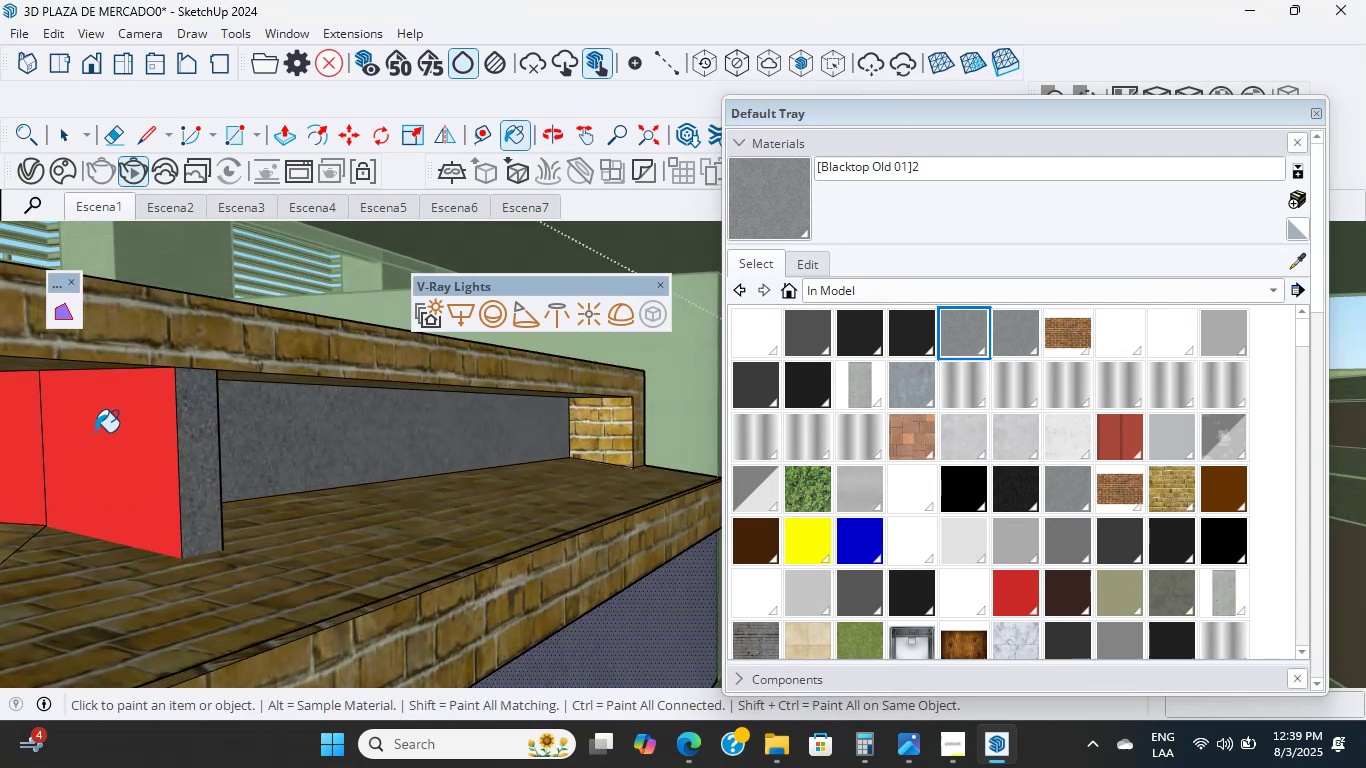 
left_click([70, 430])
 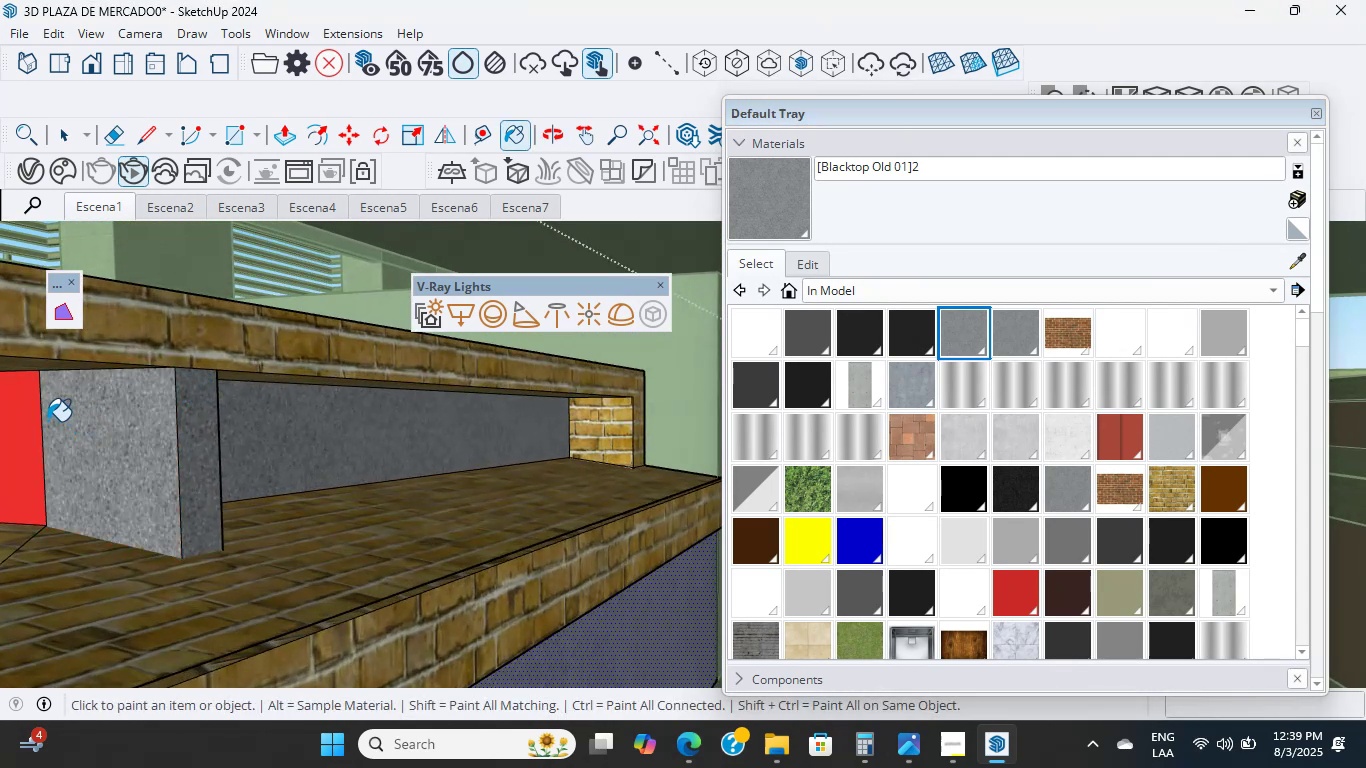 
scroll: coordinate [39, 421], scroll_direction: up, amount: 1.0
 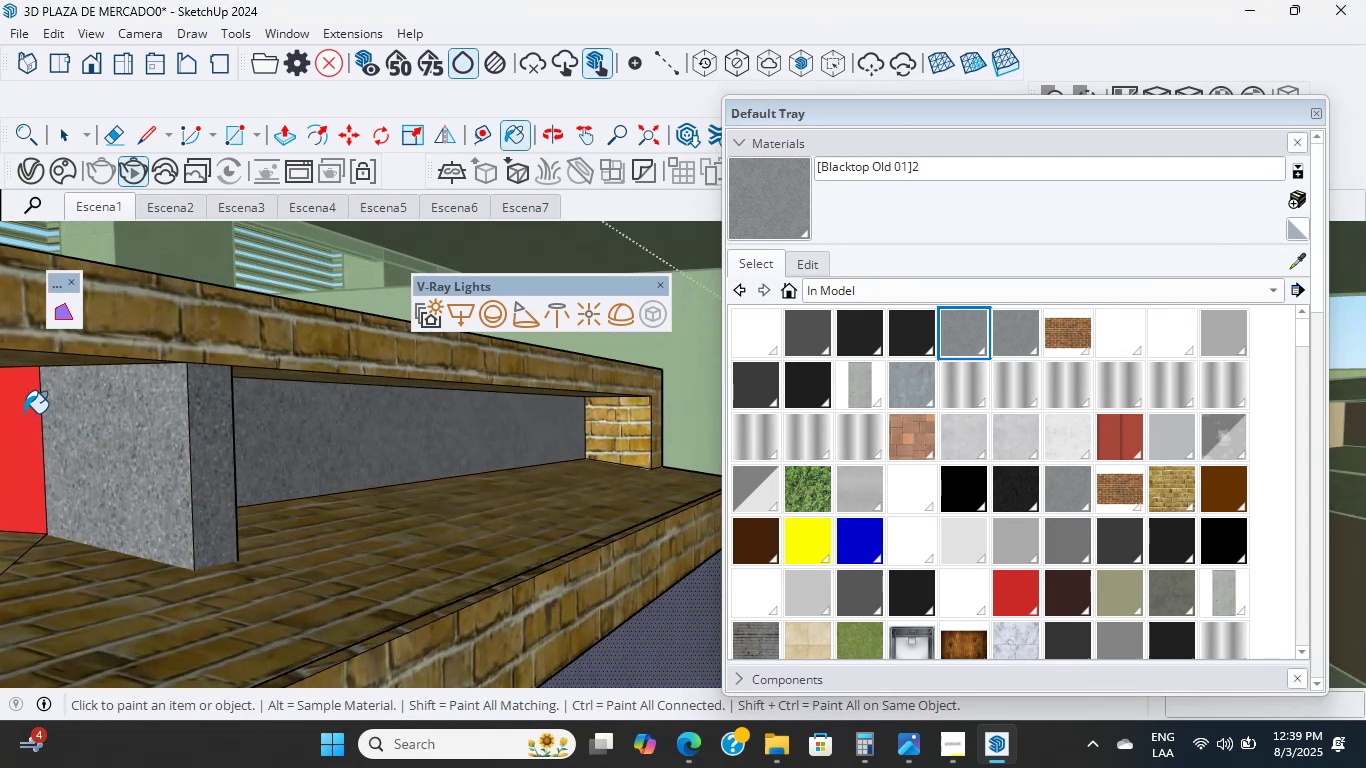 
left_click([24, 413])
 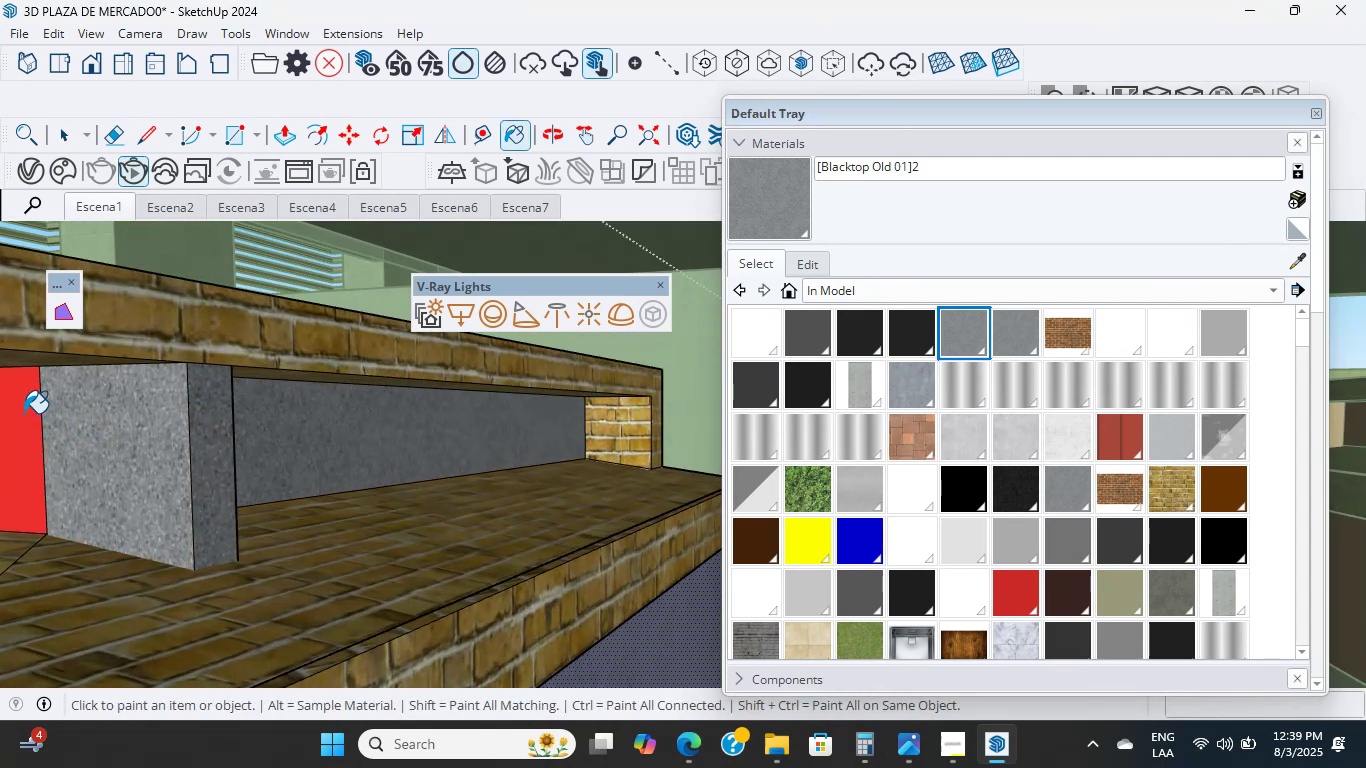 
scroll: coordinate [124, 468], scroll_direction: down, amount: 44.0
 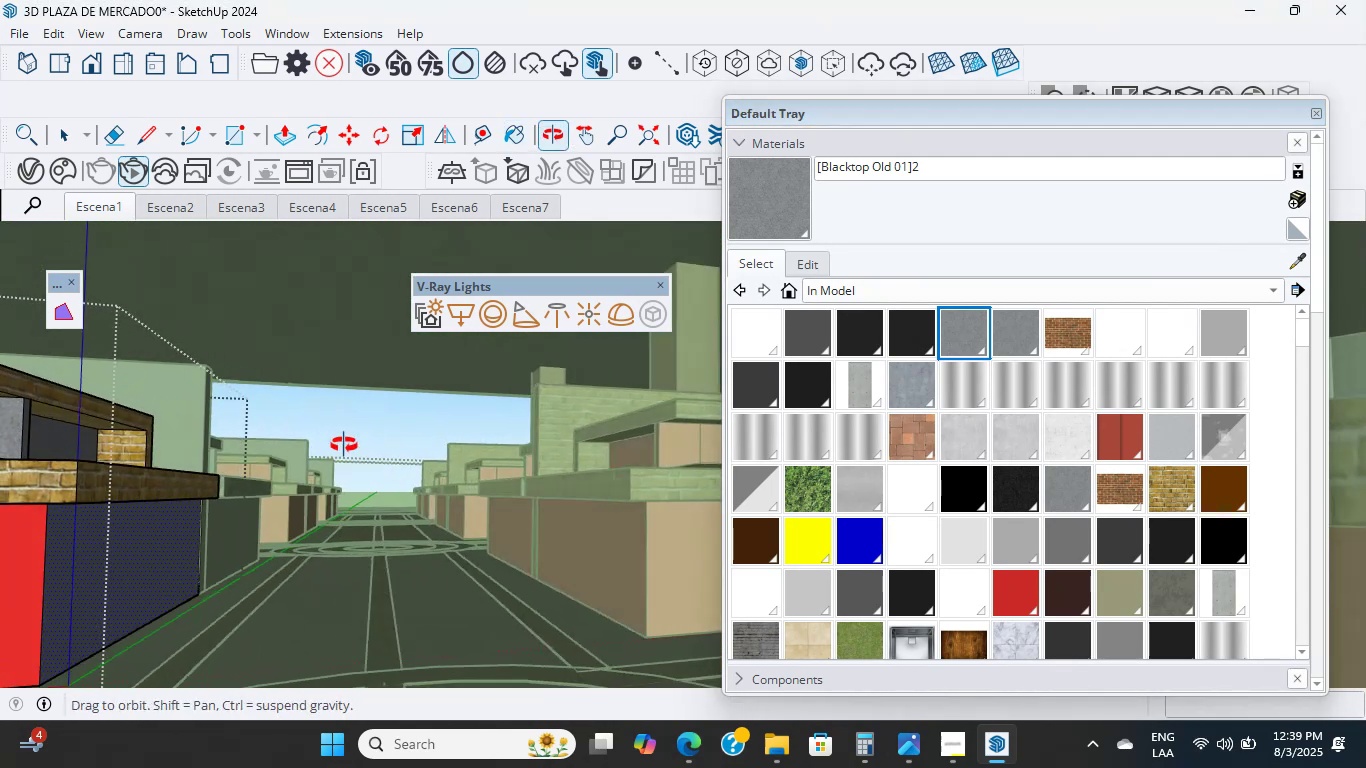 
scroll: coordinate [8, 566], scroll_direction: up, amount: 7.0
 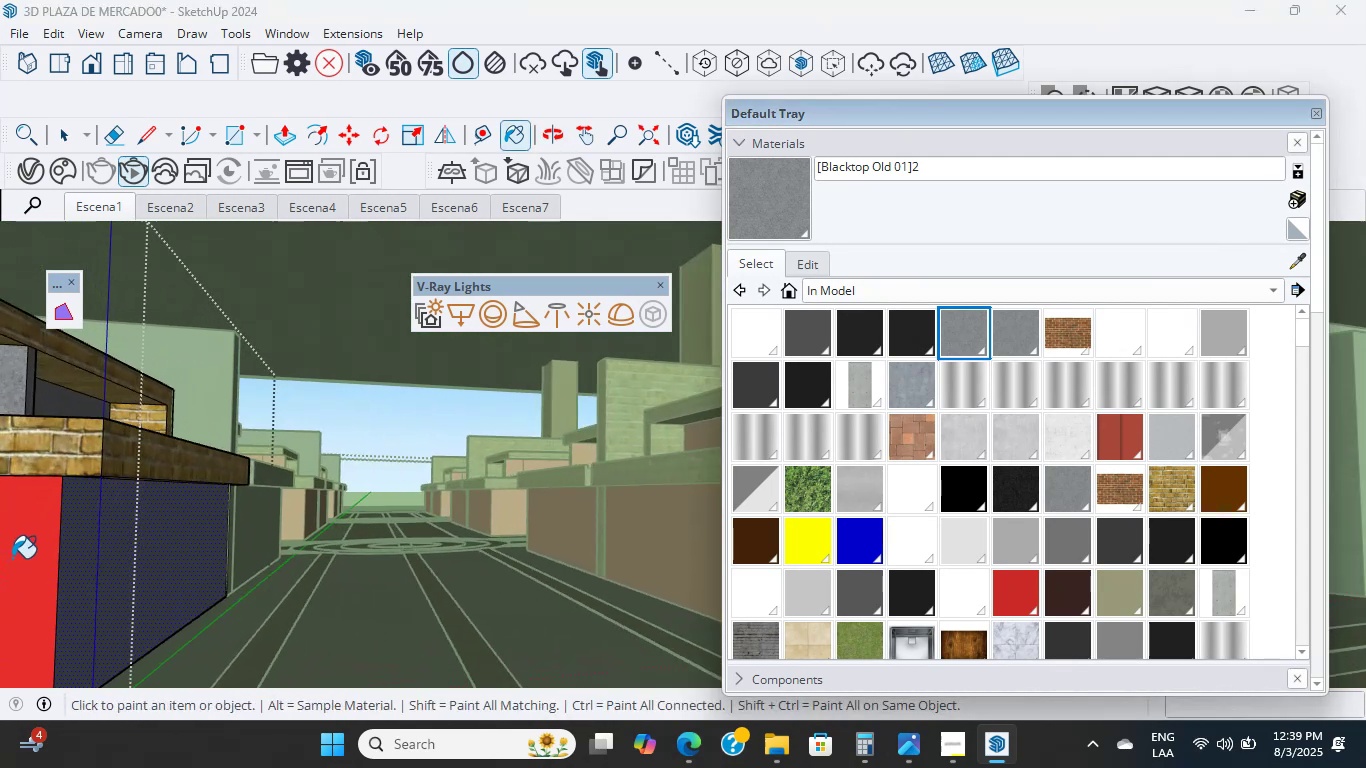 
left_click([12, 558])
 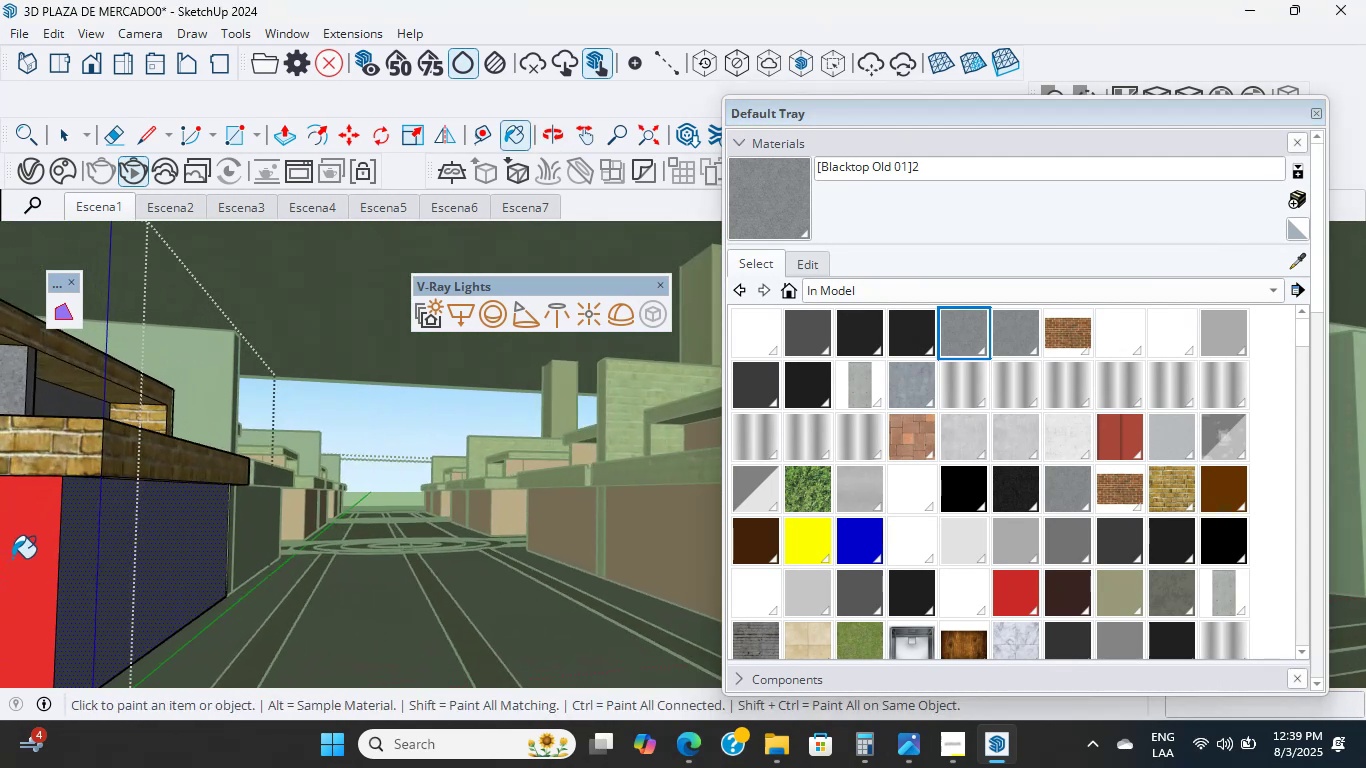 
scroll: coordinate [812, 452], scroll_direction: down, amount: 18.0
 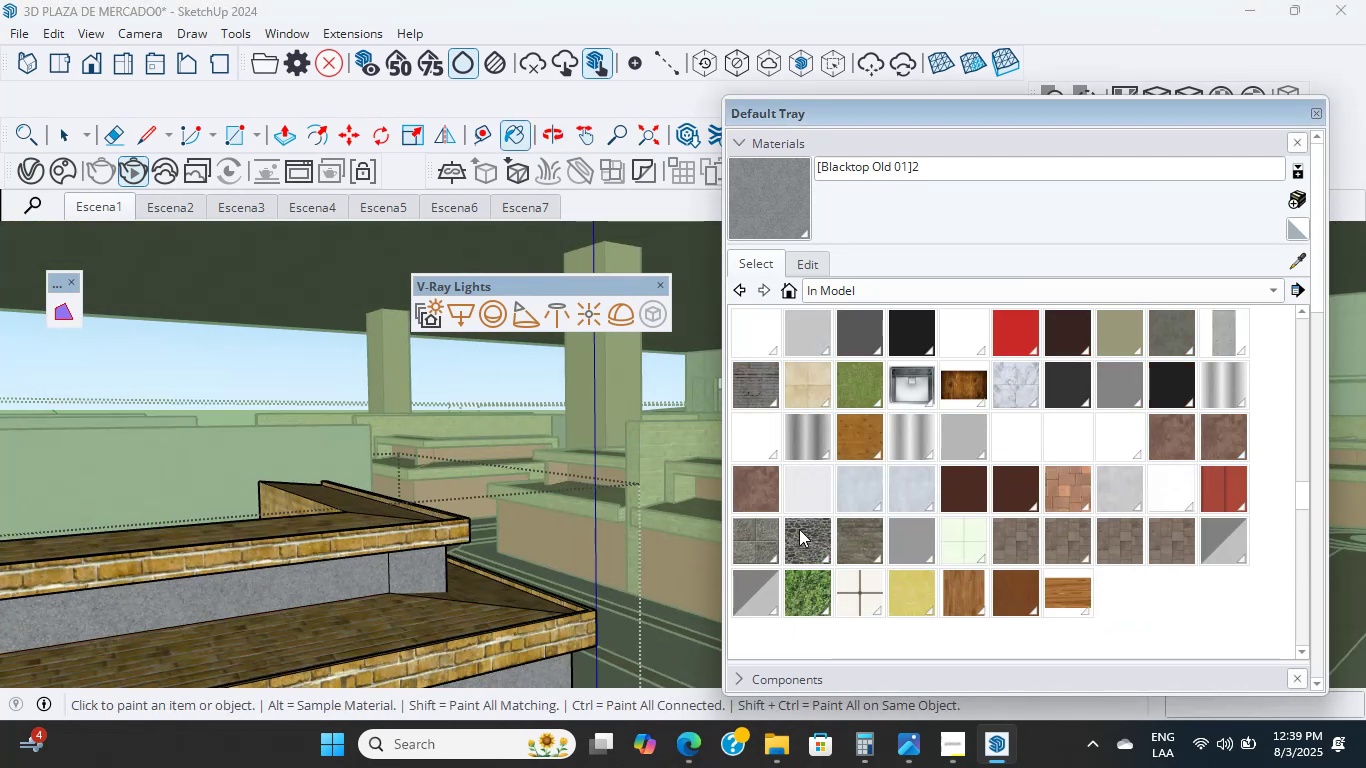 
left_click([288, 649])
 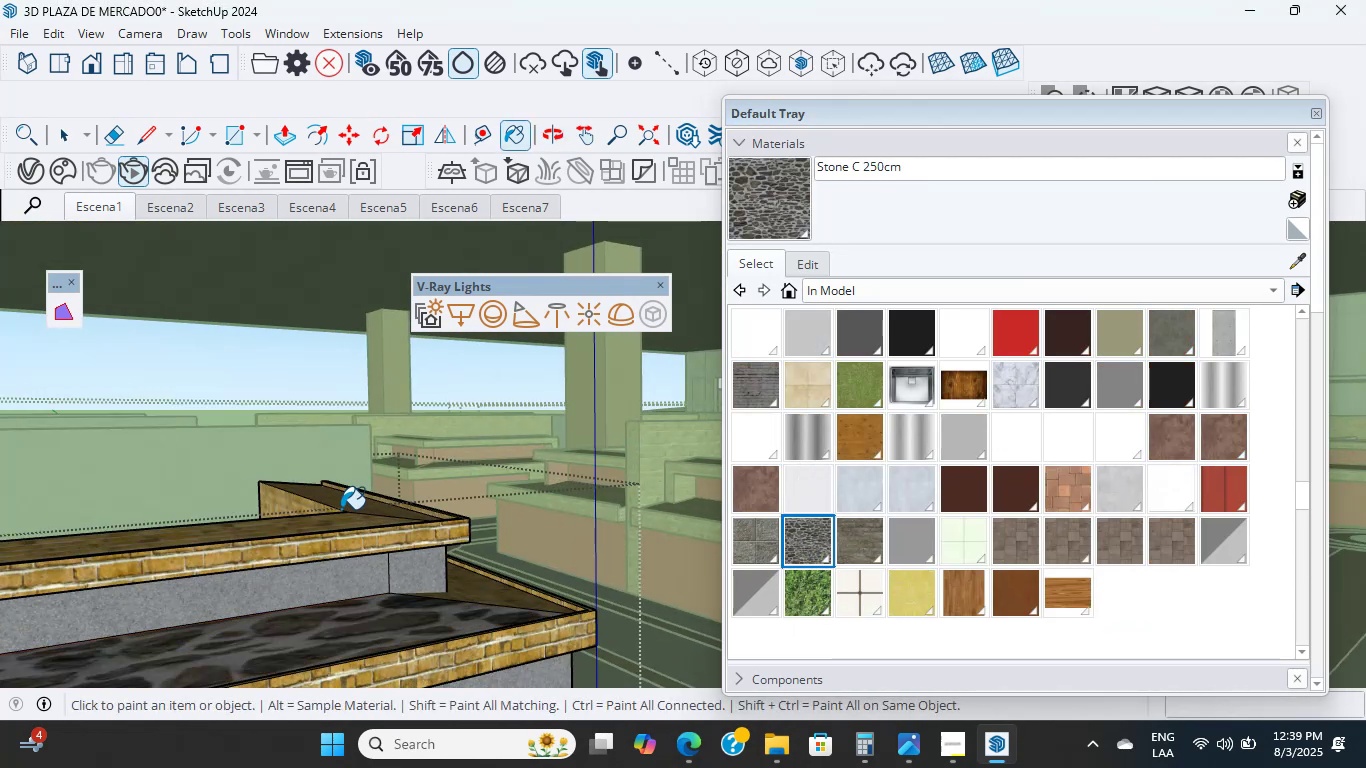 
scroll: coordinate [427, 533], scroll_direction: up, amount: 10.0
 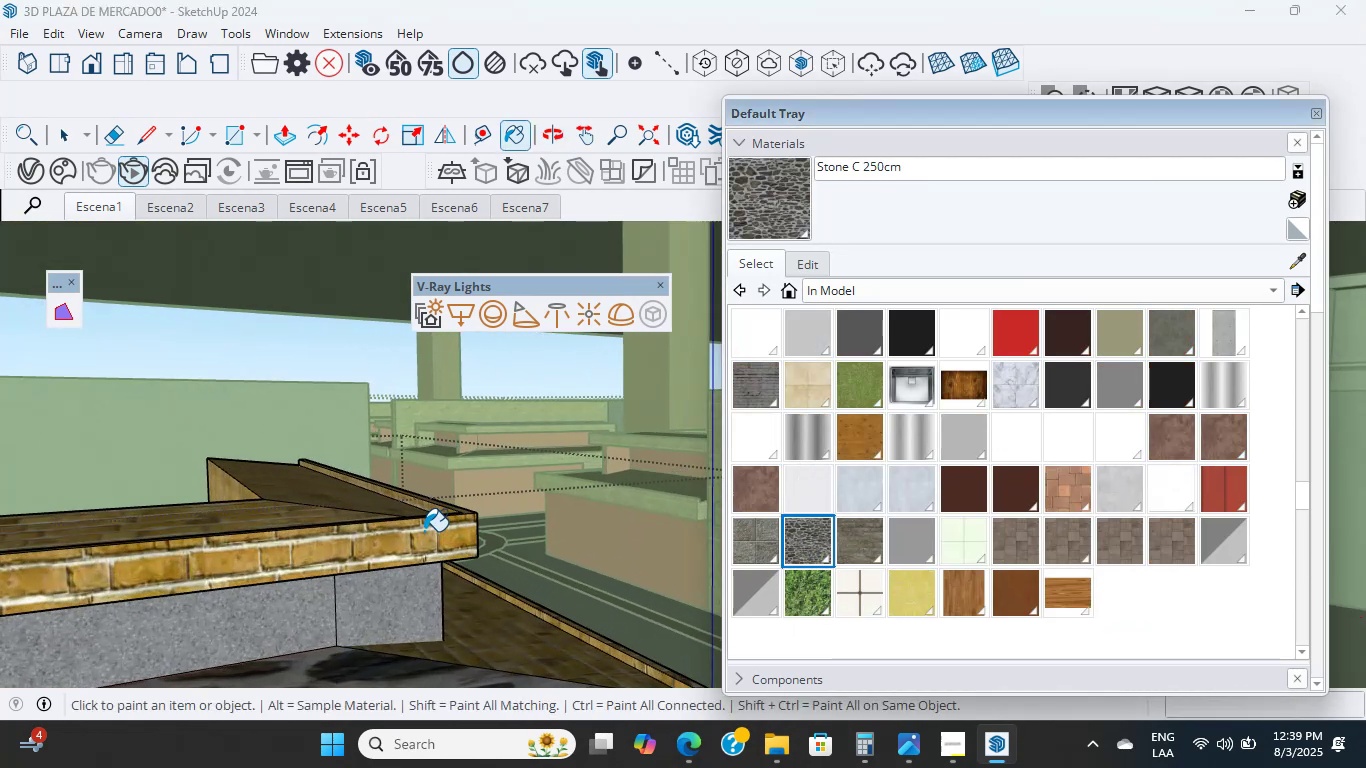 
left_click([424, 531])
 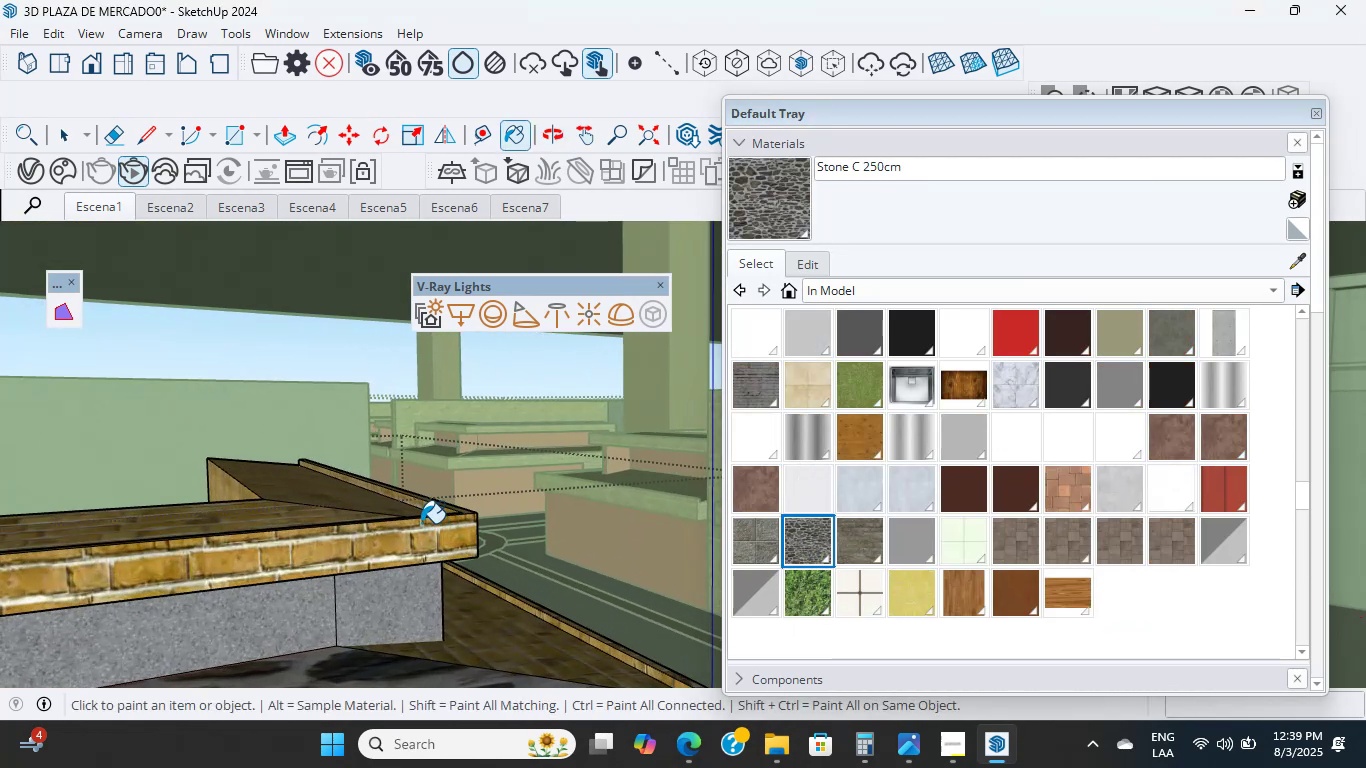 
scroll: coordinate [372, 479], scroll_direction: up, amount: 9.0
 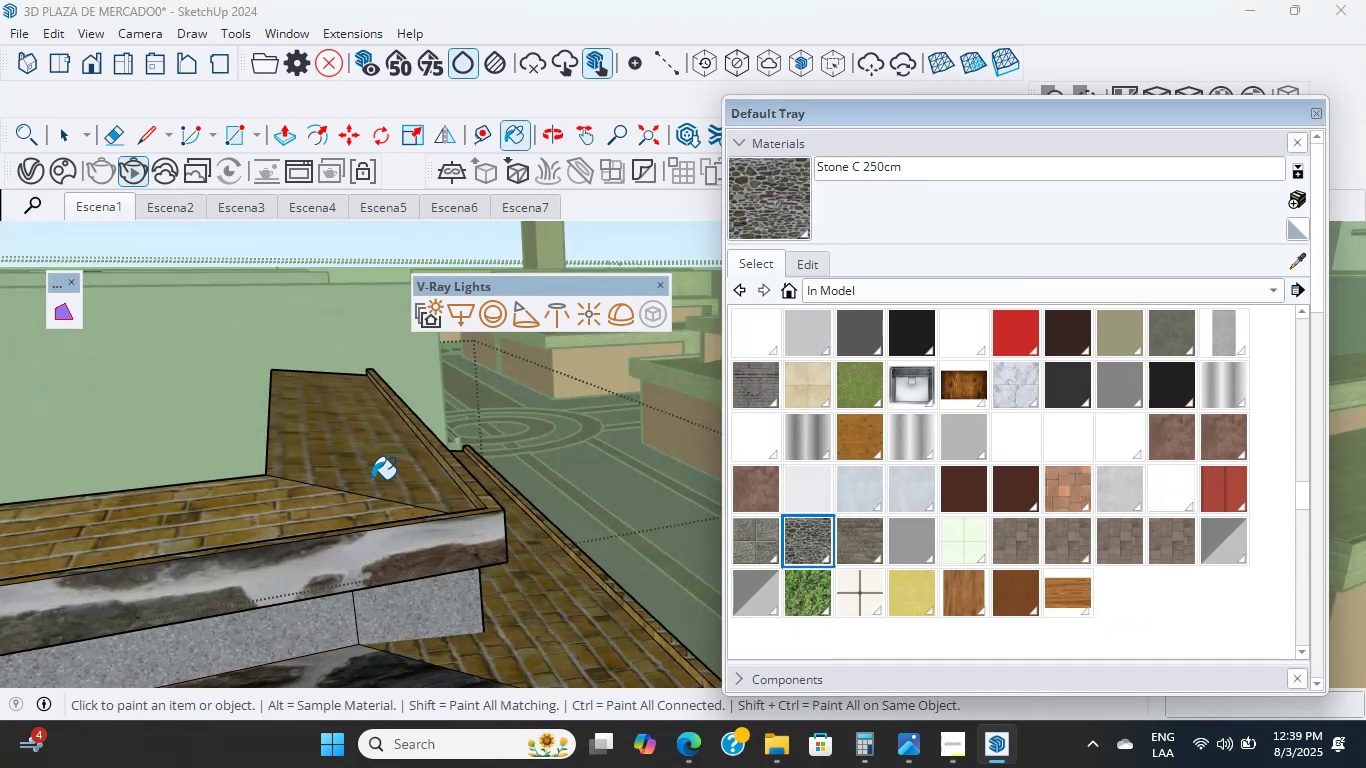 
left_click([372, 479])
 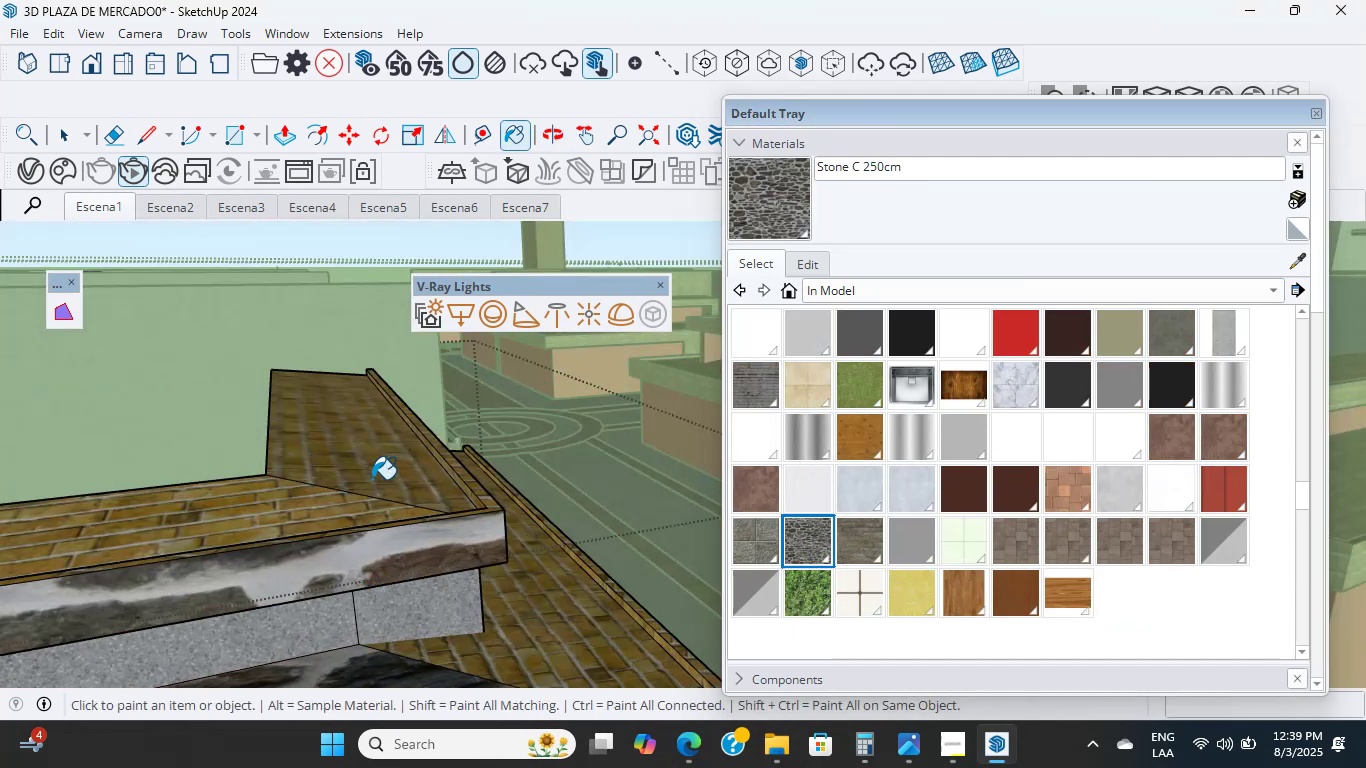 
scroll: coordinate [325, 501], scroll_direction: up, amount: 17.0
 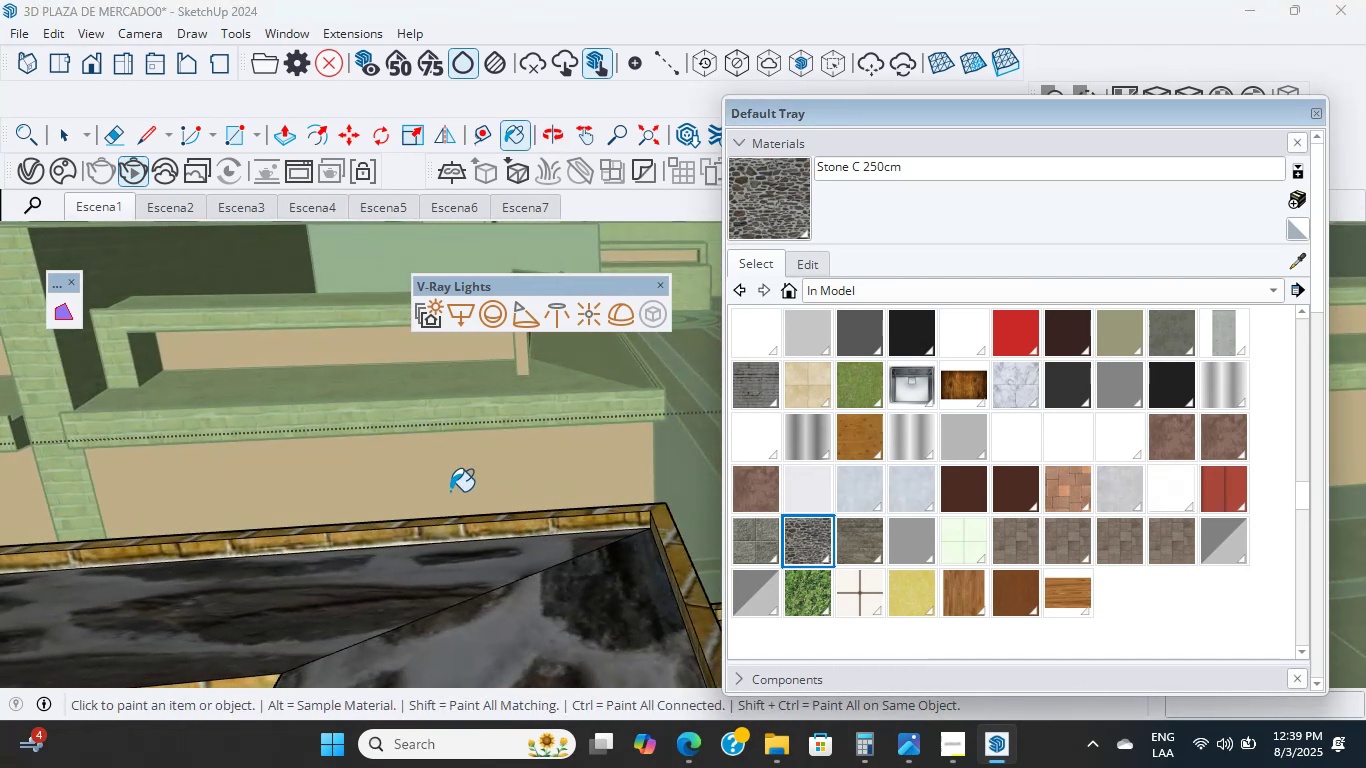 
wait(14.58)
 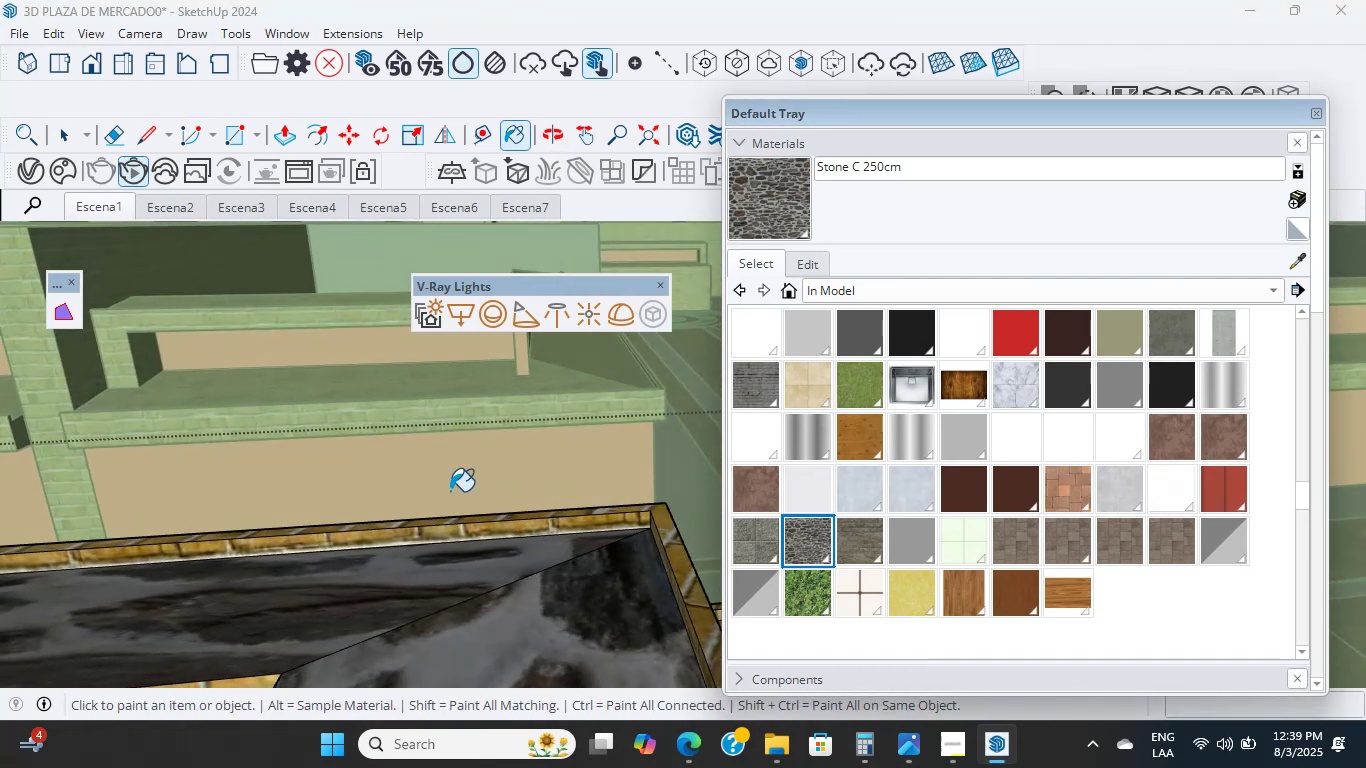 
scroll: coordinate [462, 594], scroll_direction: up, amount: 3.0
 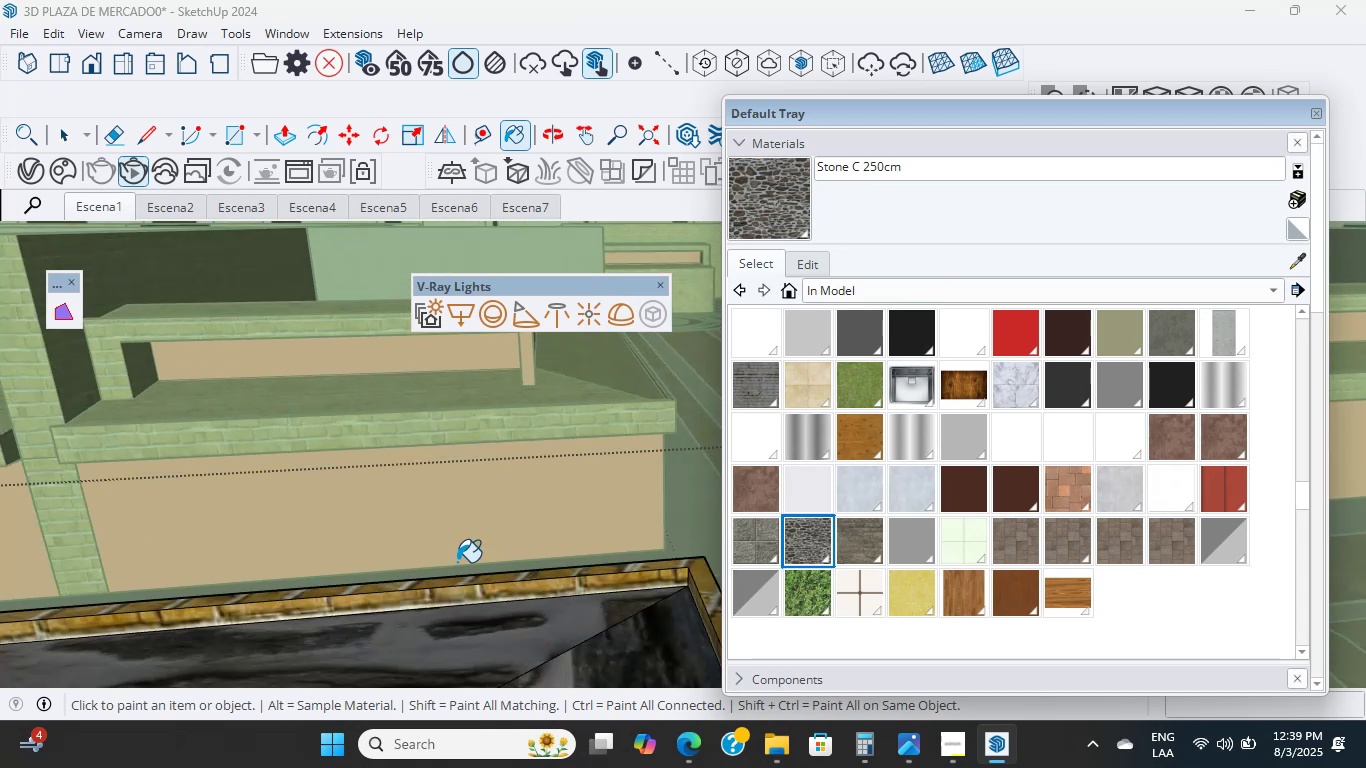 
left_click([463, 603])
 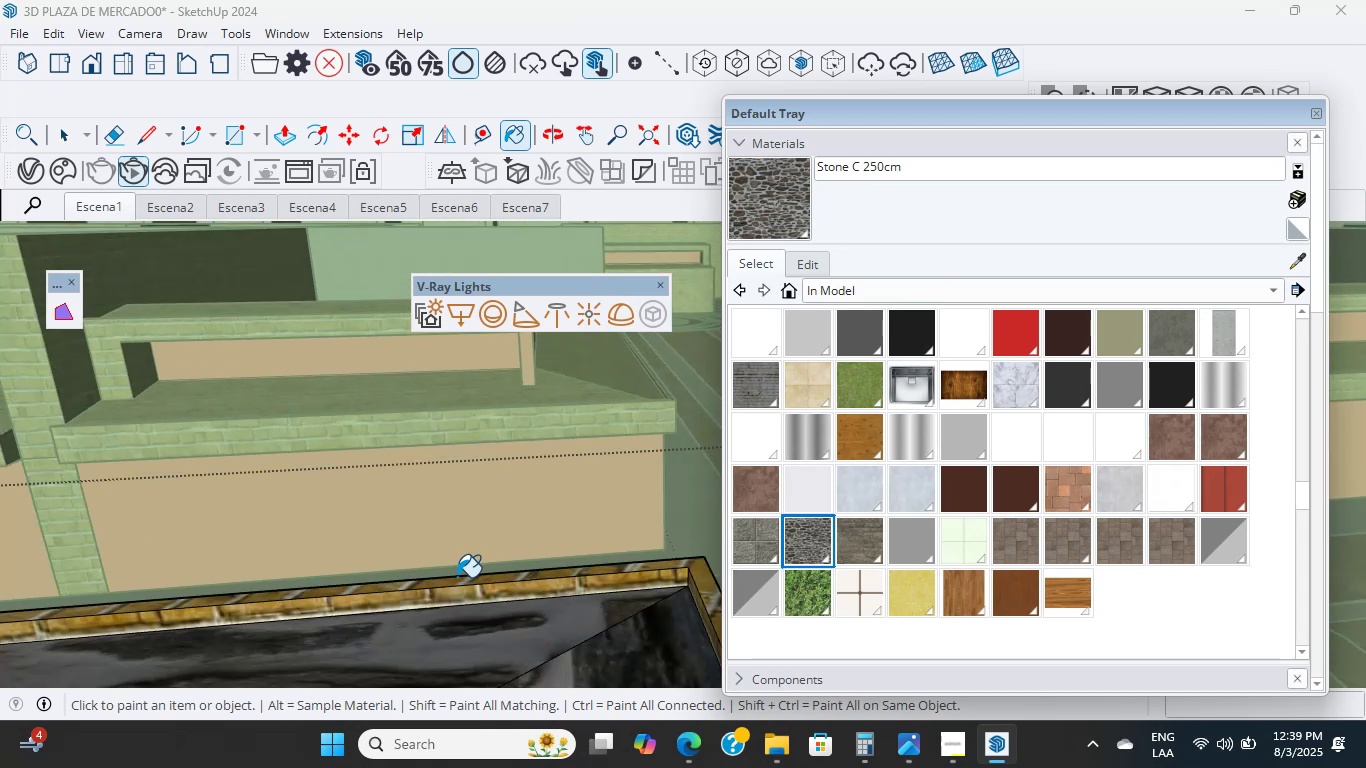 
scroll: coordinate [467, 580], scroll_direction: up, amount: 4.0
 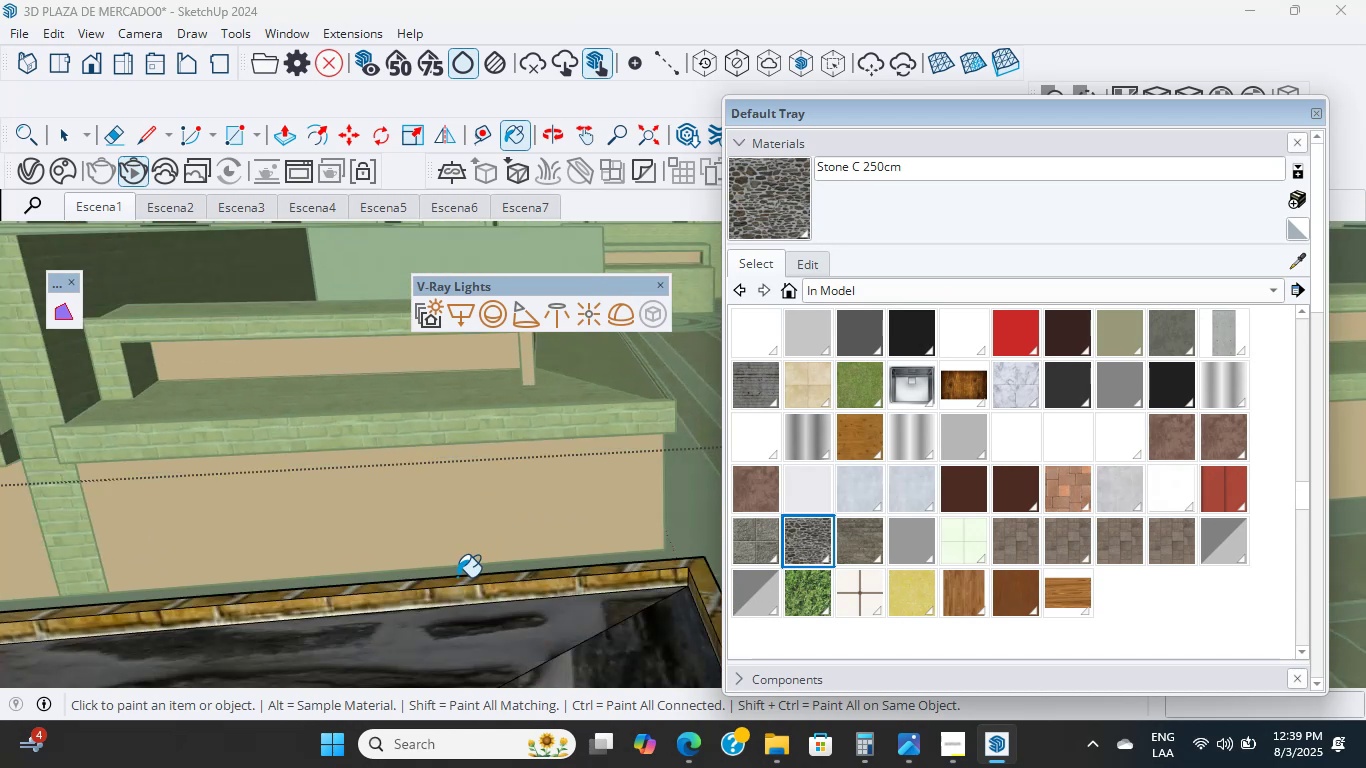 
left_click([467, 580])
 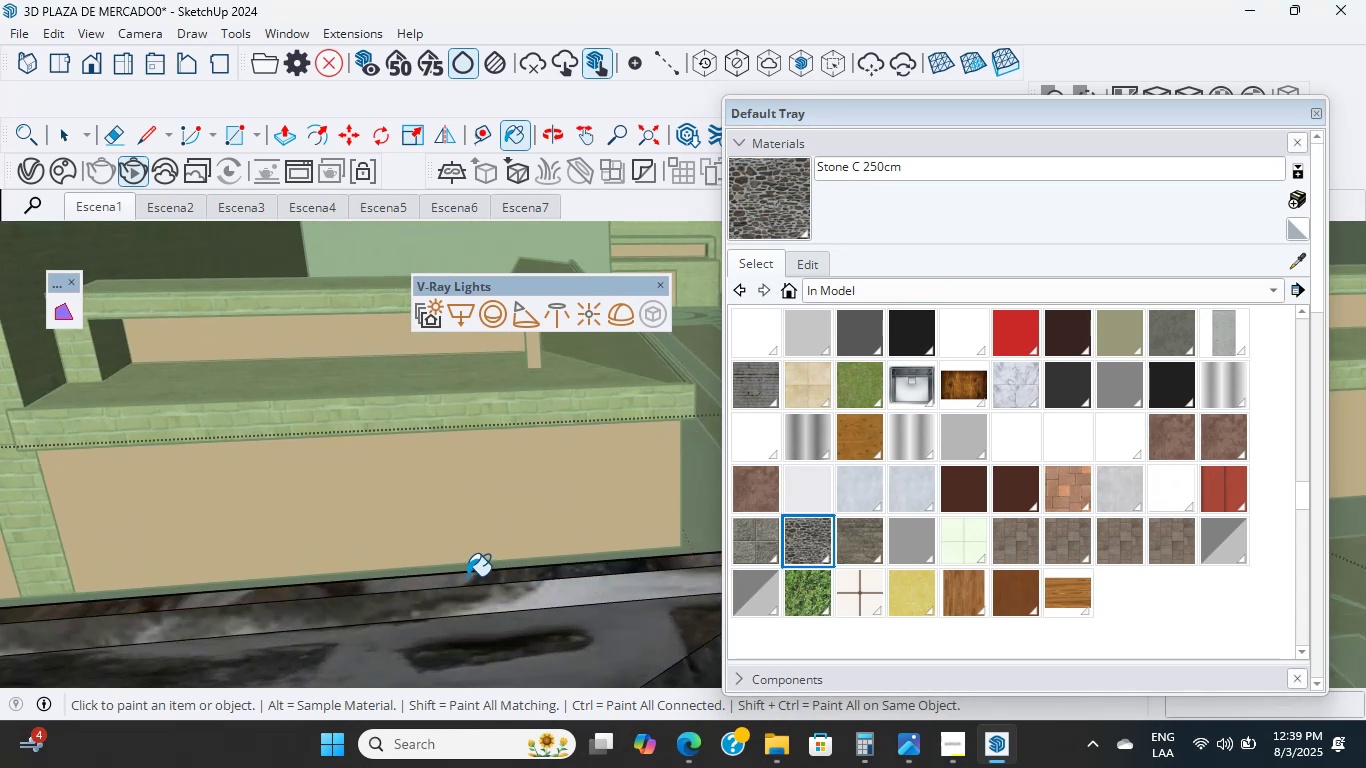 
scroll: coordinate [467, 576], scroll_direction: up, amount: 4.0
 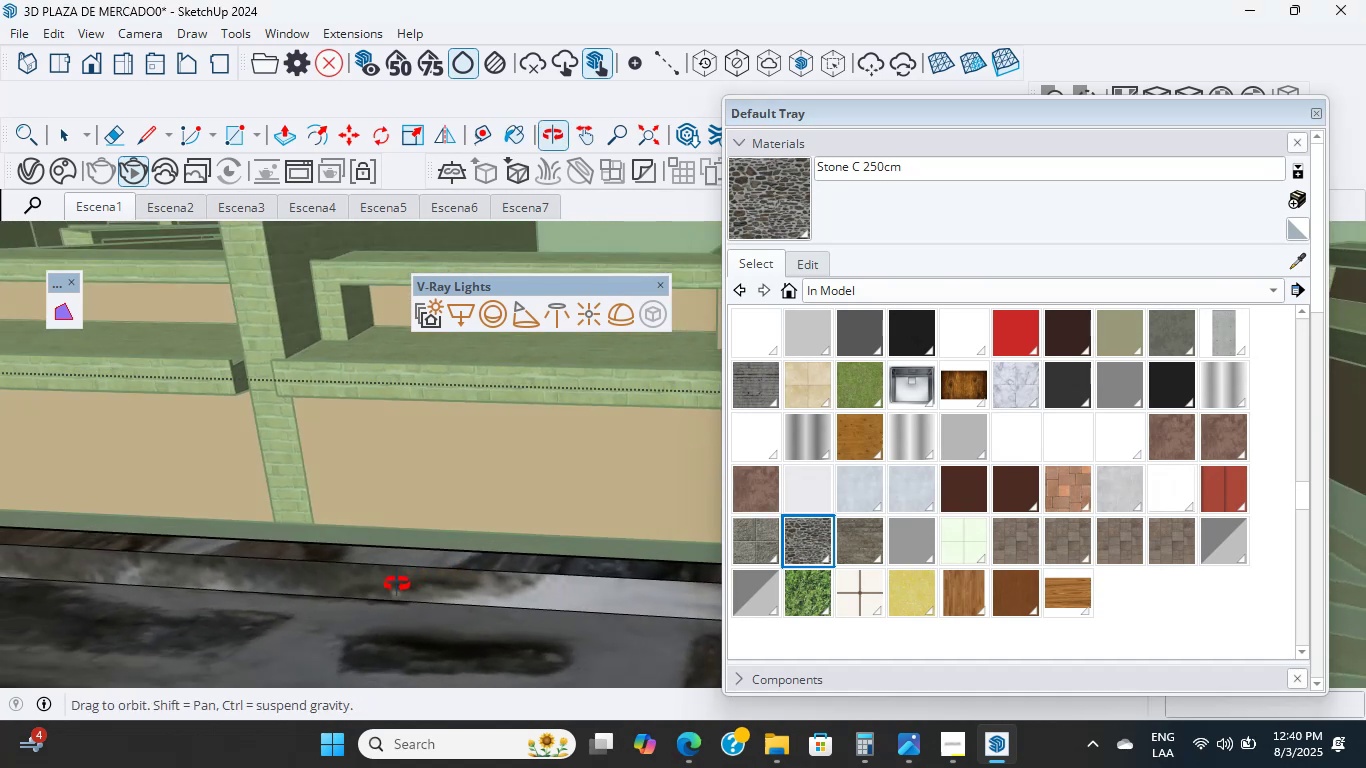 
triple_click([409, 544])
 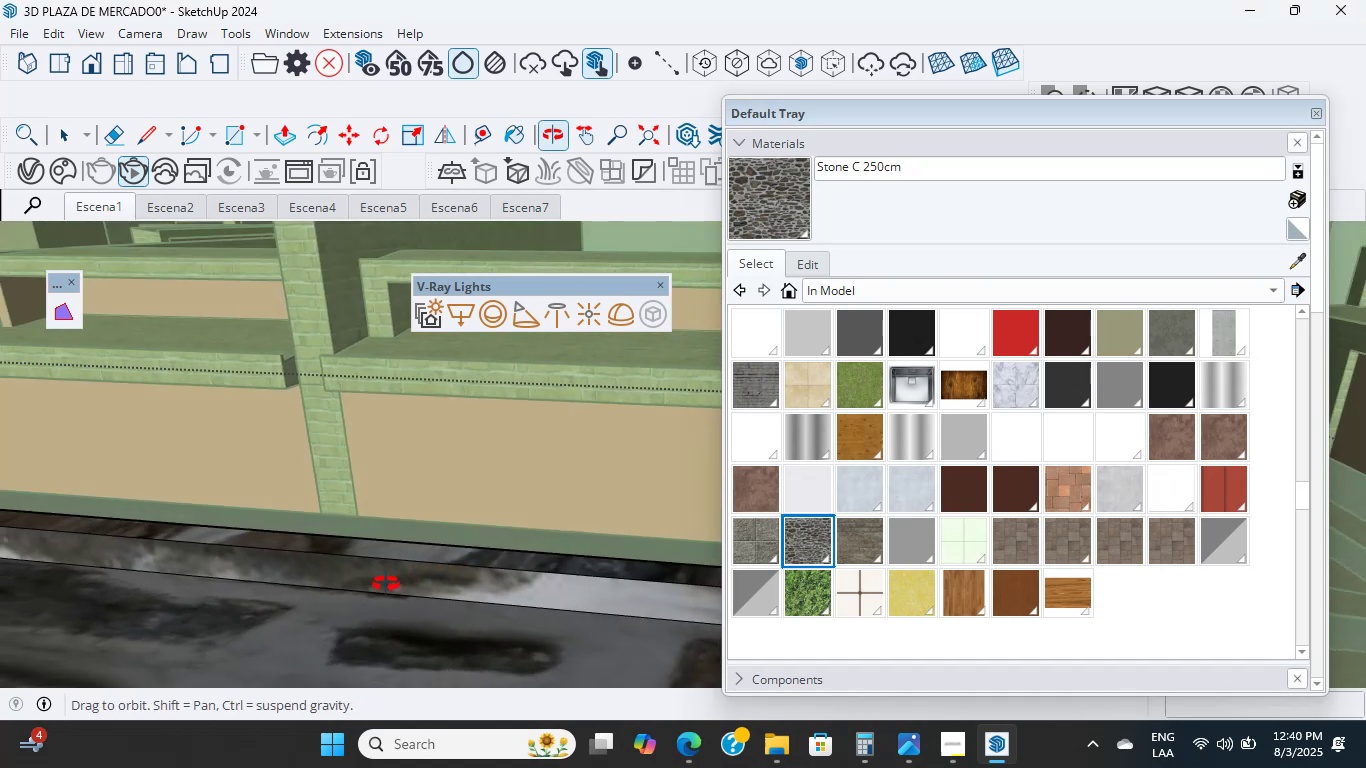 
scroll: coordinate [455, 519], scroll_direction: down, amount: 16.0
 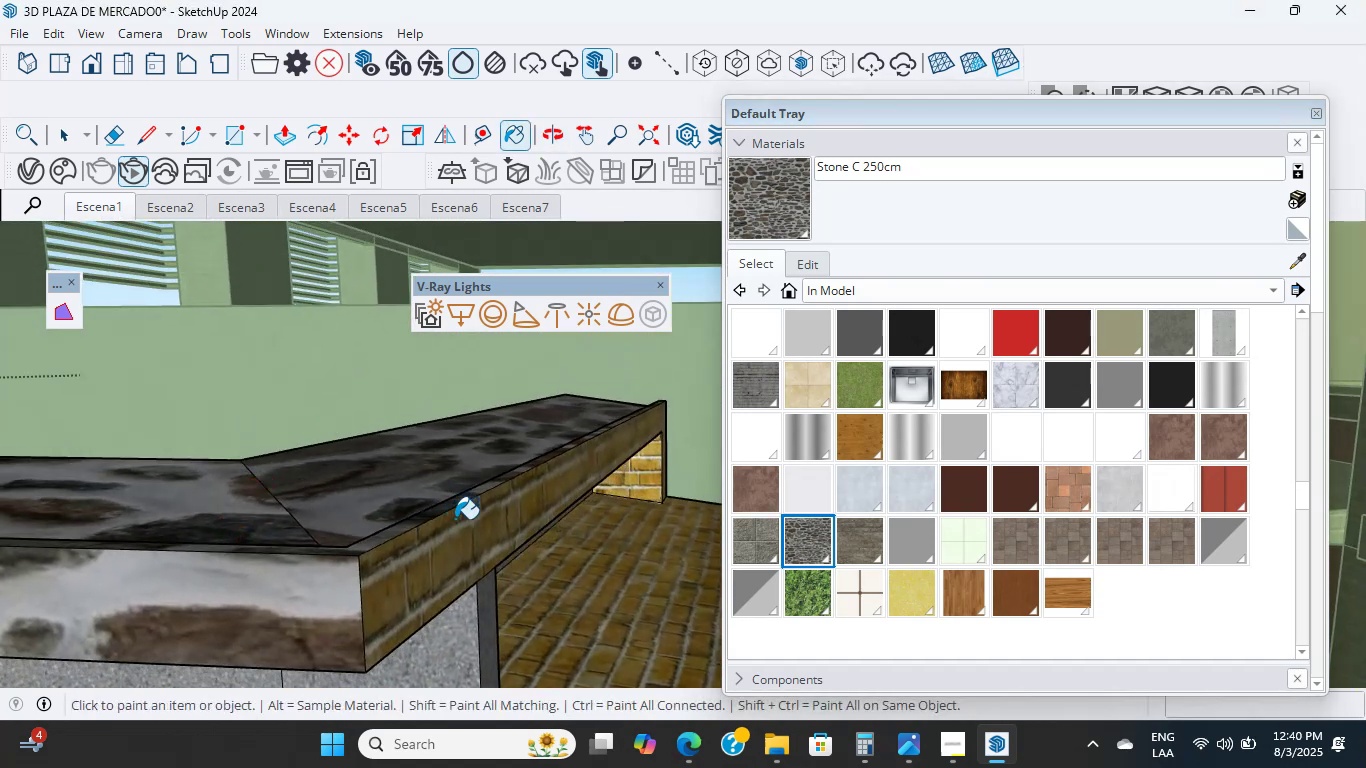 
left_click([455, 520])
 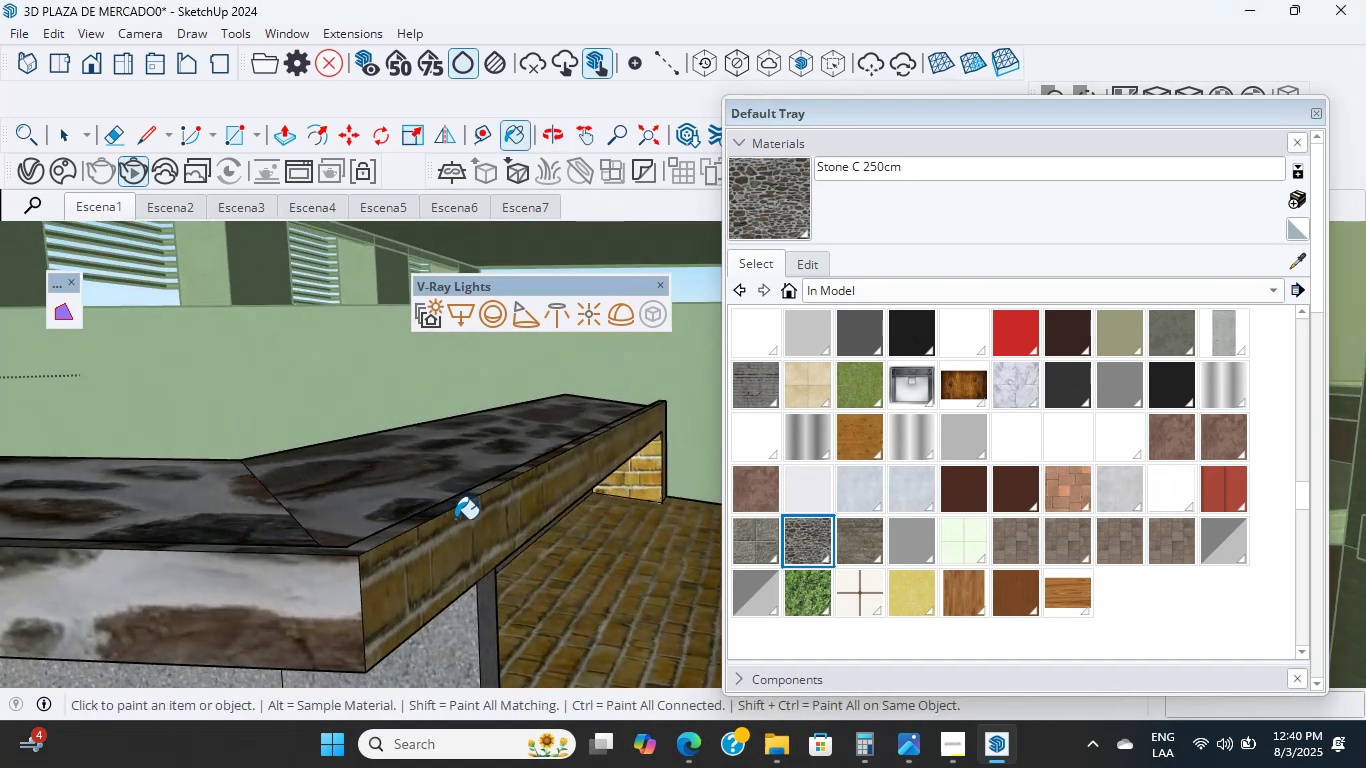 
scroll: coordinate [319, 543], scroll_direction: down, amount: 19.0
 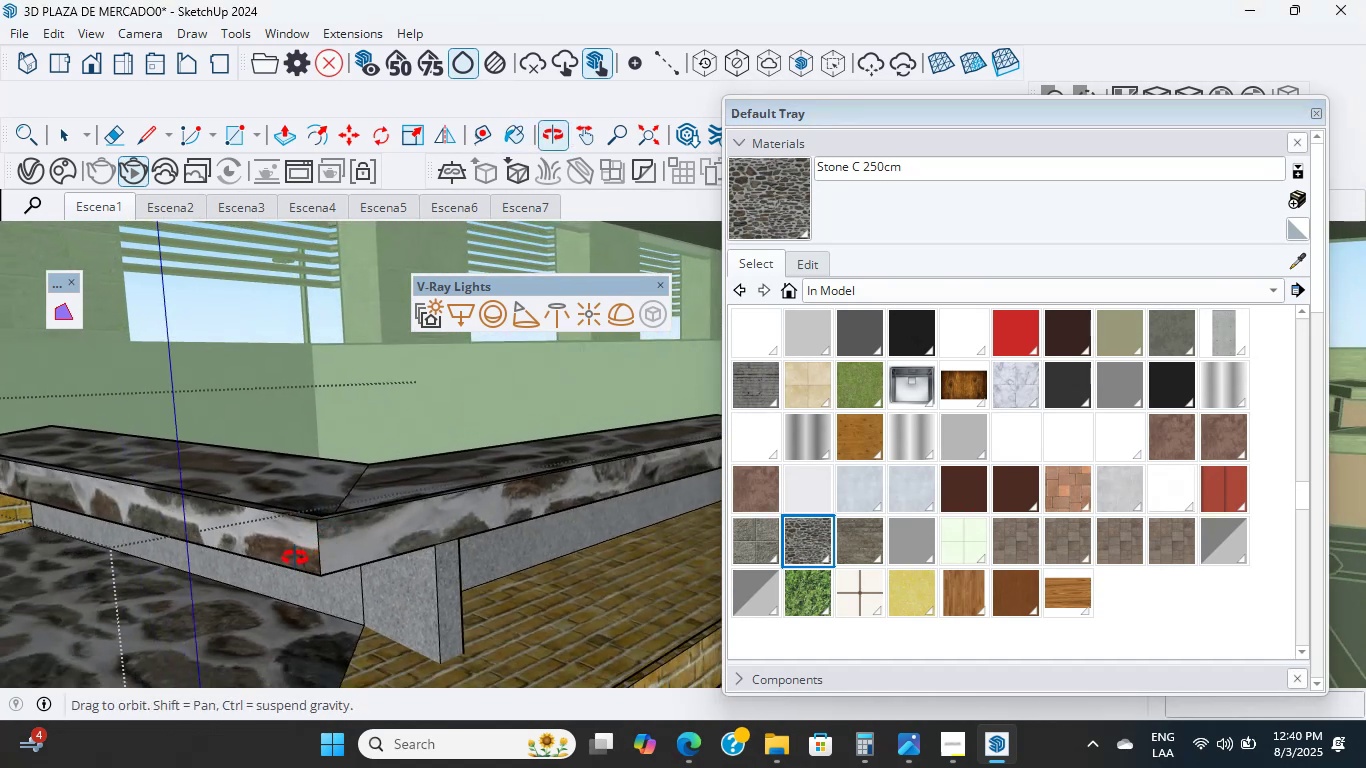 
scroll: coordinate [104, 475], scroll_direction: up, amount: 16.0
 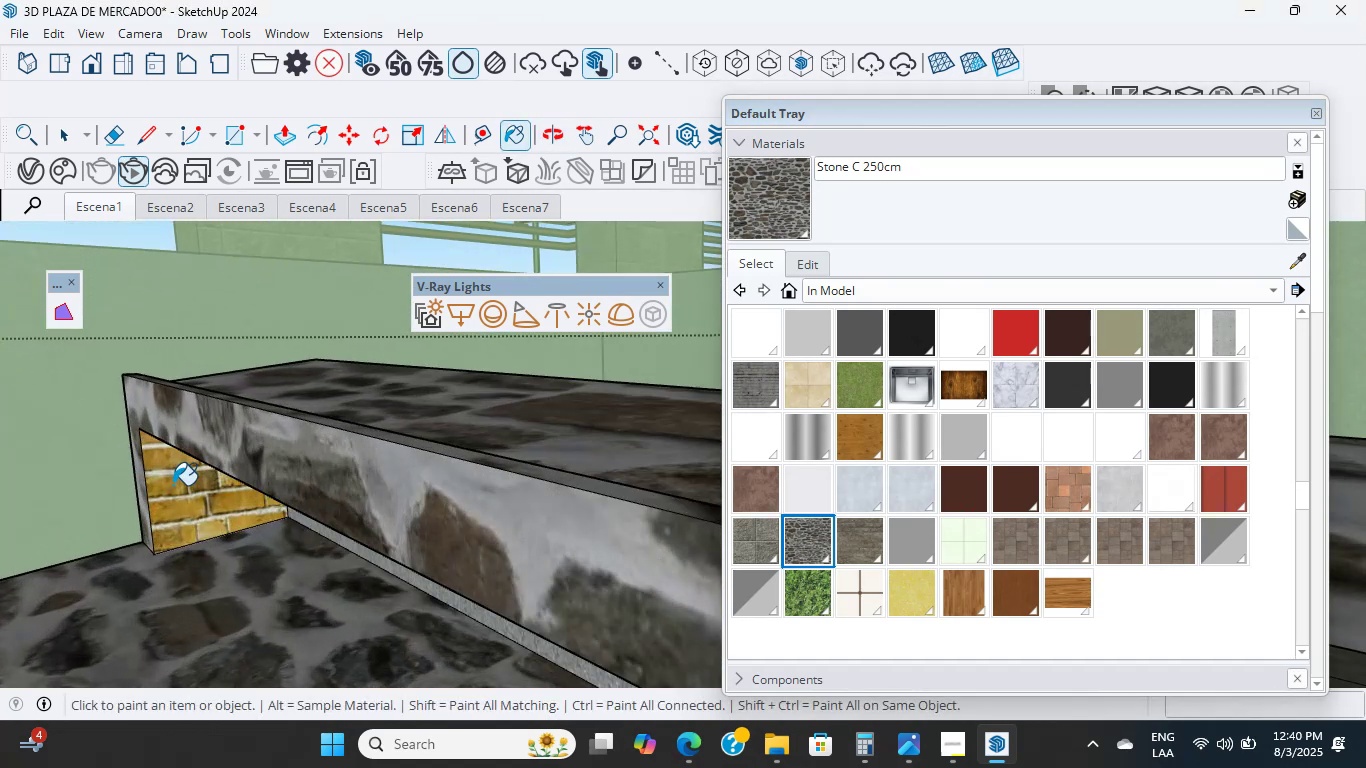 
scroll: coordinate [174, 485], scroll_direction: down, amount: 2.0
 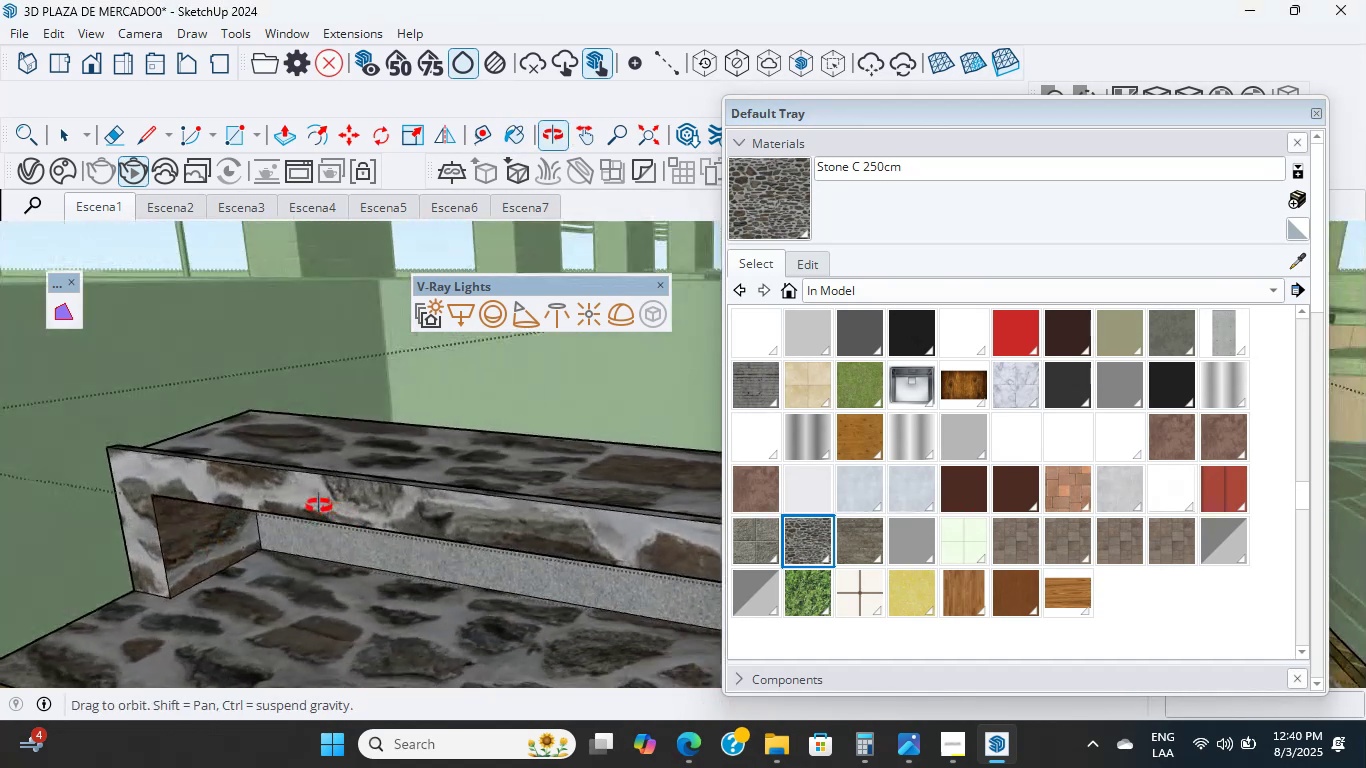 
scroll: coordinate [97, 389], scroll_direction: none, amount: 0.0
 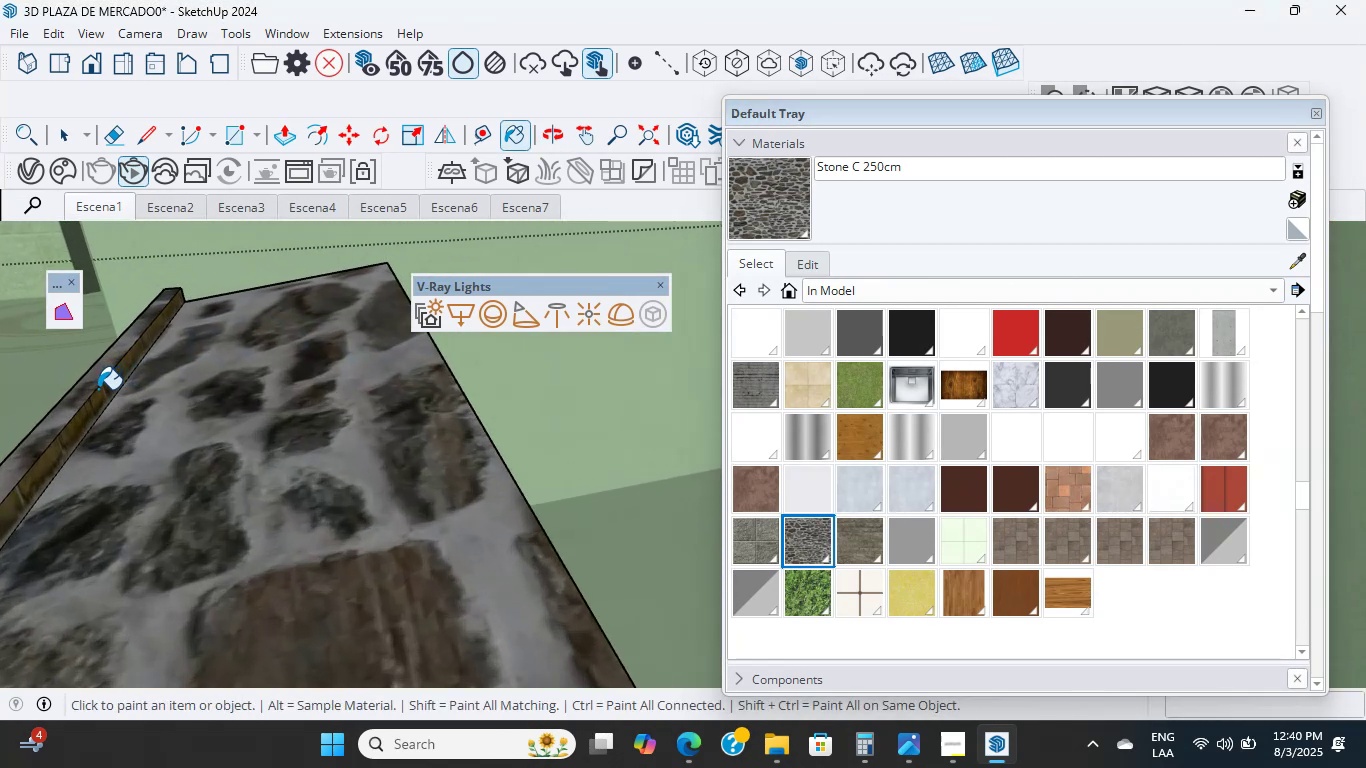 
double_click([108, 394])
 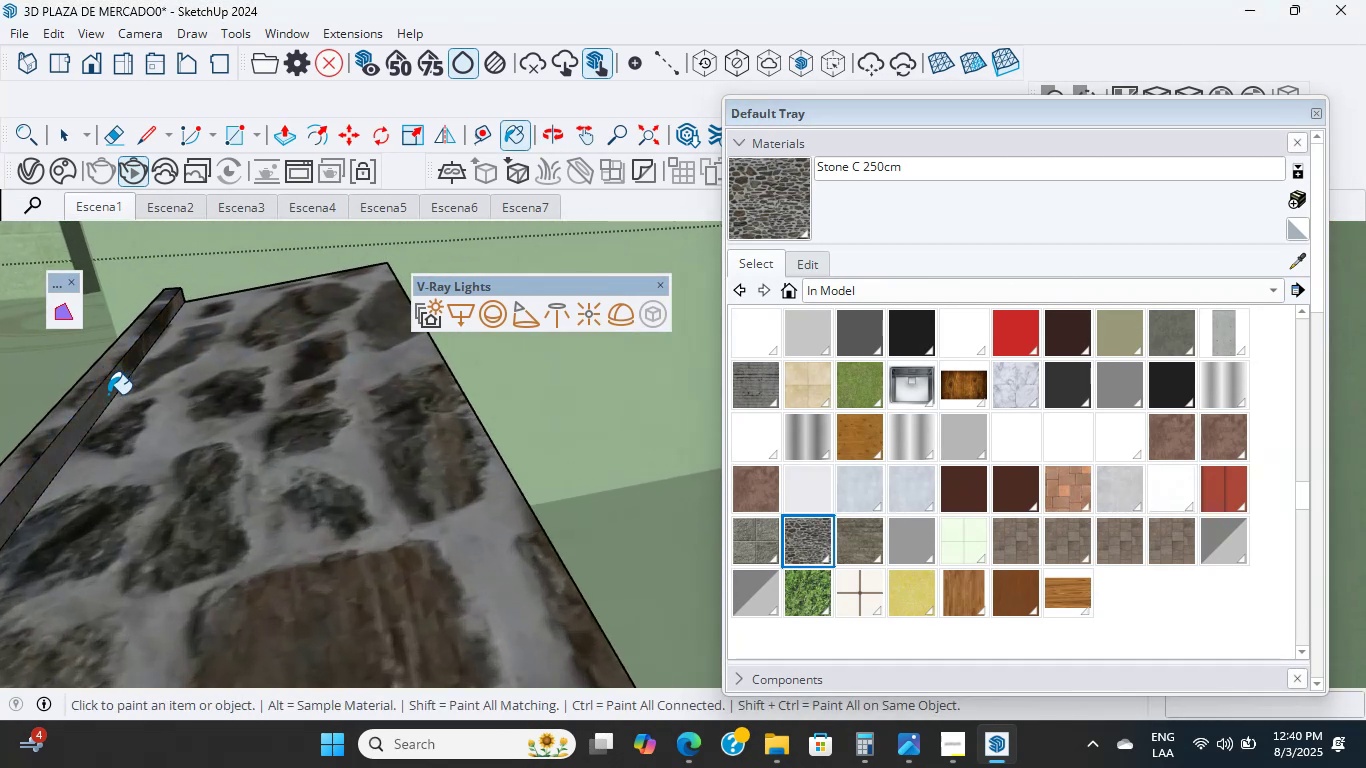 
scroll: coordinate [239, 376], scroll_direction: down, amount: 31.0
 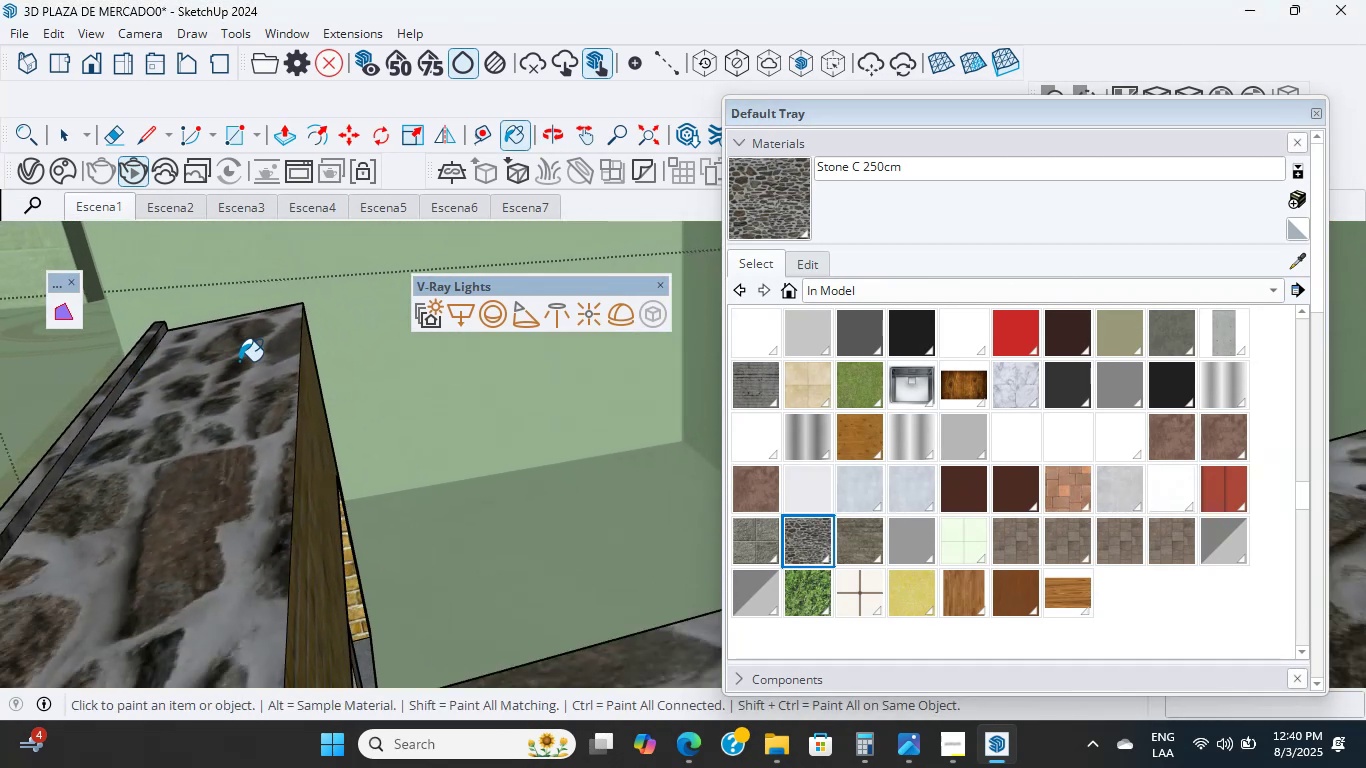 
left_click([204, 423])
 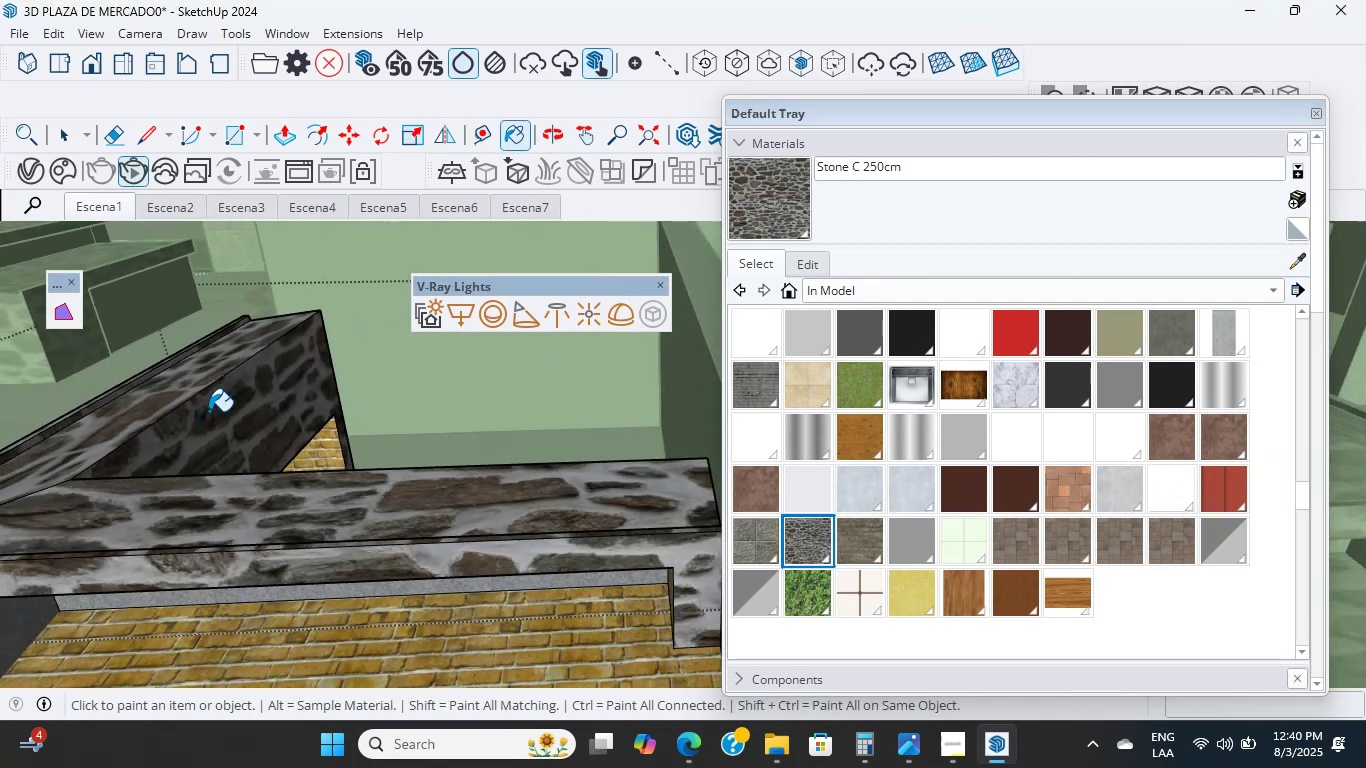 
scroll: coordinate [230, 544], scroll_direction: down, amount: 47.0
 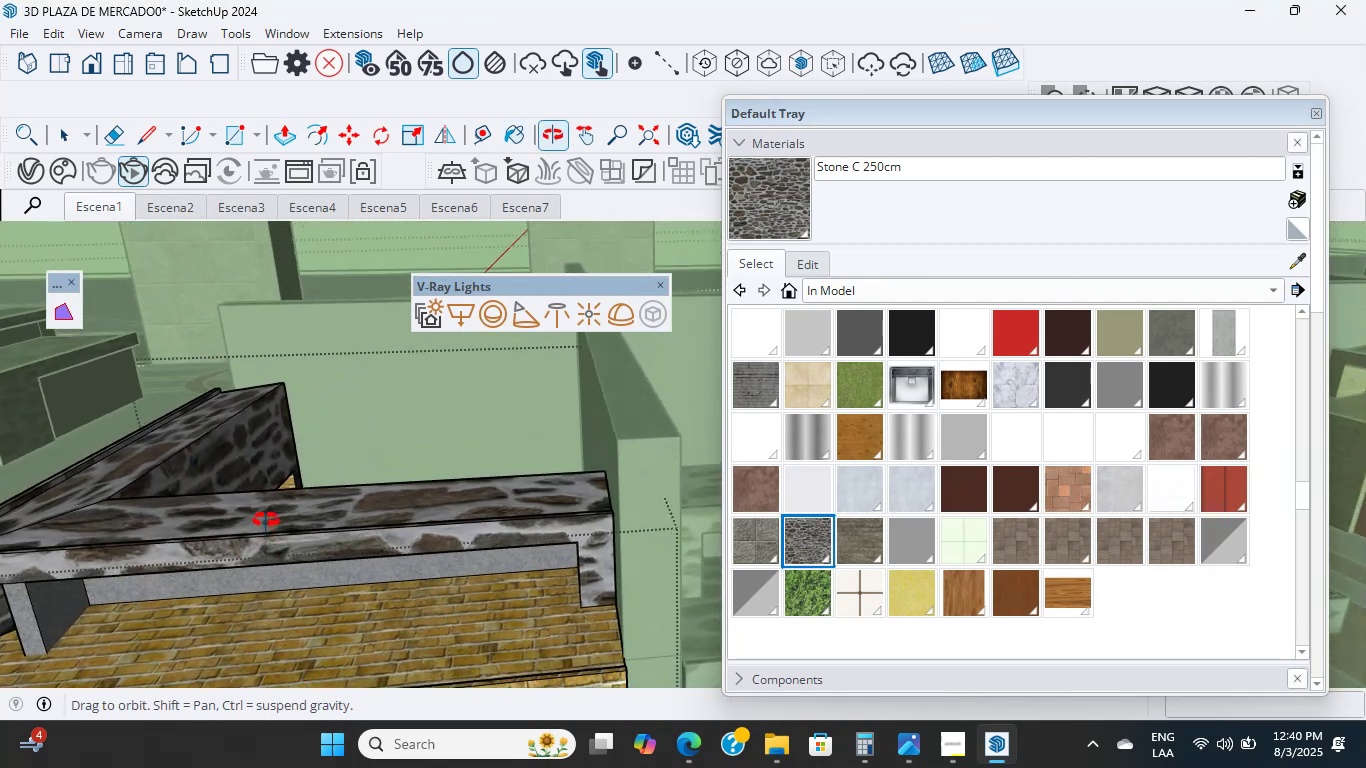 
scroll: coordinate [274, 605], scroll_direction: up, amount: 4.0
 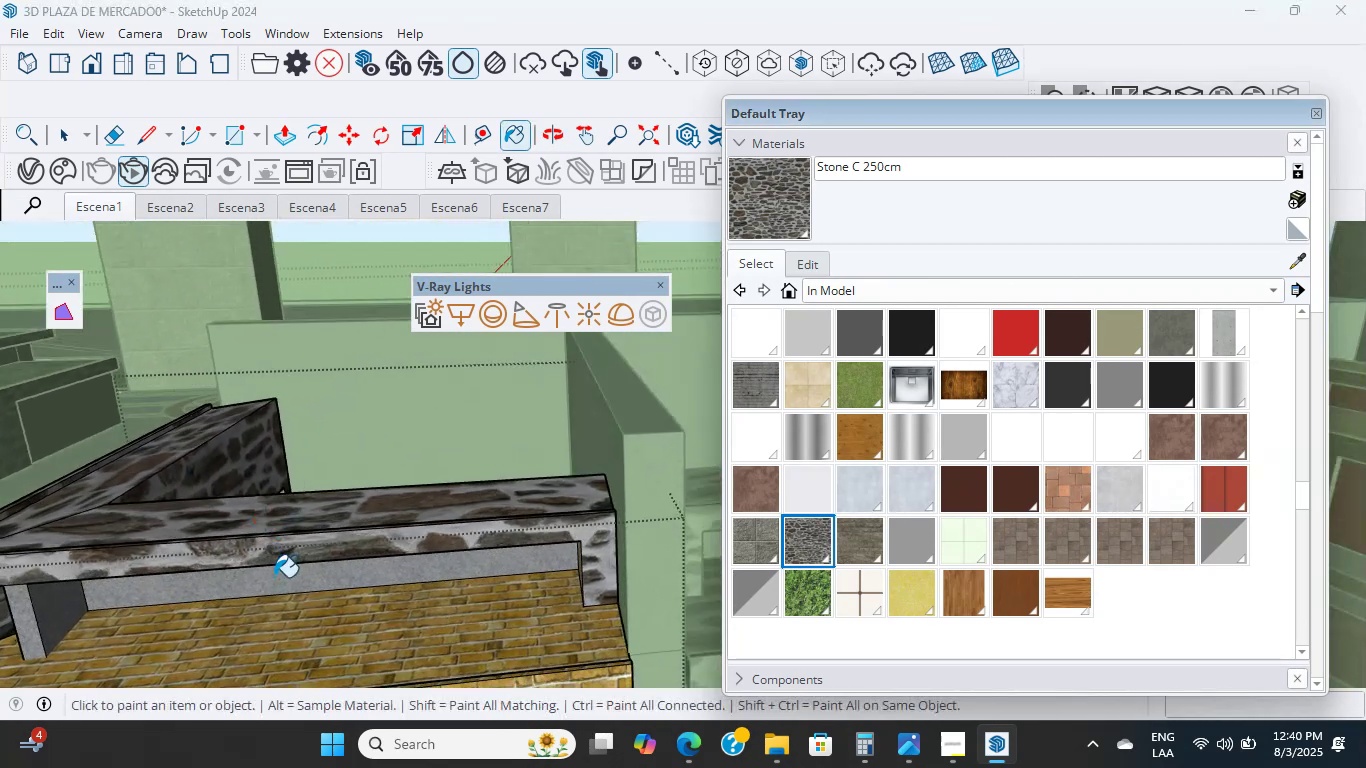 
left_click([272, 655])
 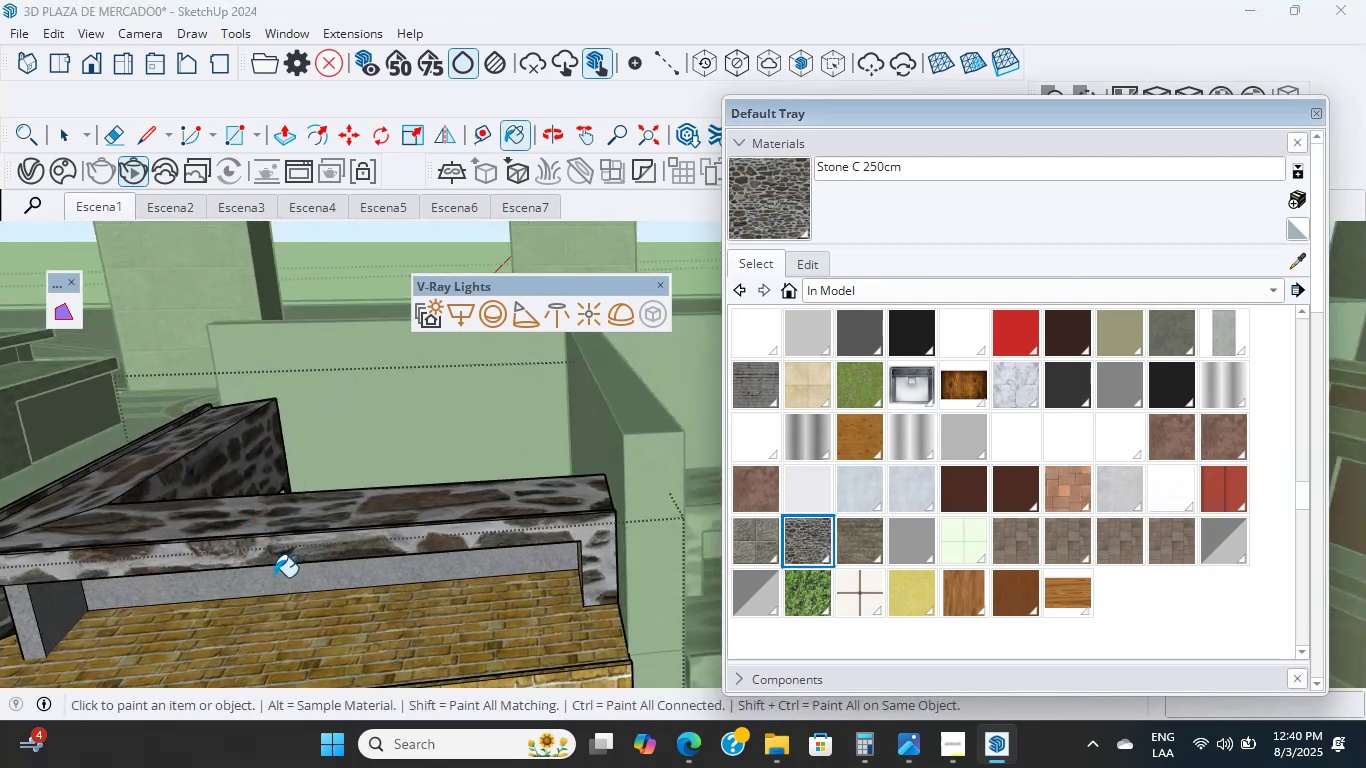 
scroll: coordinate [263, 625], scroll_direction: down, amount: 8.0
 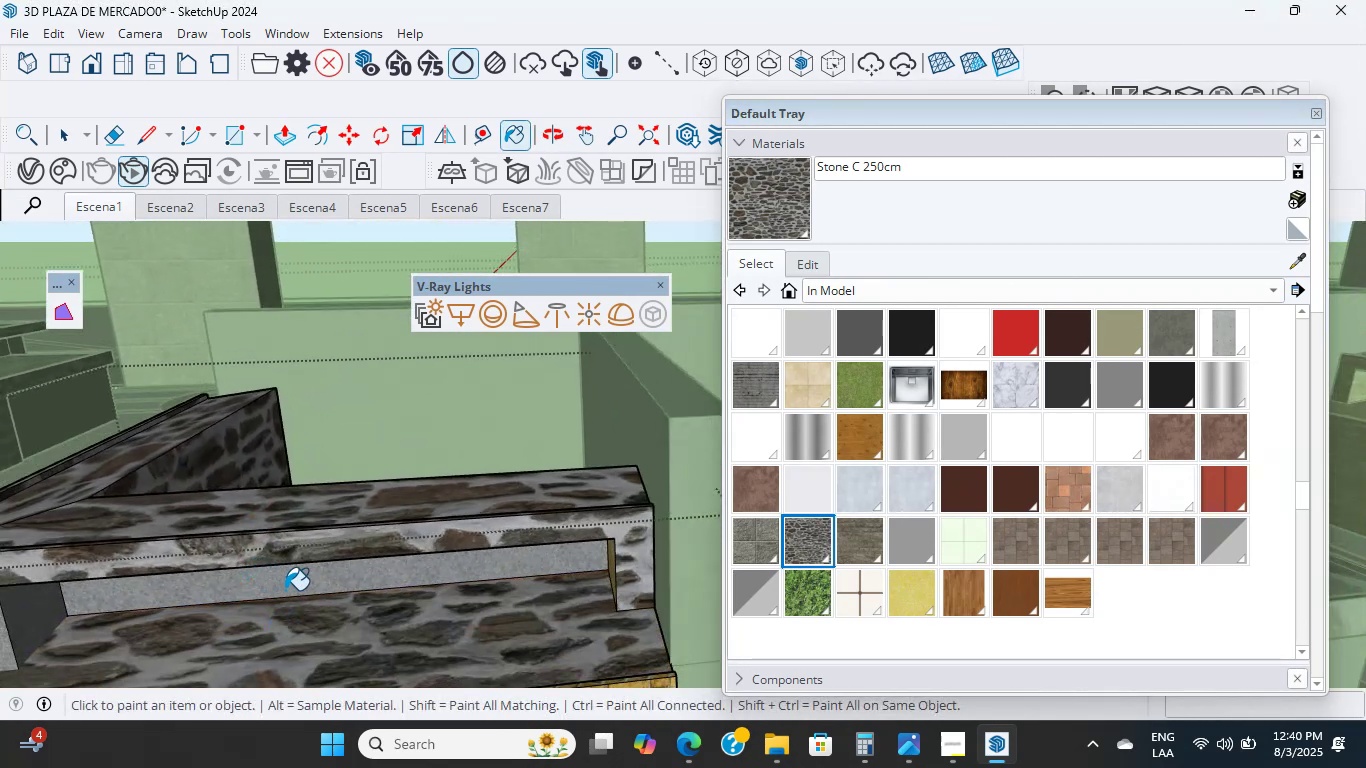 
scroll: coordinate [509, 544], scroll_direction: up, amount: 29.0
 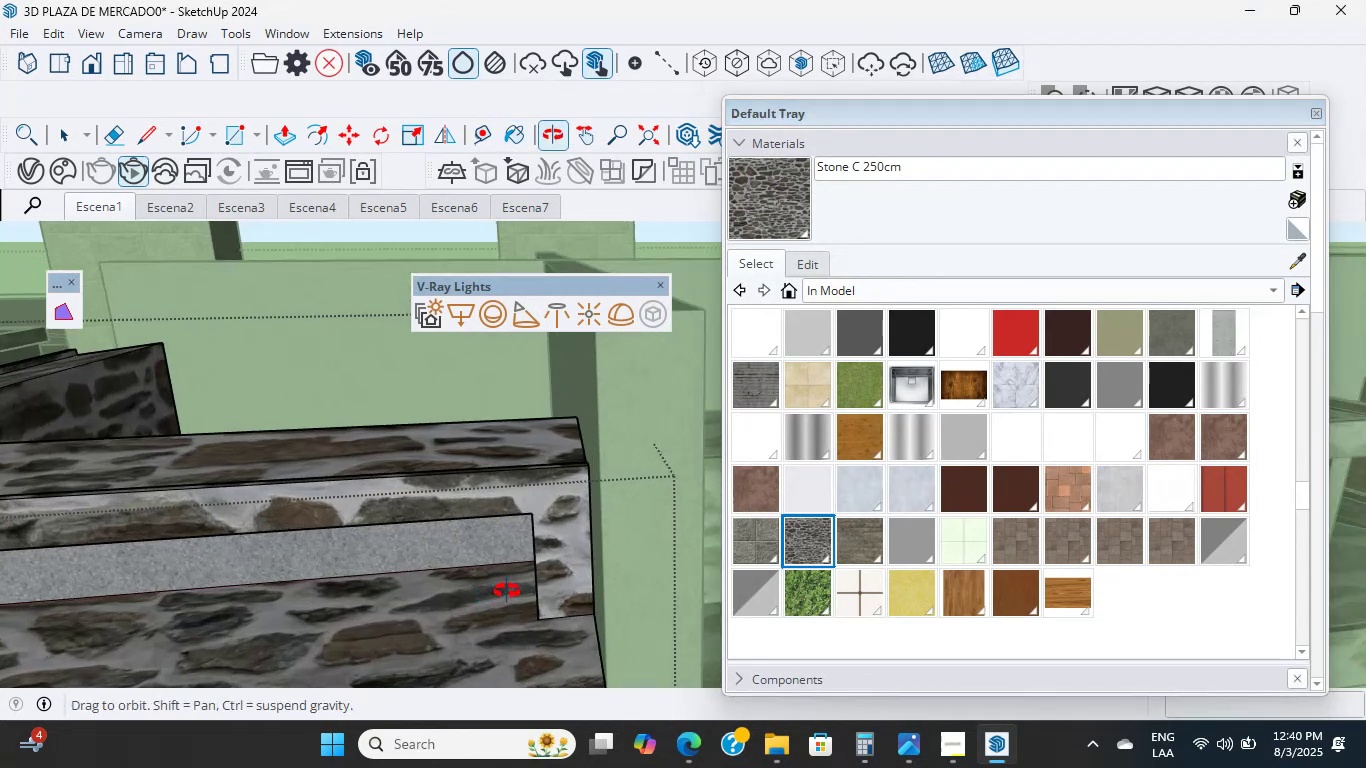 
left_click([509, 544])
 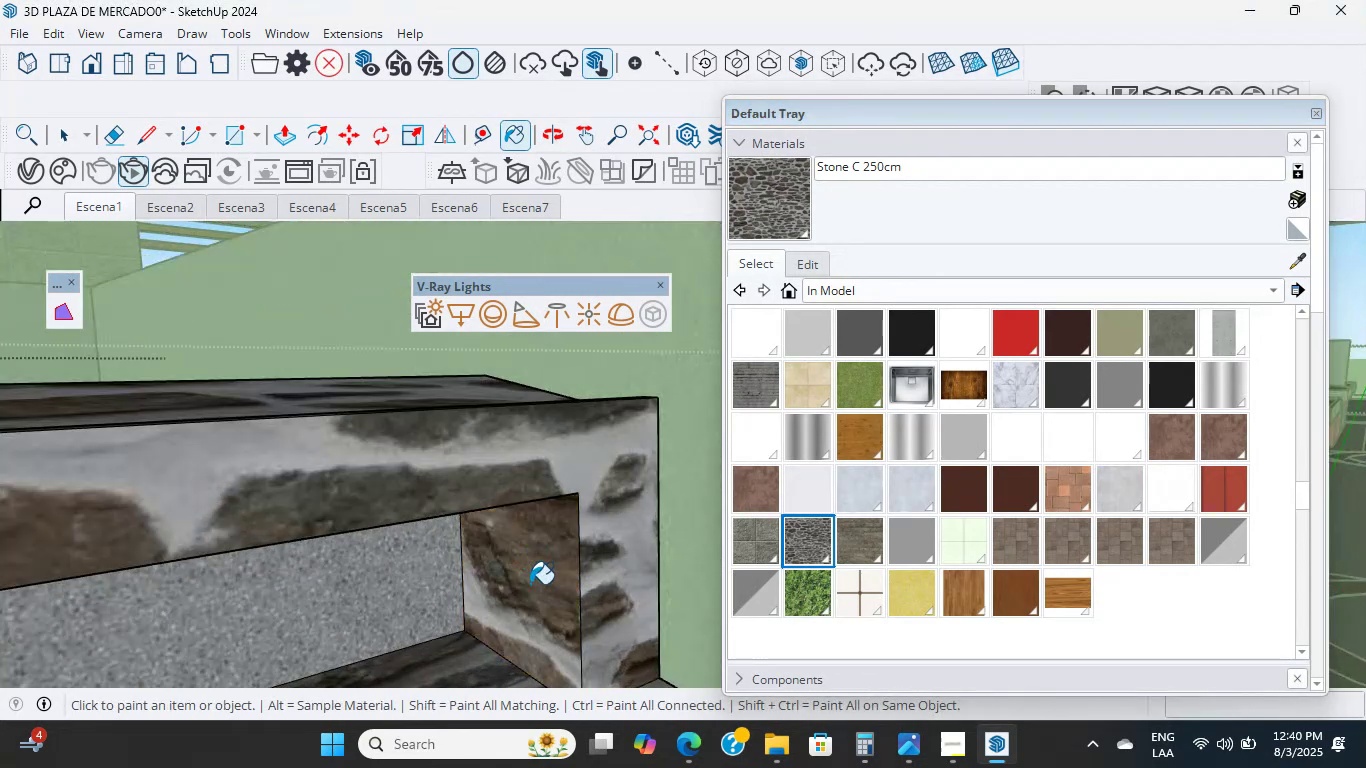 
scroll: coordinate [626, 663], scroll_direction: down, amount: 10.0
 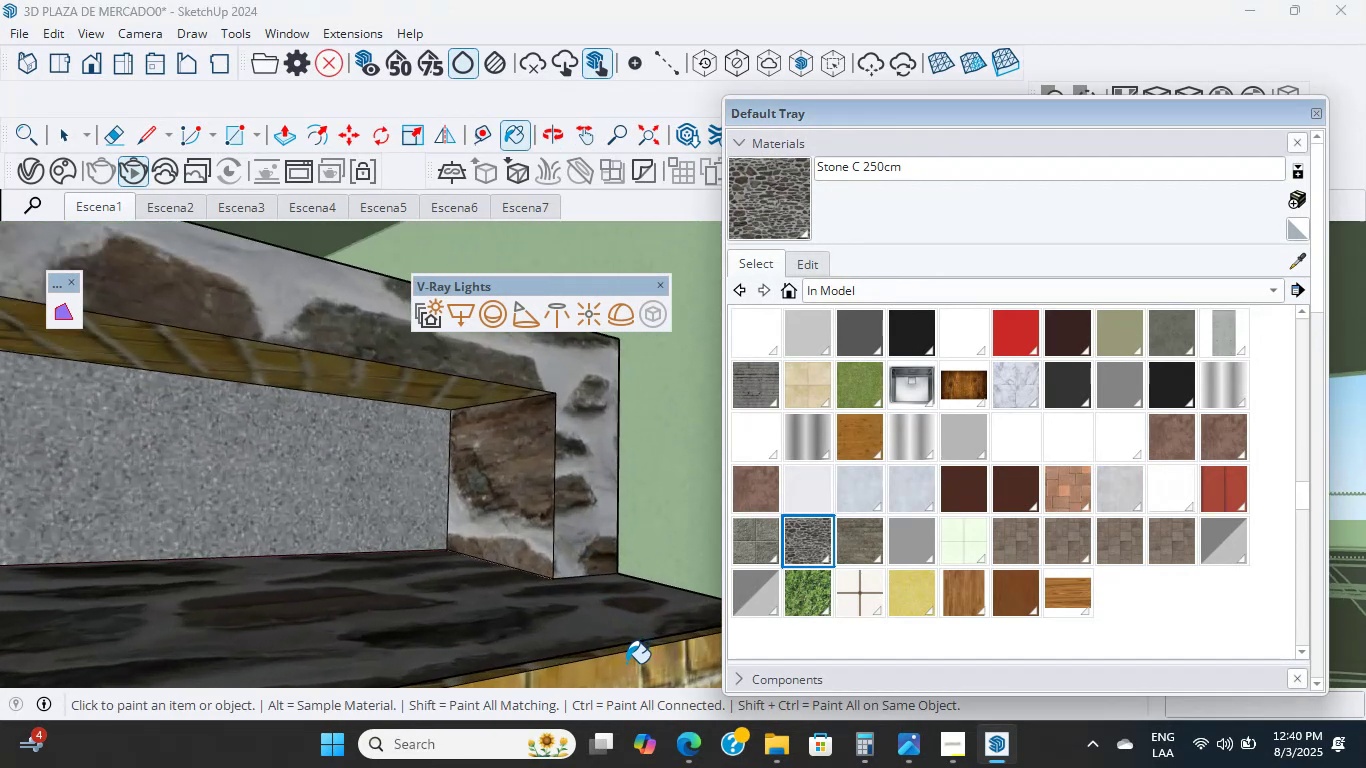 
left_click([627, 663])
 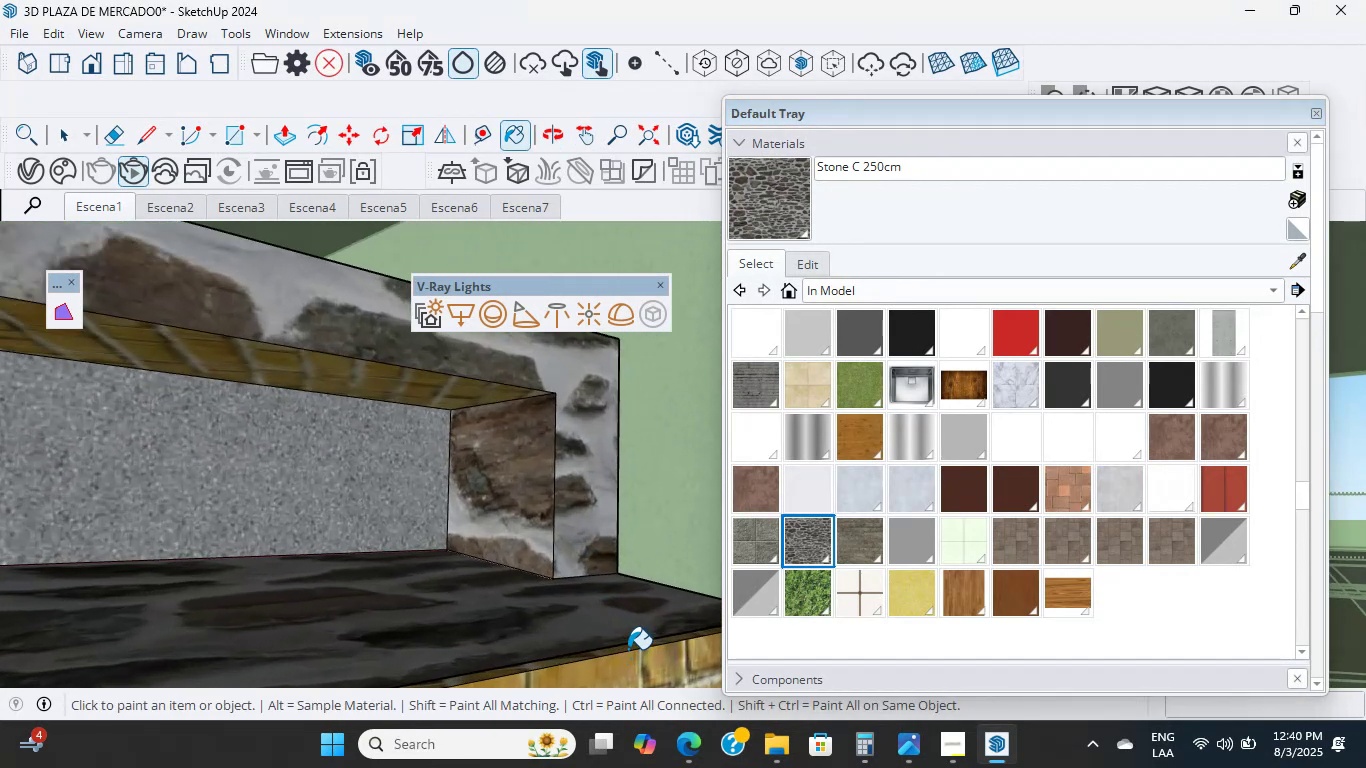 
scroll: coordinate [628, 648], scroll_direction: up, amount: 6.0
 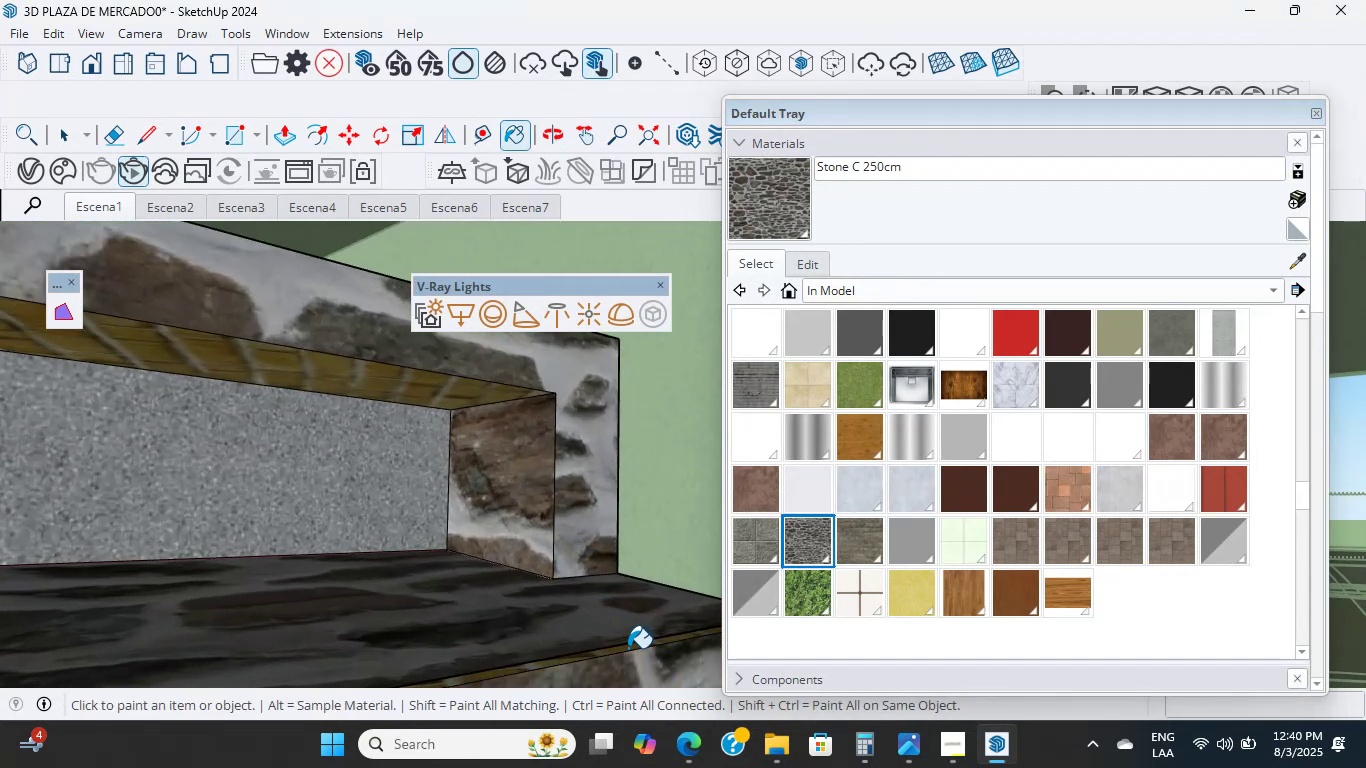 
left_click([628, 647])
 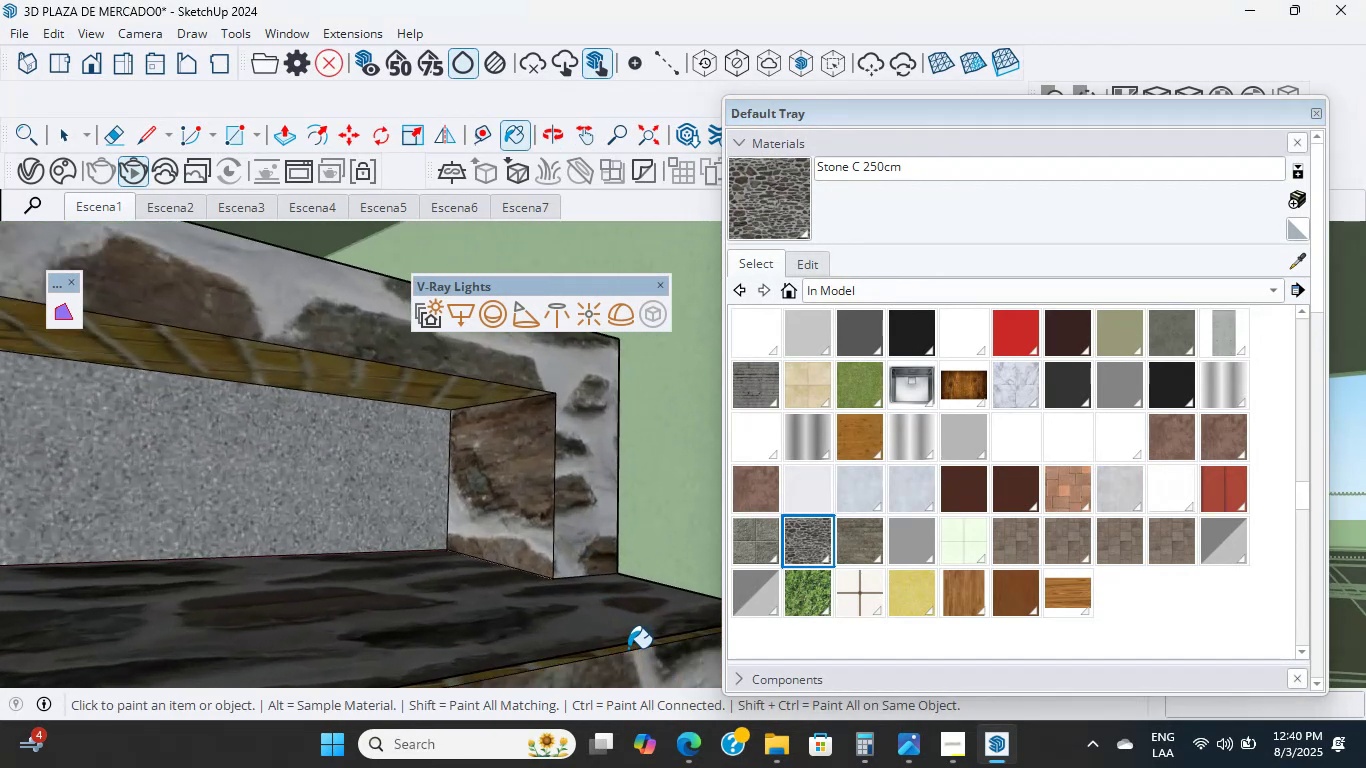 
scroll: coordinate [536, 574], scroll_direction: down, amount: 48.0
 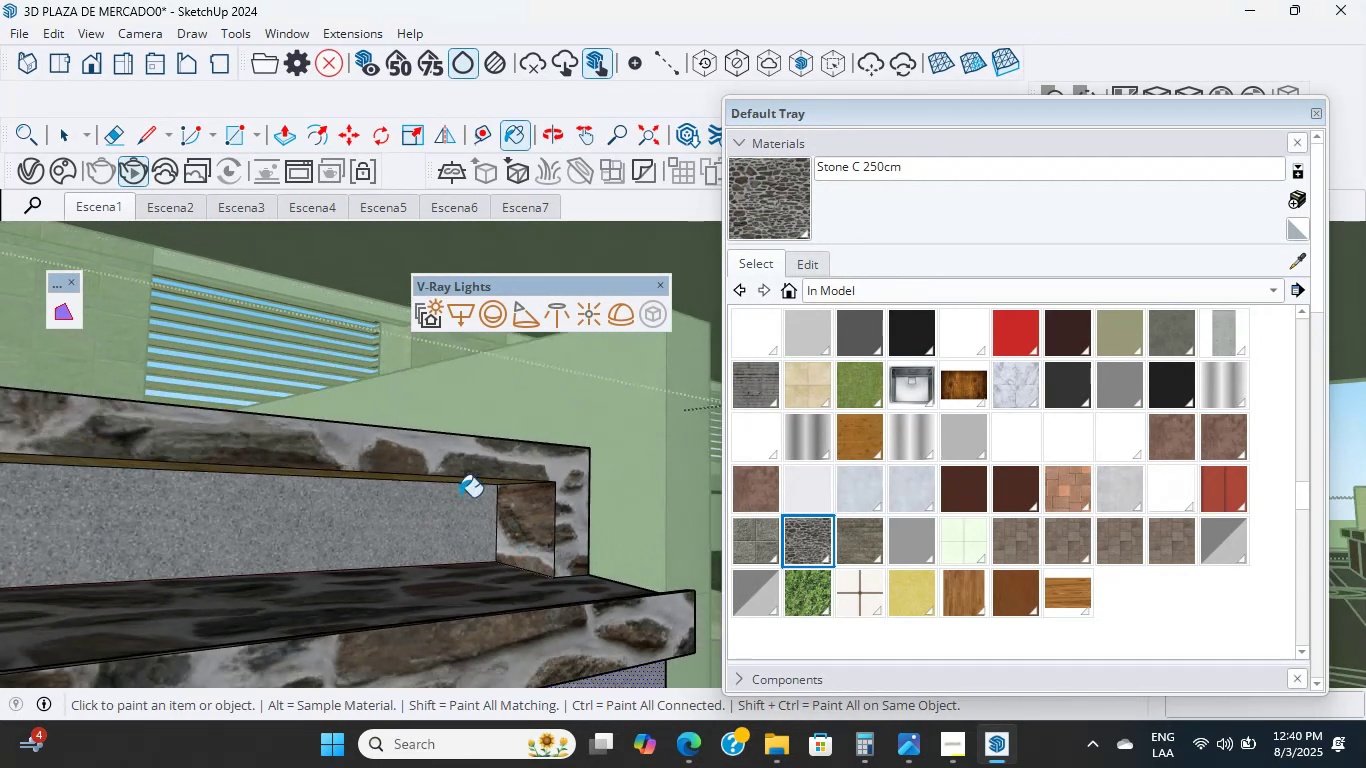 
scroll: coordinate [504, 449], scroll_direction: up, amount: 40.0
 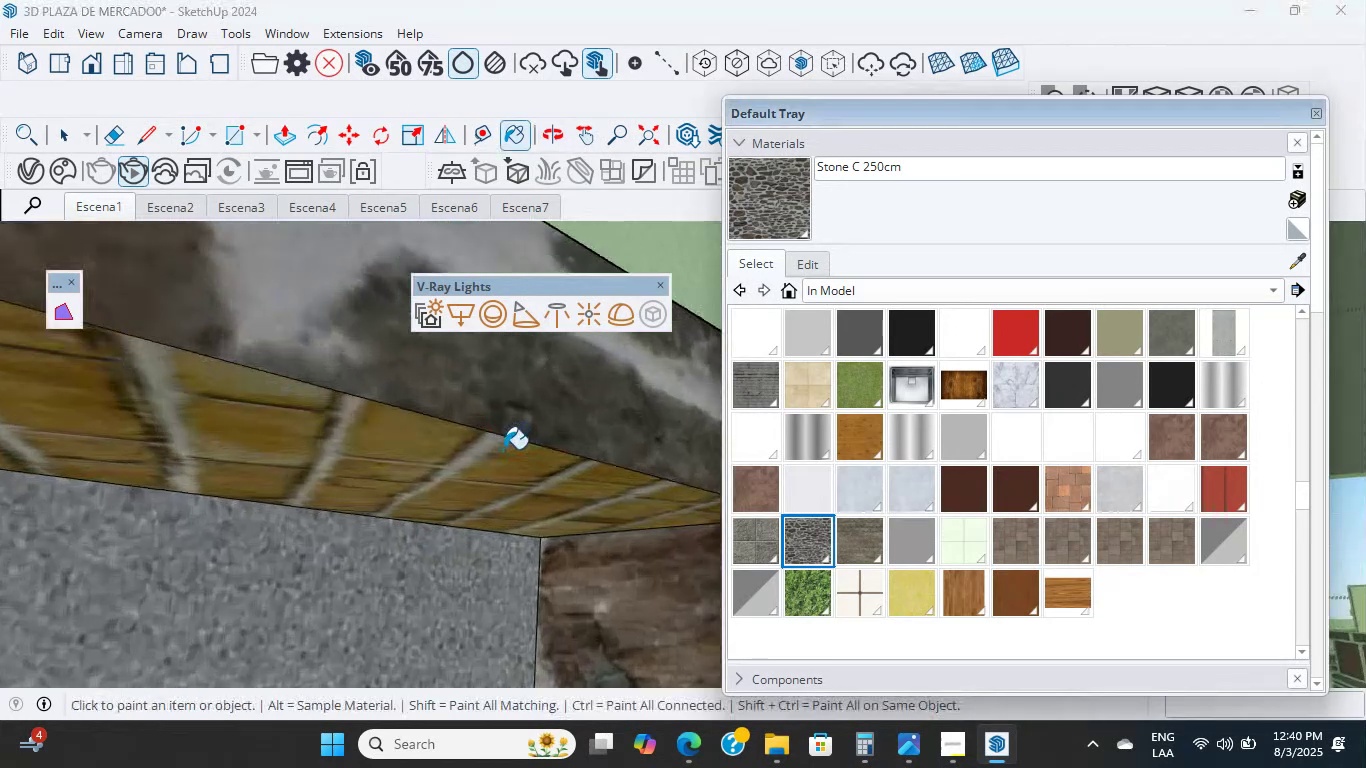 
double_click([504, 449])
 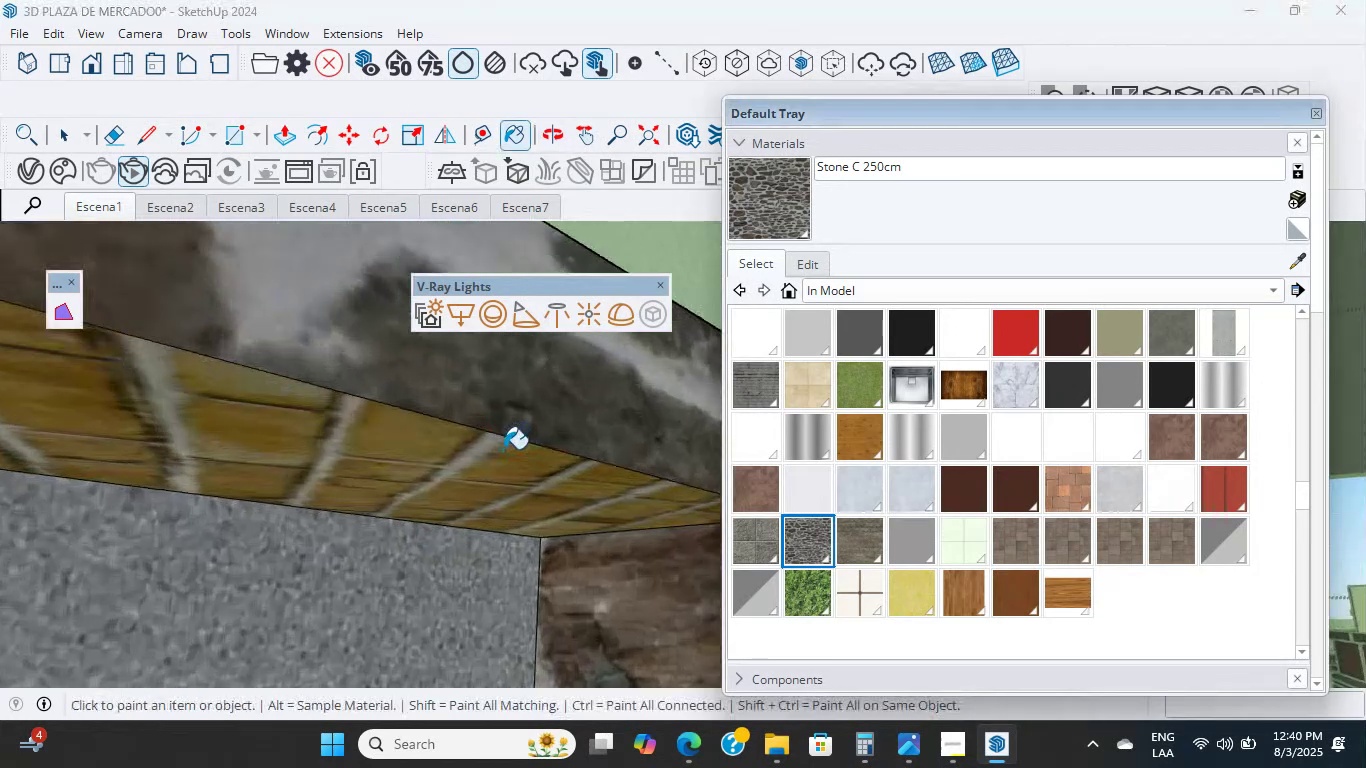 
scroll: coordinate [288, 610], scroll_direction: down, amount: 91.0
 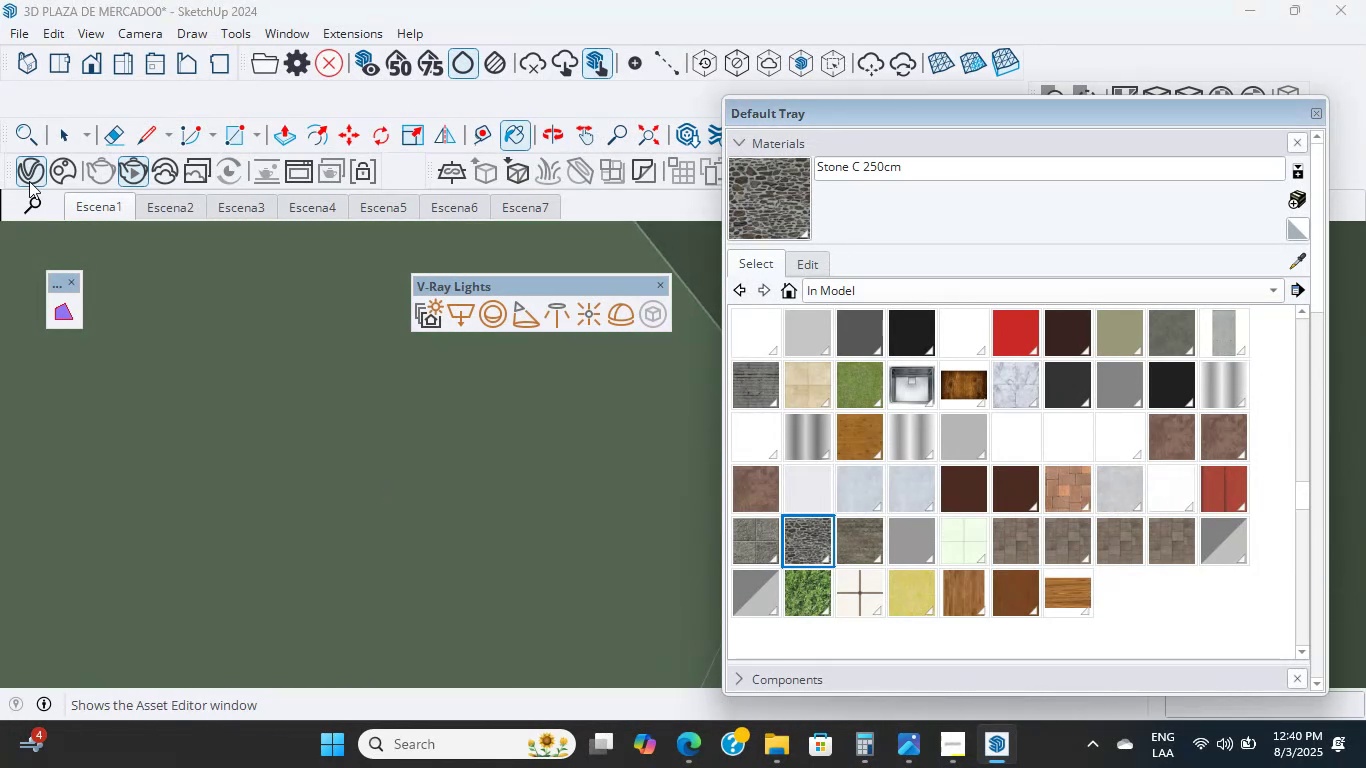 
left_click([111, 196])
 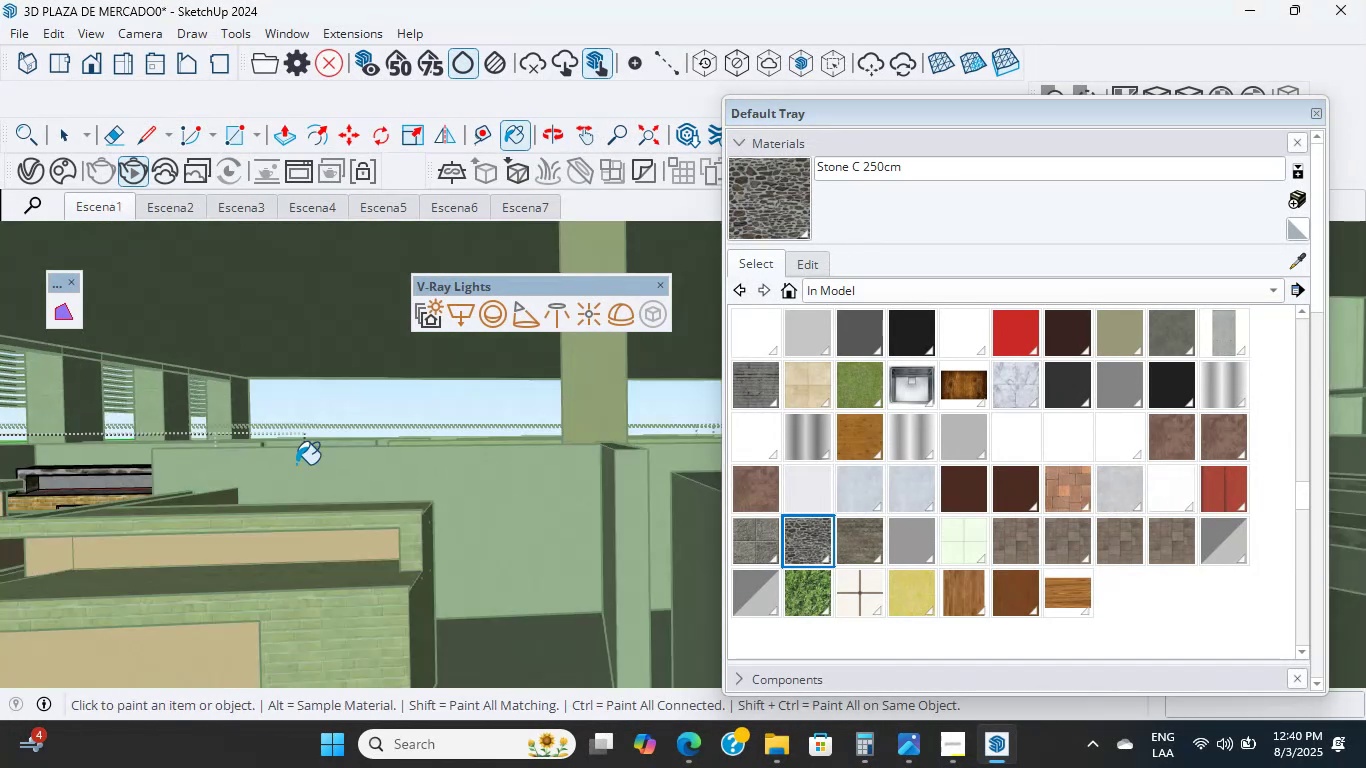 
scroll: coordinate [316, 519], scroll_direction: up, amount: 114.0
 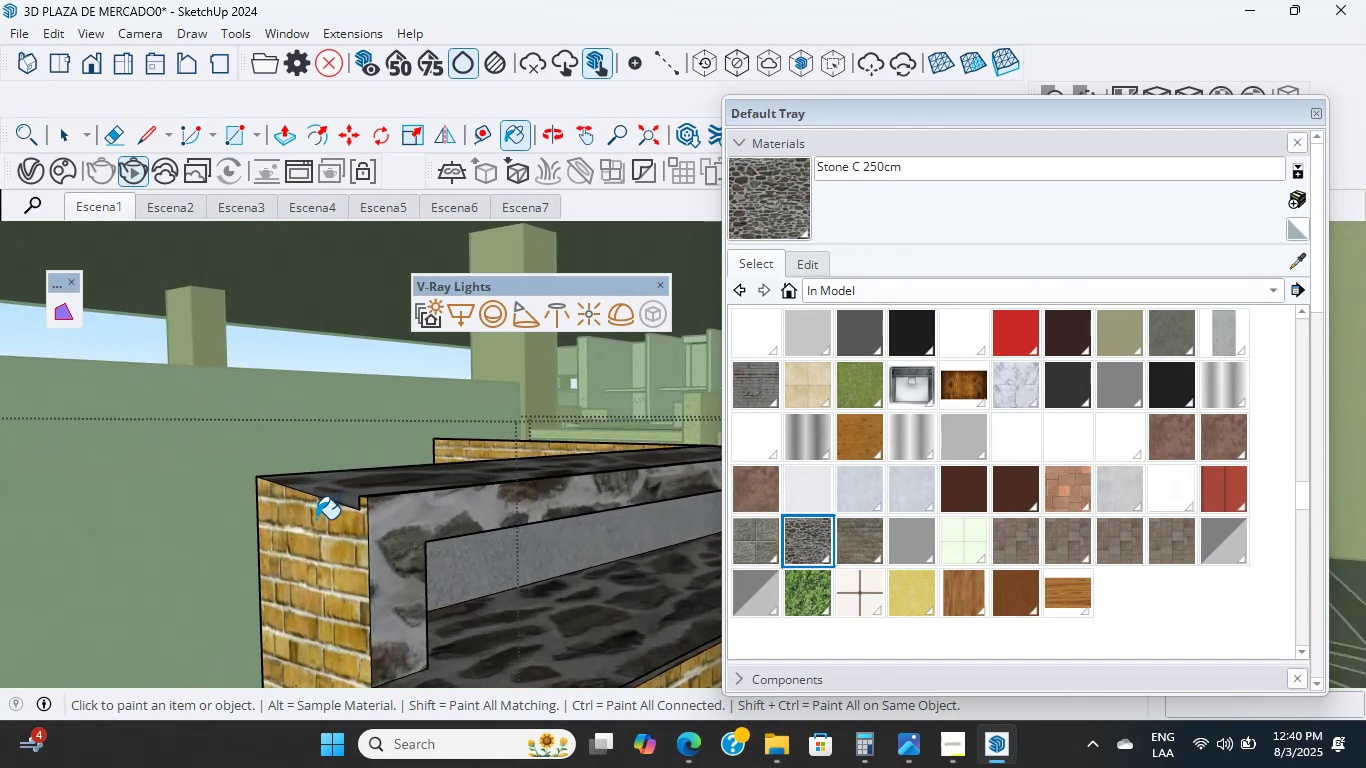 
left_click([316, 519])
 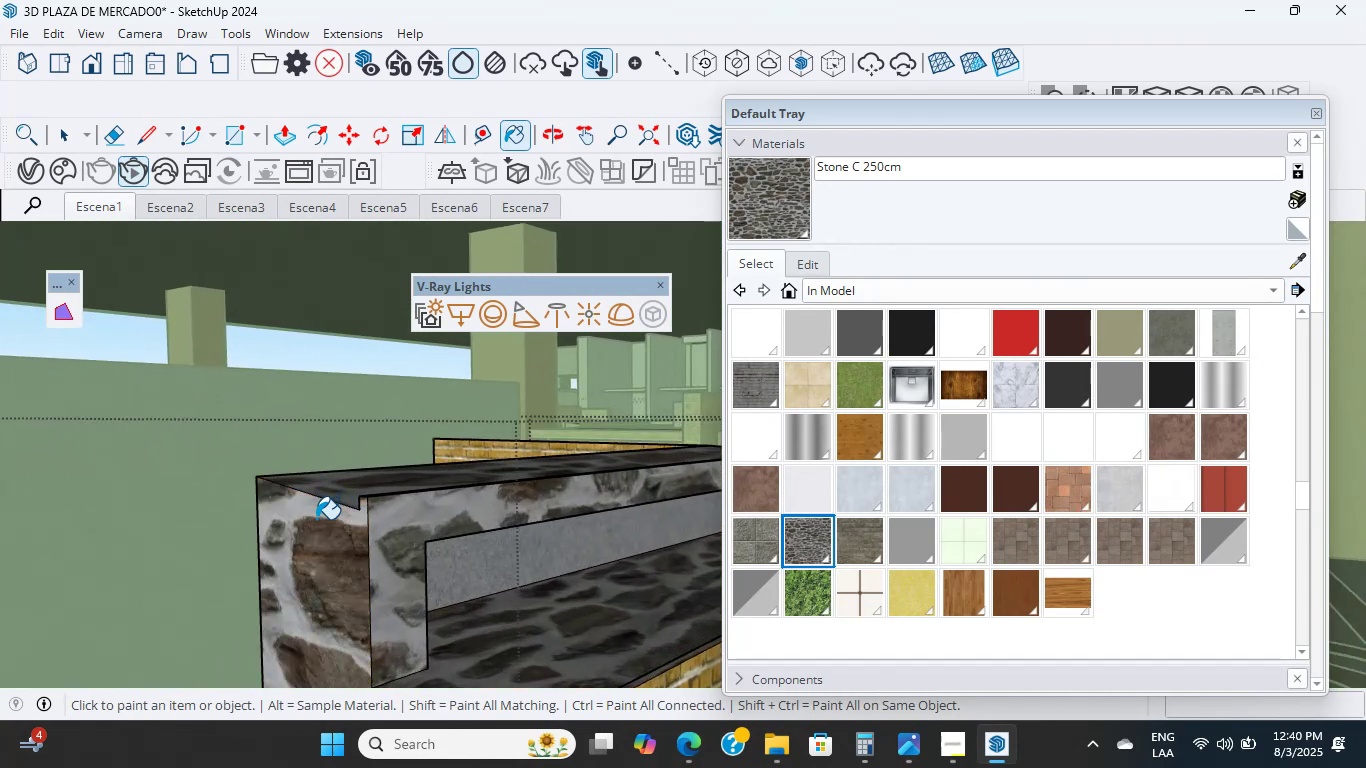 
scroll: coordinate [580, 649], scroll_direction: up, amount: 6.0
 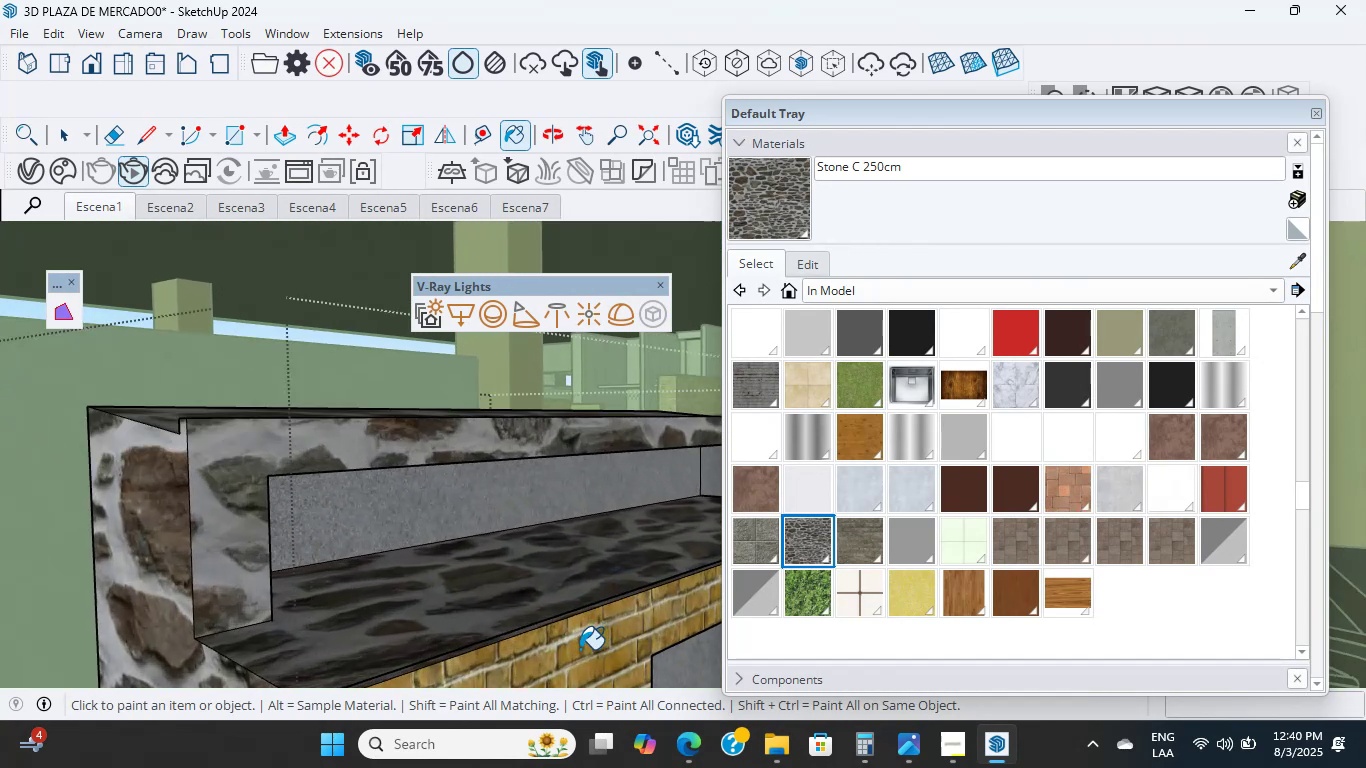 
left_click([580, 649])
 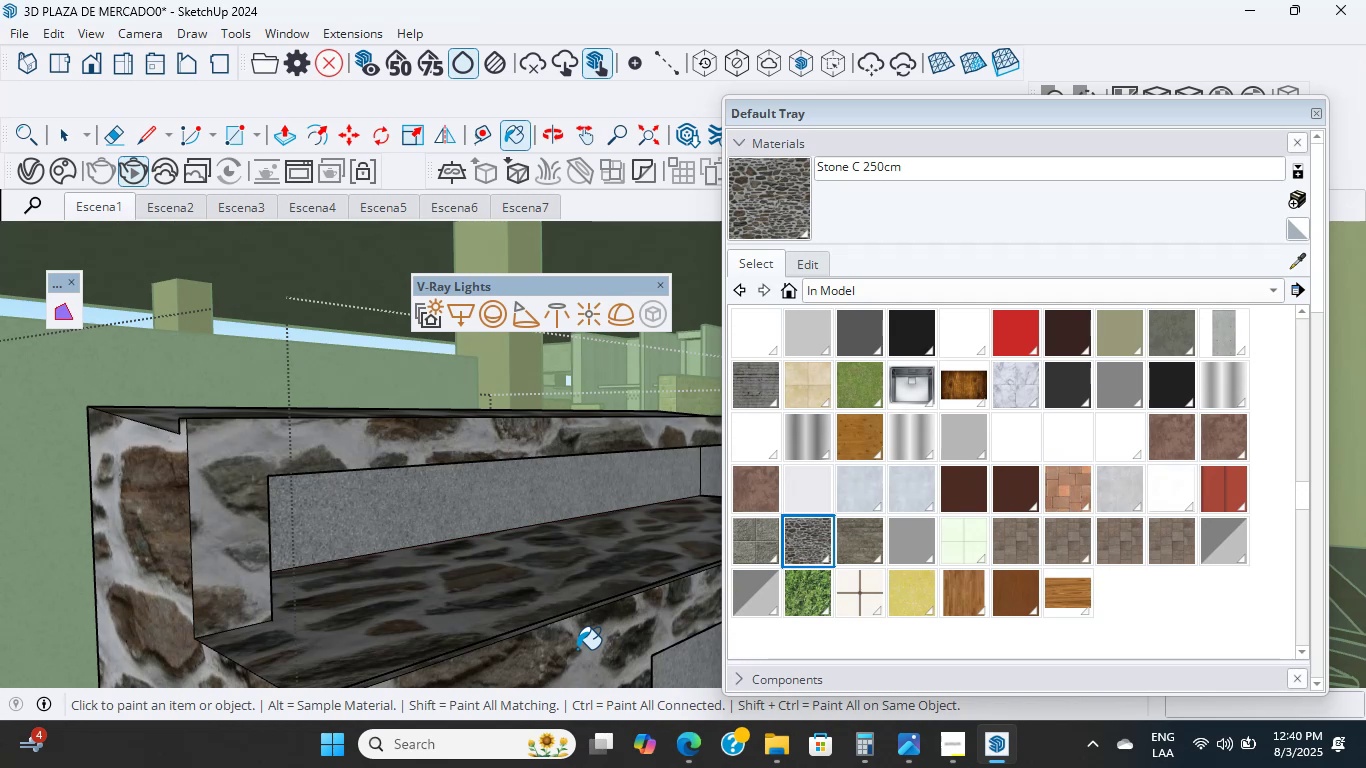 
wait(19.4)
 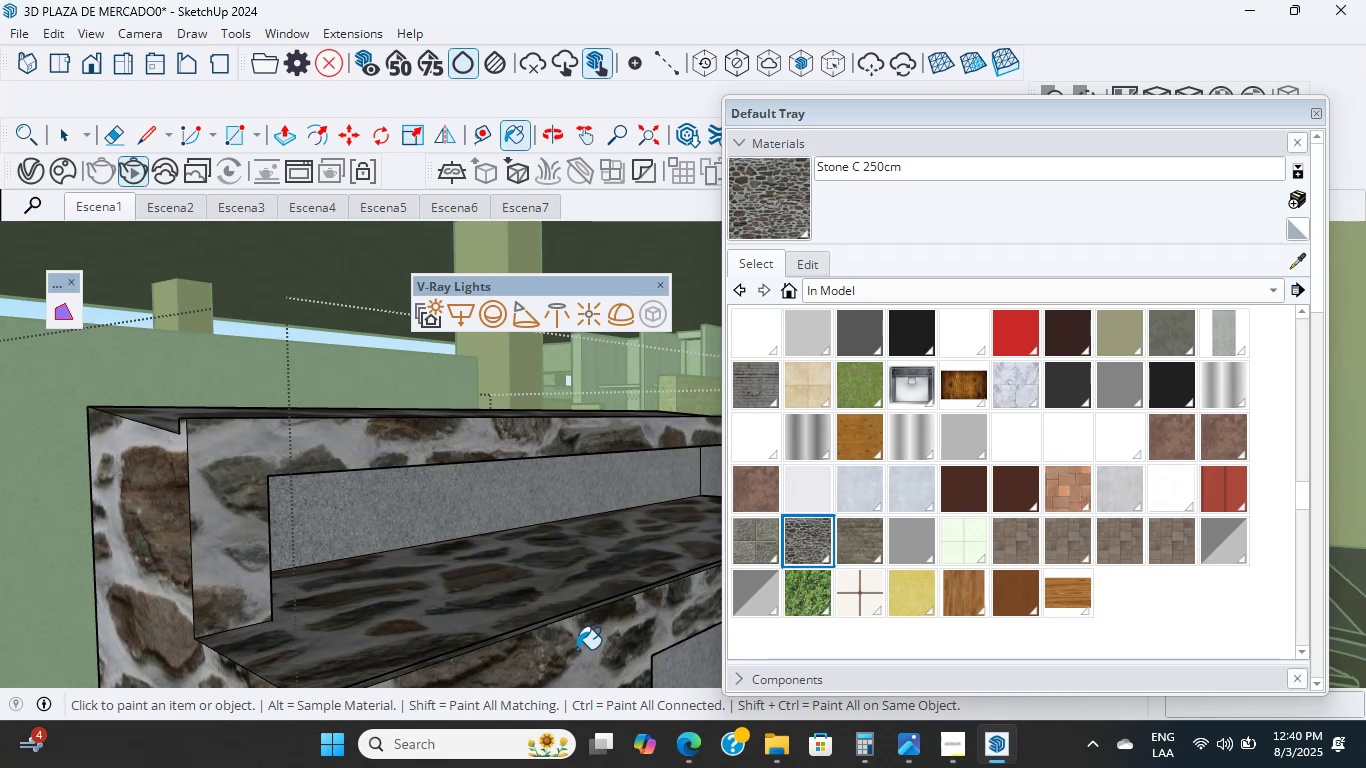 
scroll: coordinate [458, 561], scroll_direction: down, amount: 5.0
 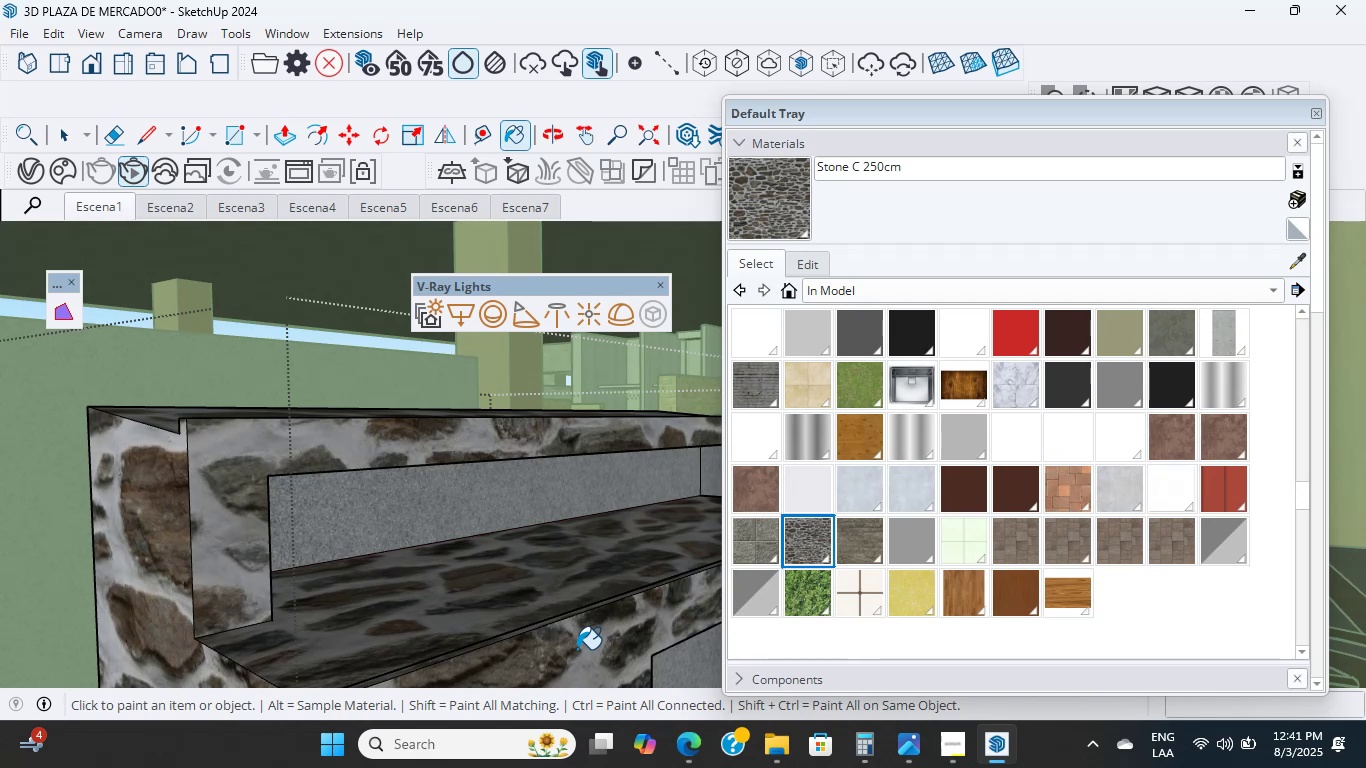 
hold_key(key=ShiftLeft, duration=3.32)
scroll: coordinate [422, 576], scroll_direction: up, amount: 33.0
 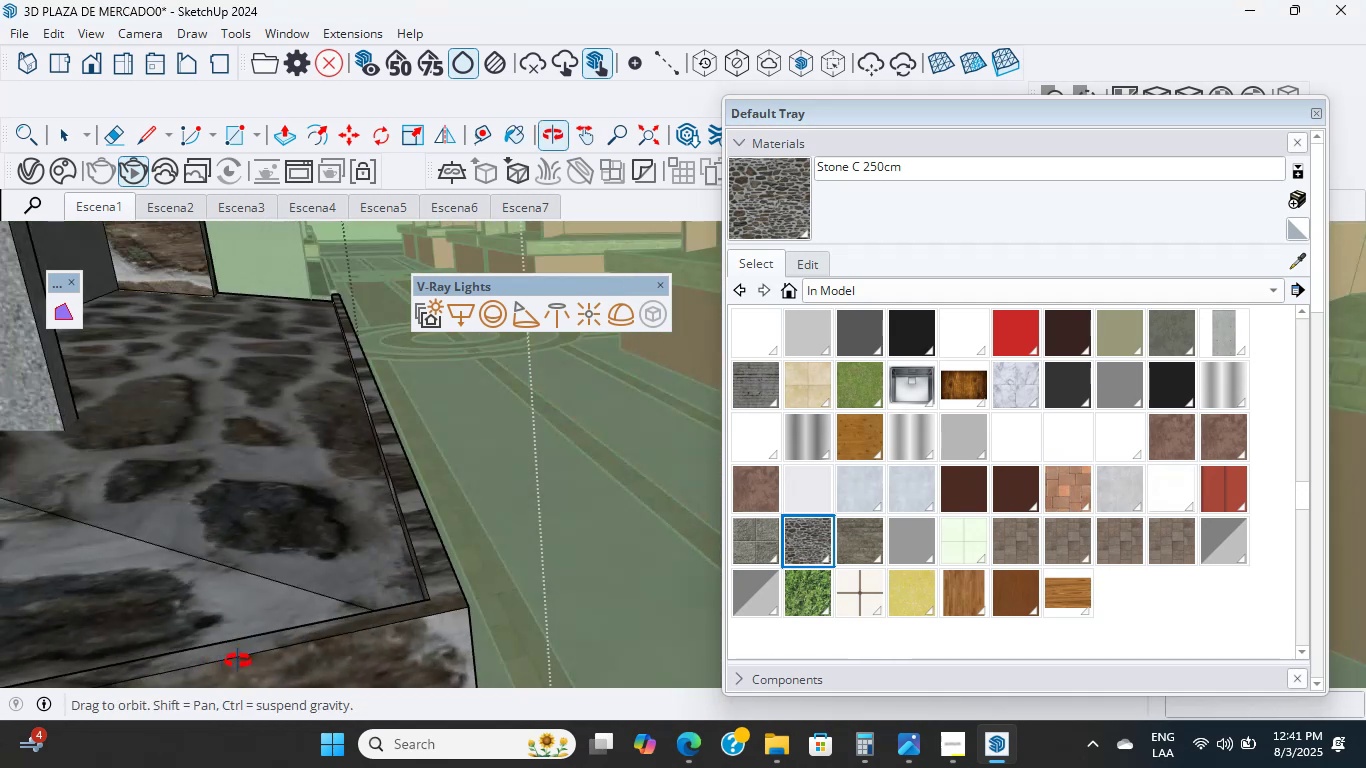 
hold_key(key=ShiftLeft, duration=0.44)
scroll: coordinate [248, 376], scroll_direction: down, amount: 1.0
 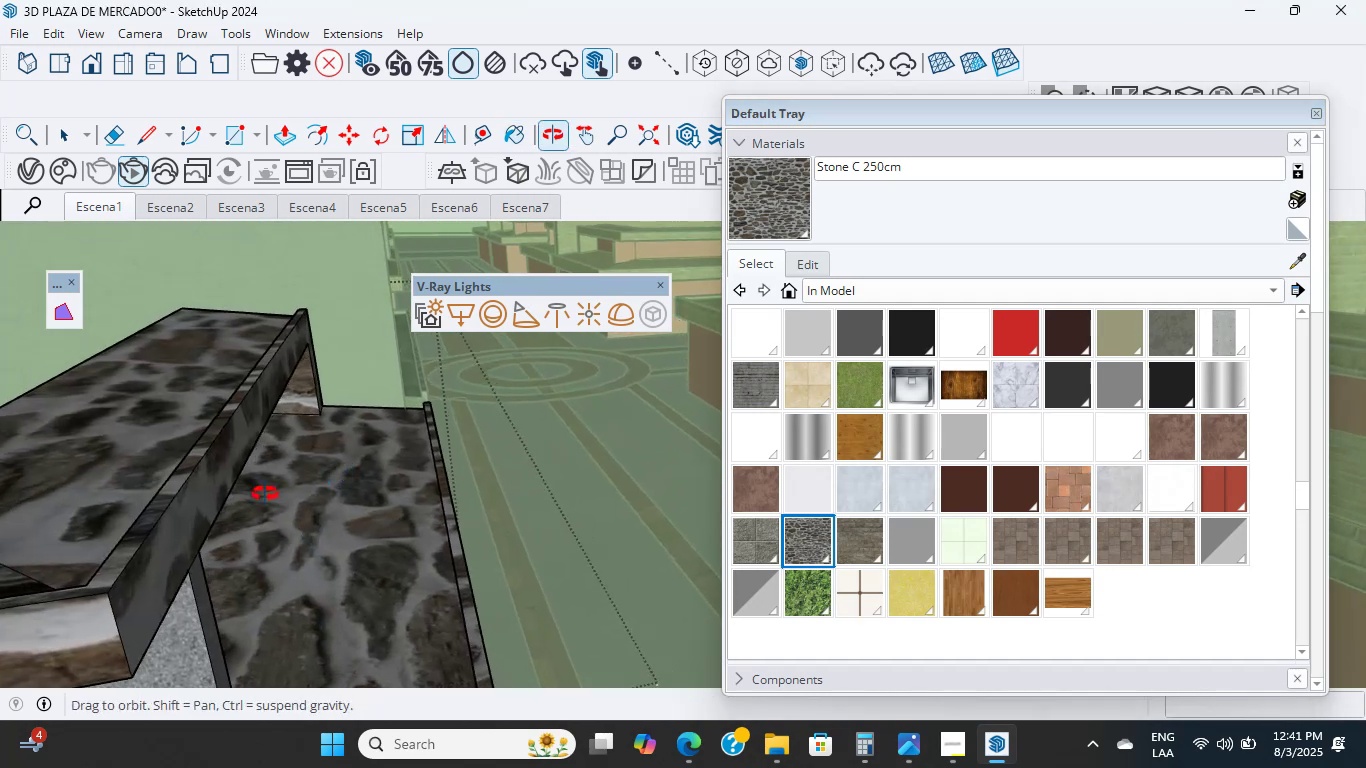 
hold_key(key=ShiftLeft, duration=0.44)
scroll: coordinate [221, 375], scroll_direction: up, amount: 4.0
 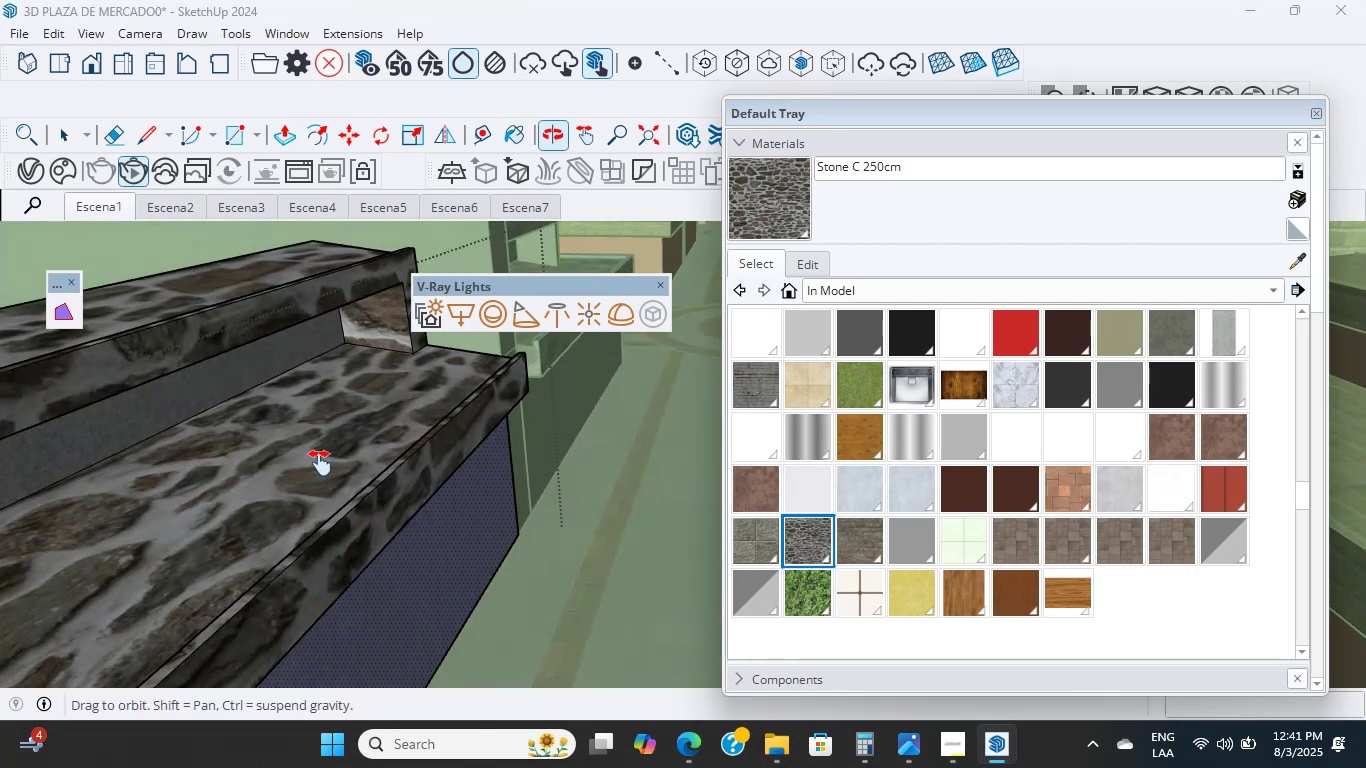 
scroll: coordinate [518, 532], scroll_direction: down, amount: 13.0
 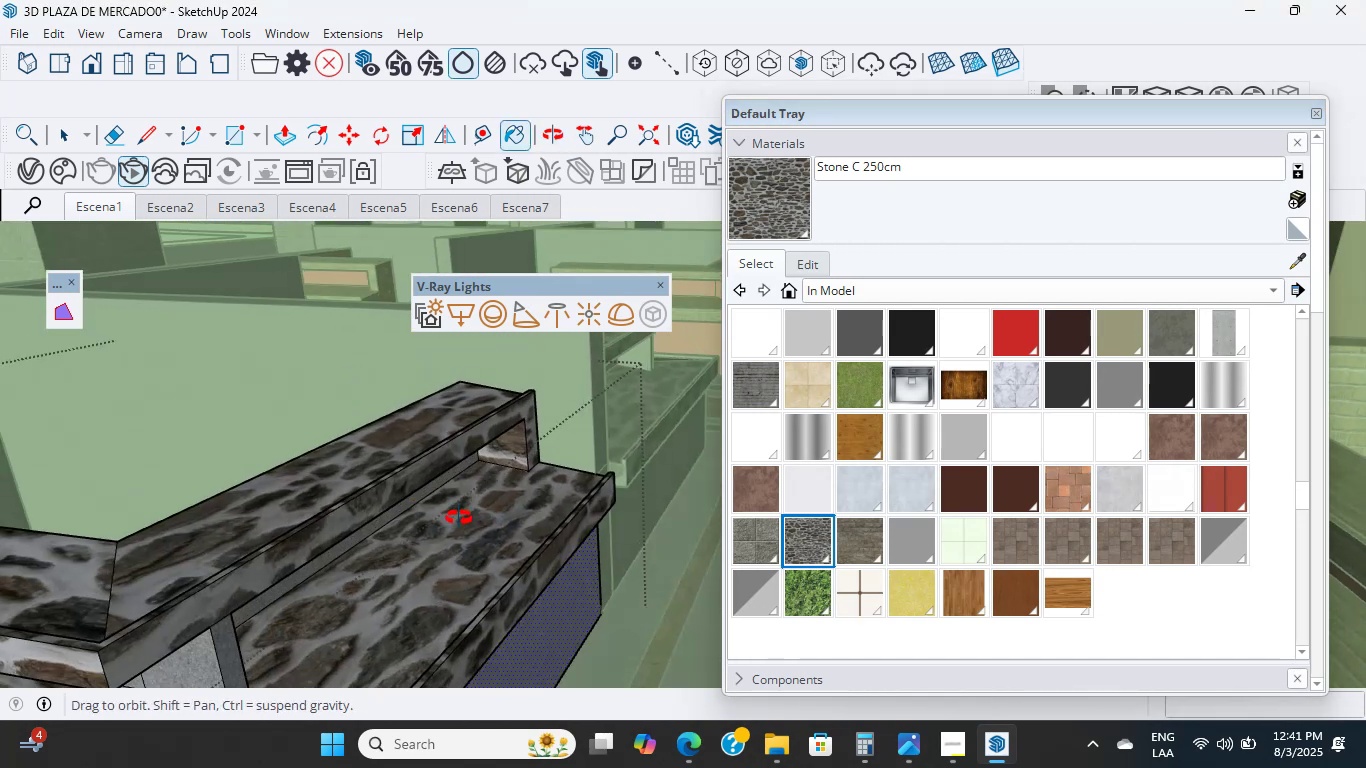 
hold_key(key=ShiftLeft, duration=1.39)
 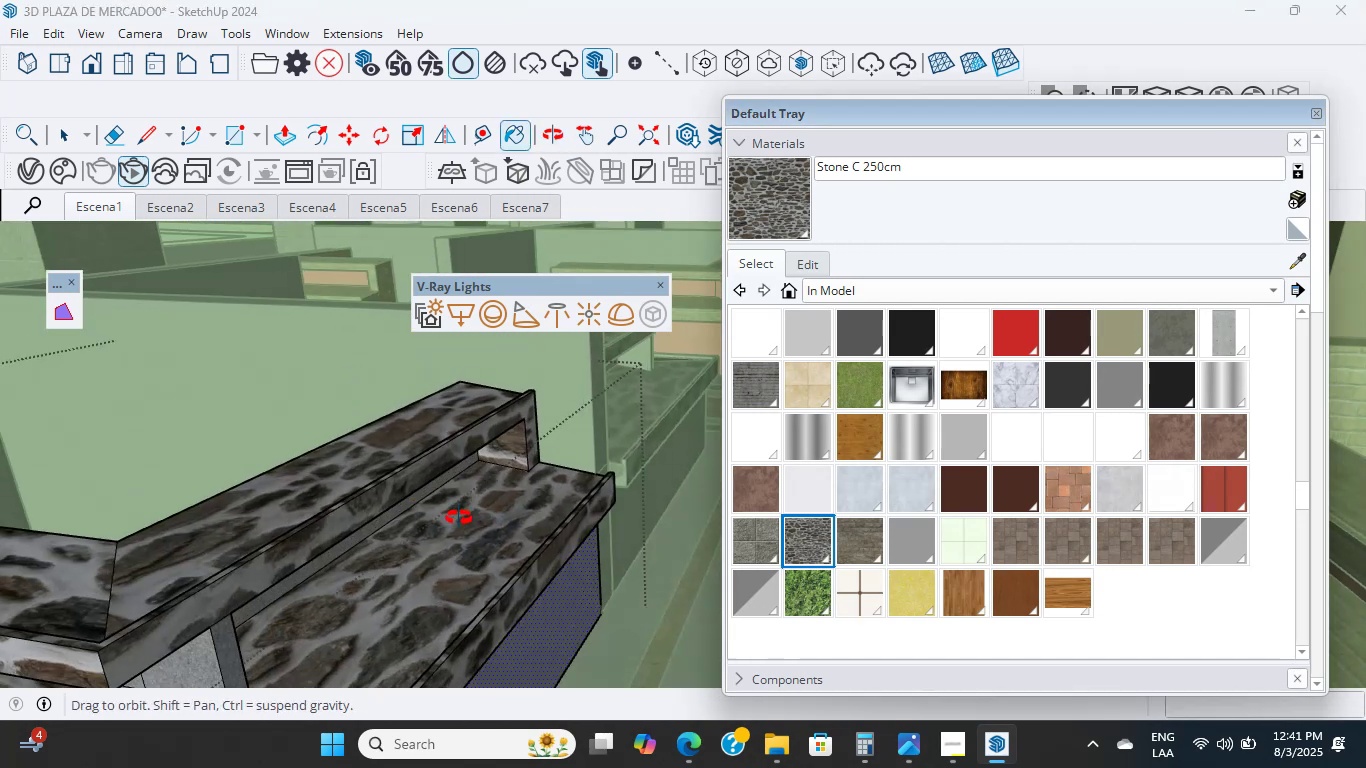 
key(Control+S)
 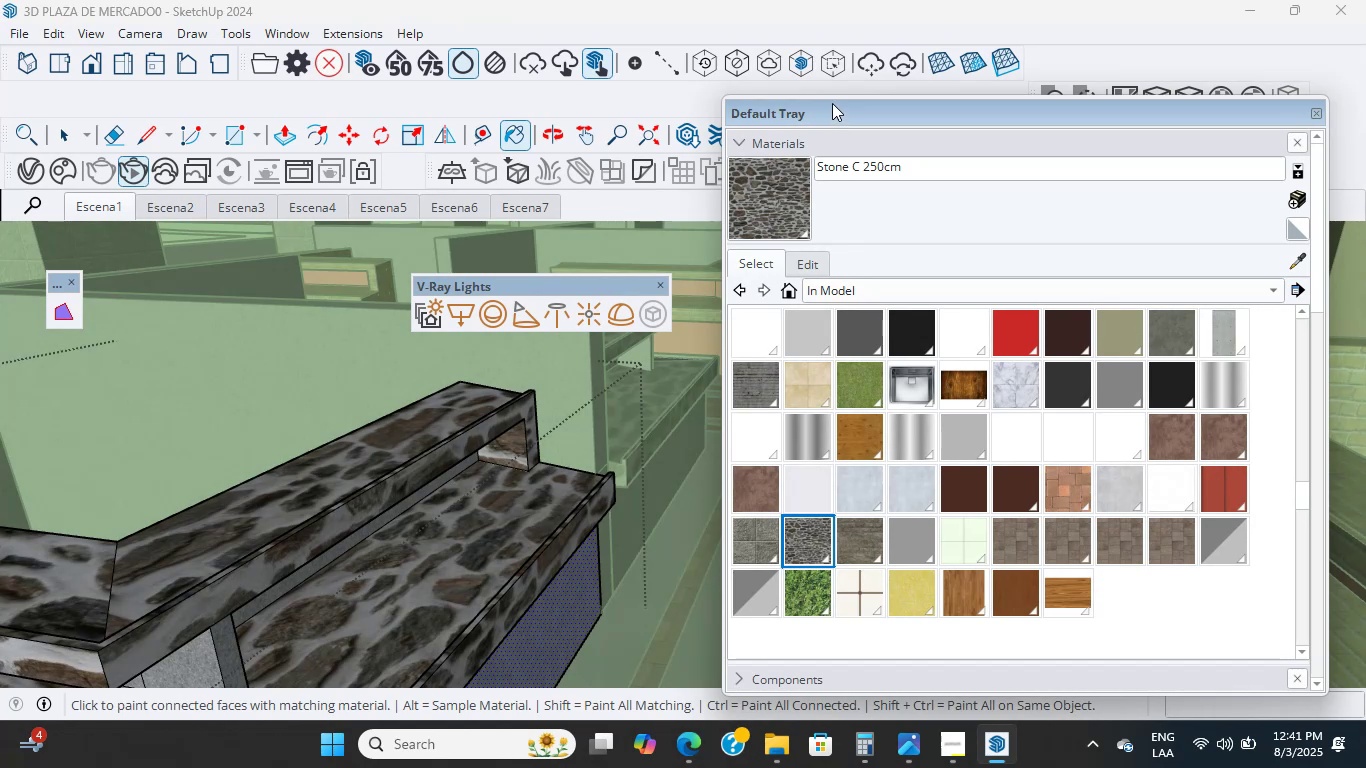 
wait(16.12)
 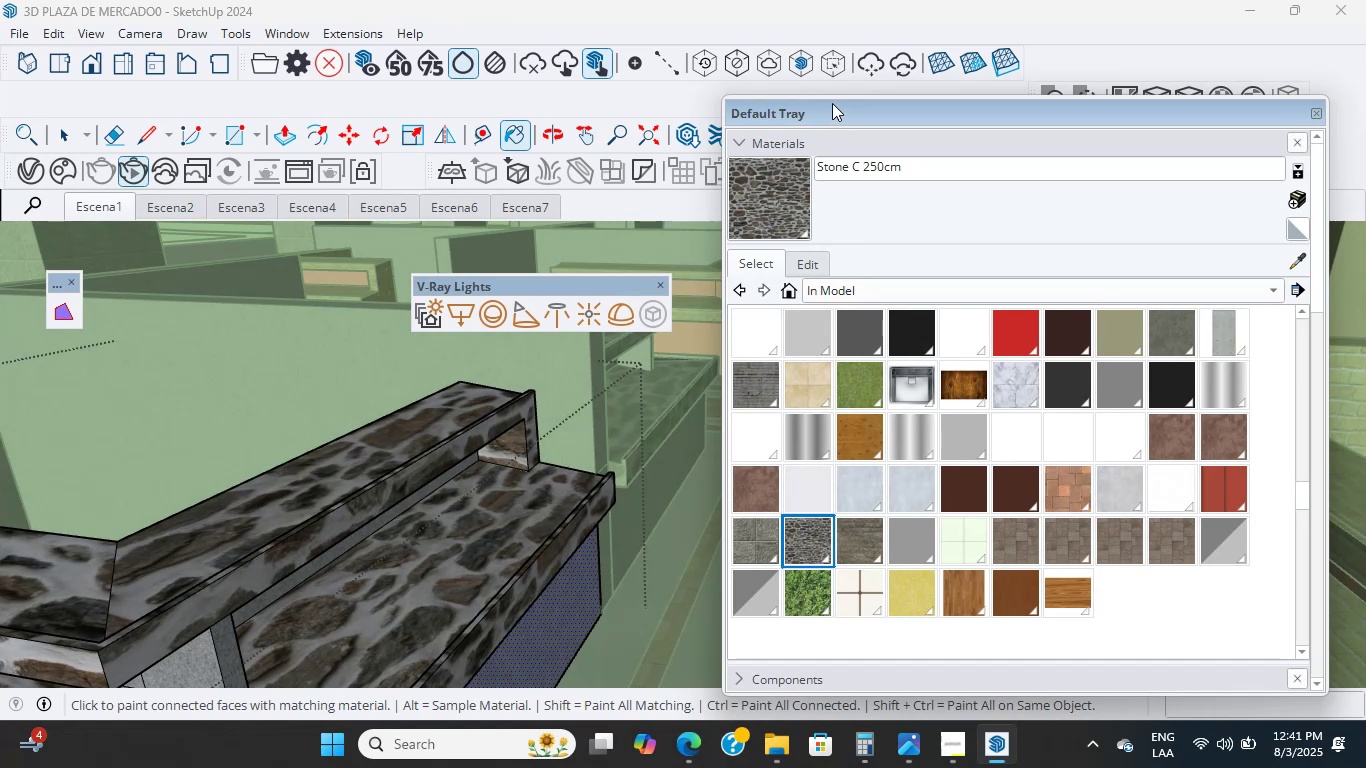 
left_click([527, 609])
 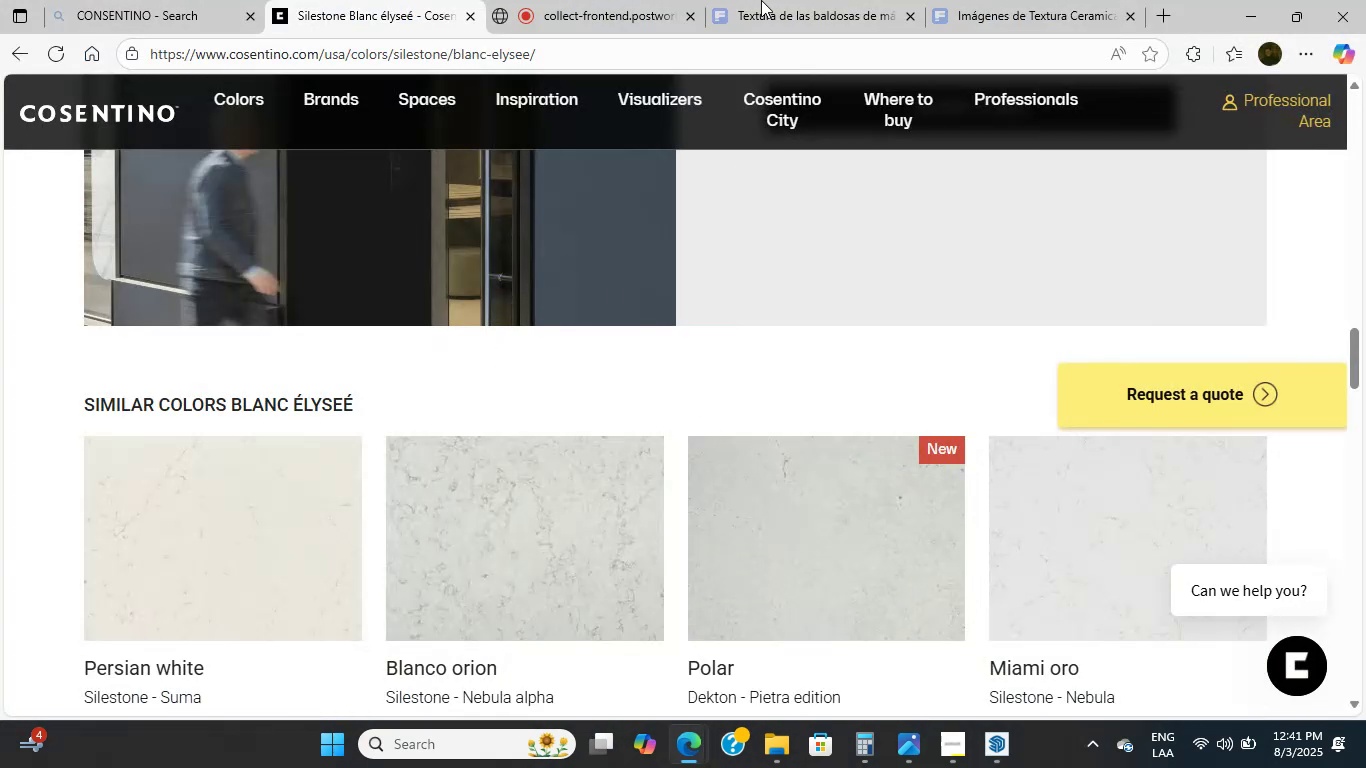 
left_click([816, 0])
 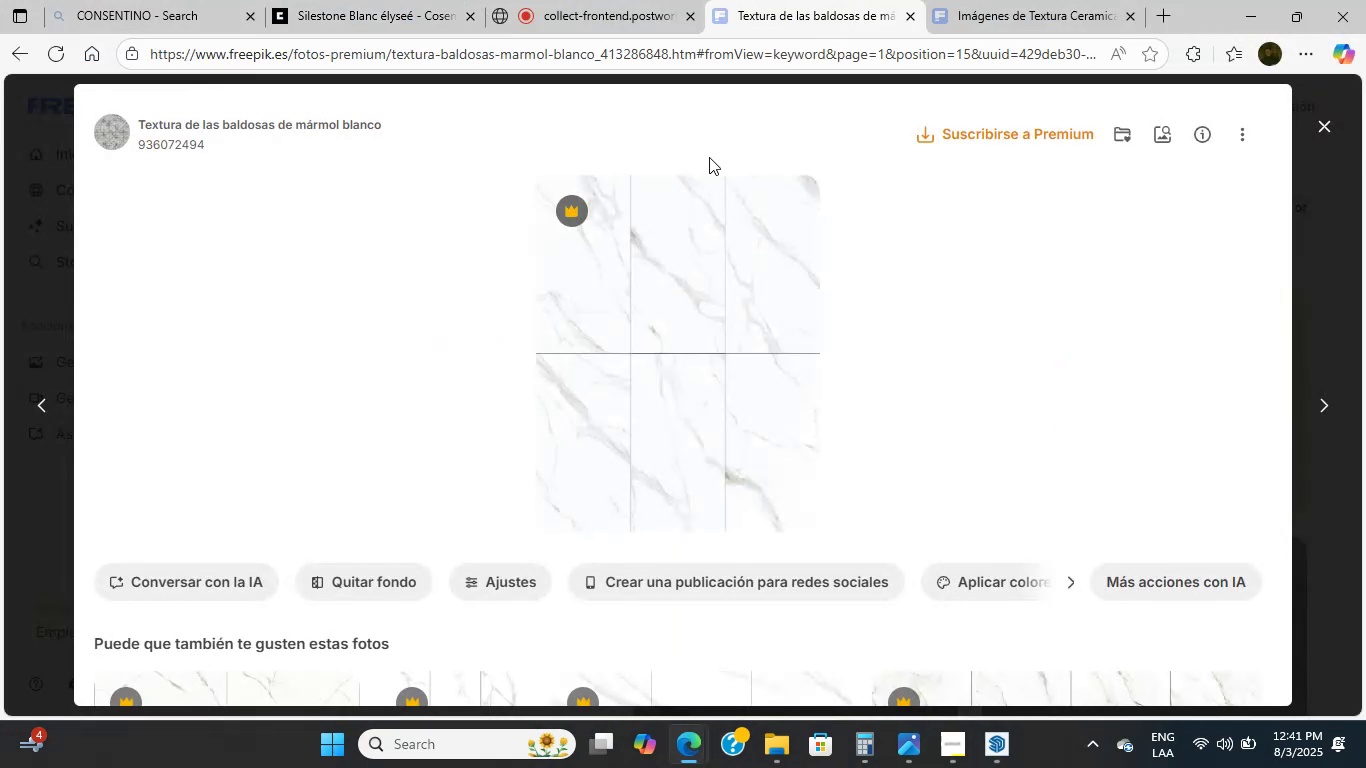 
scroll: coordinate [764, 356], scroll_direction: none, amount: 0.0
 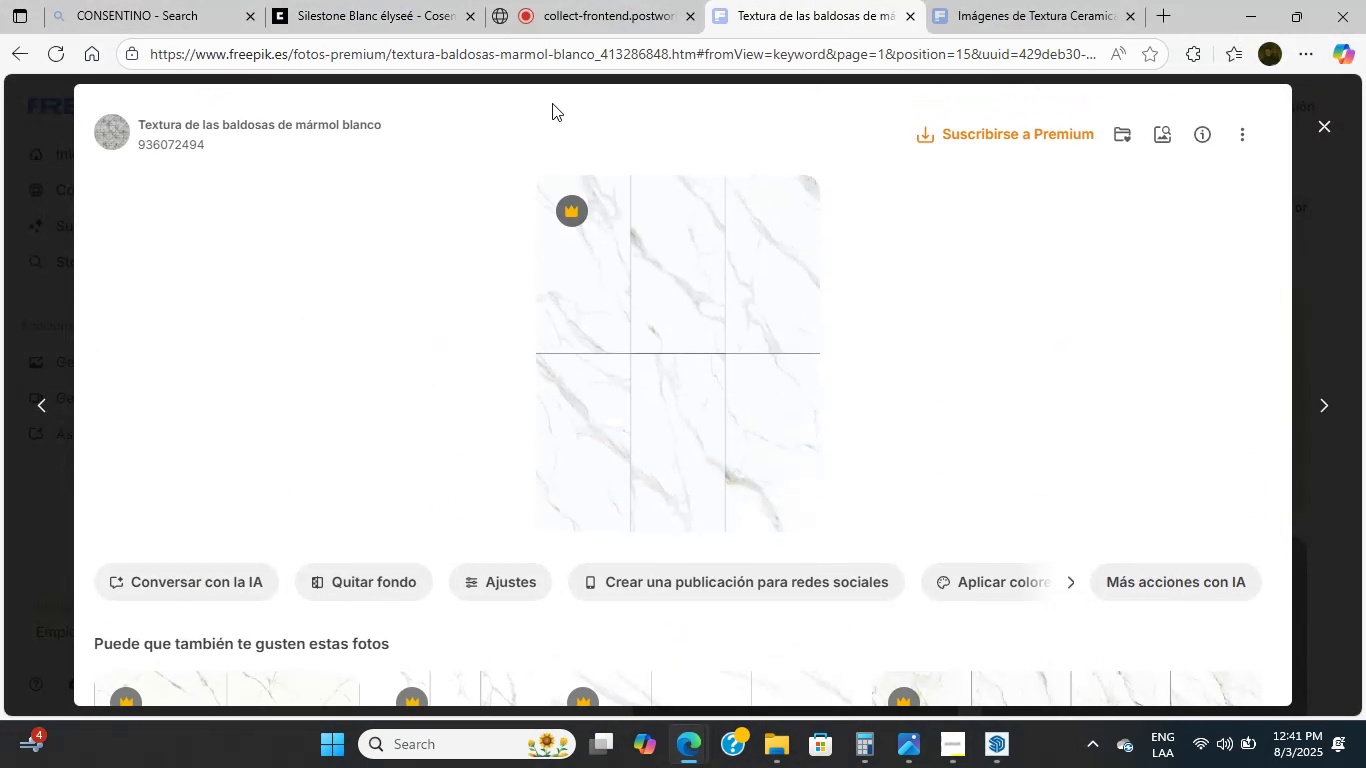 
left_click([1304, 131])
 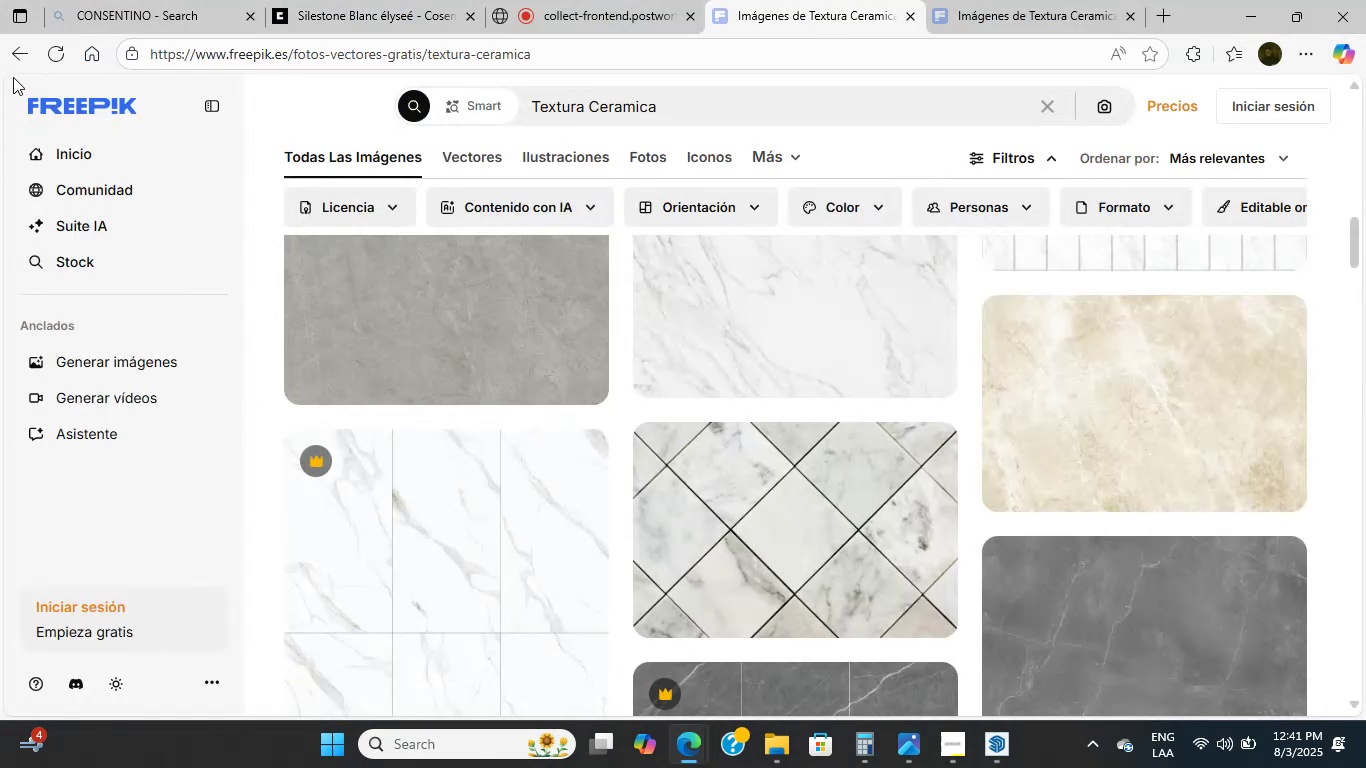 
left_click([10, 57])
 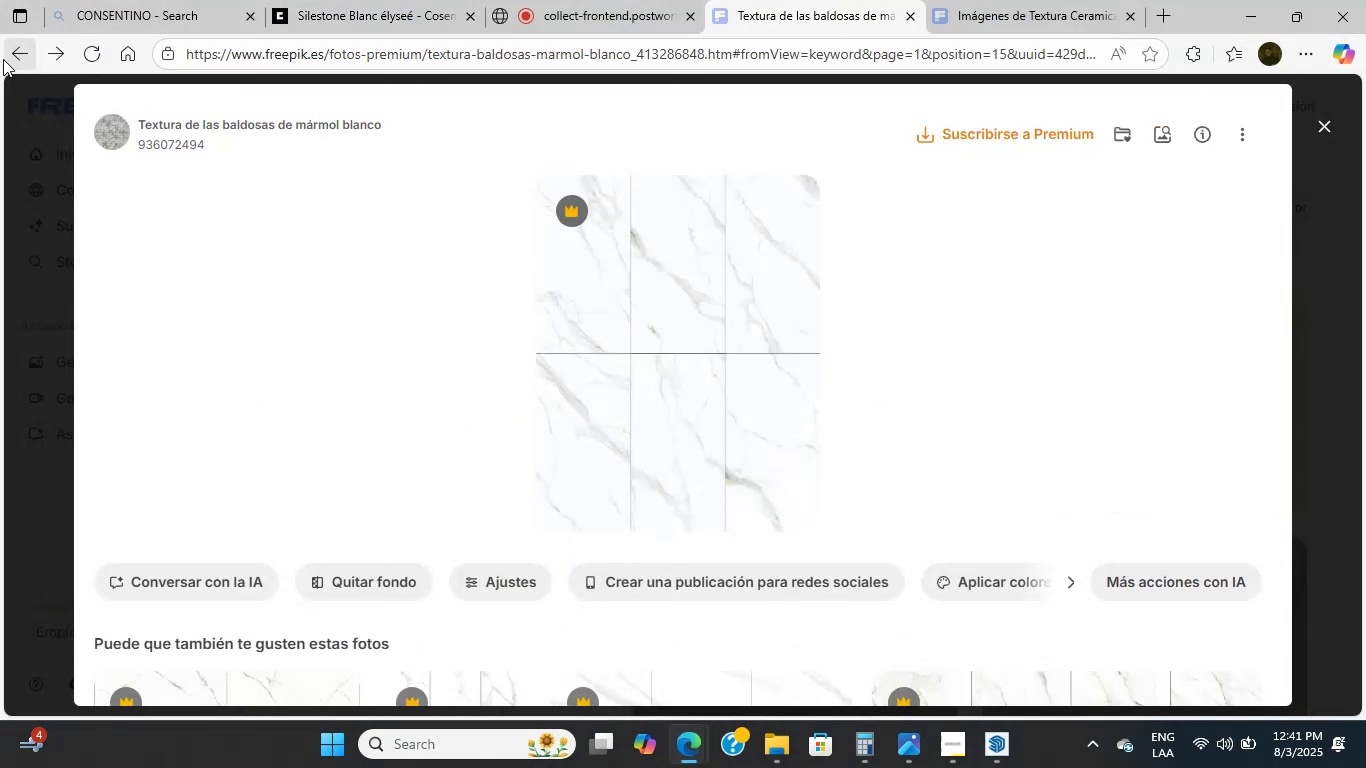 
scroll: coordinate [1212, 368], scroll_direction: down, amount: 2.0
 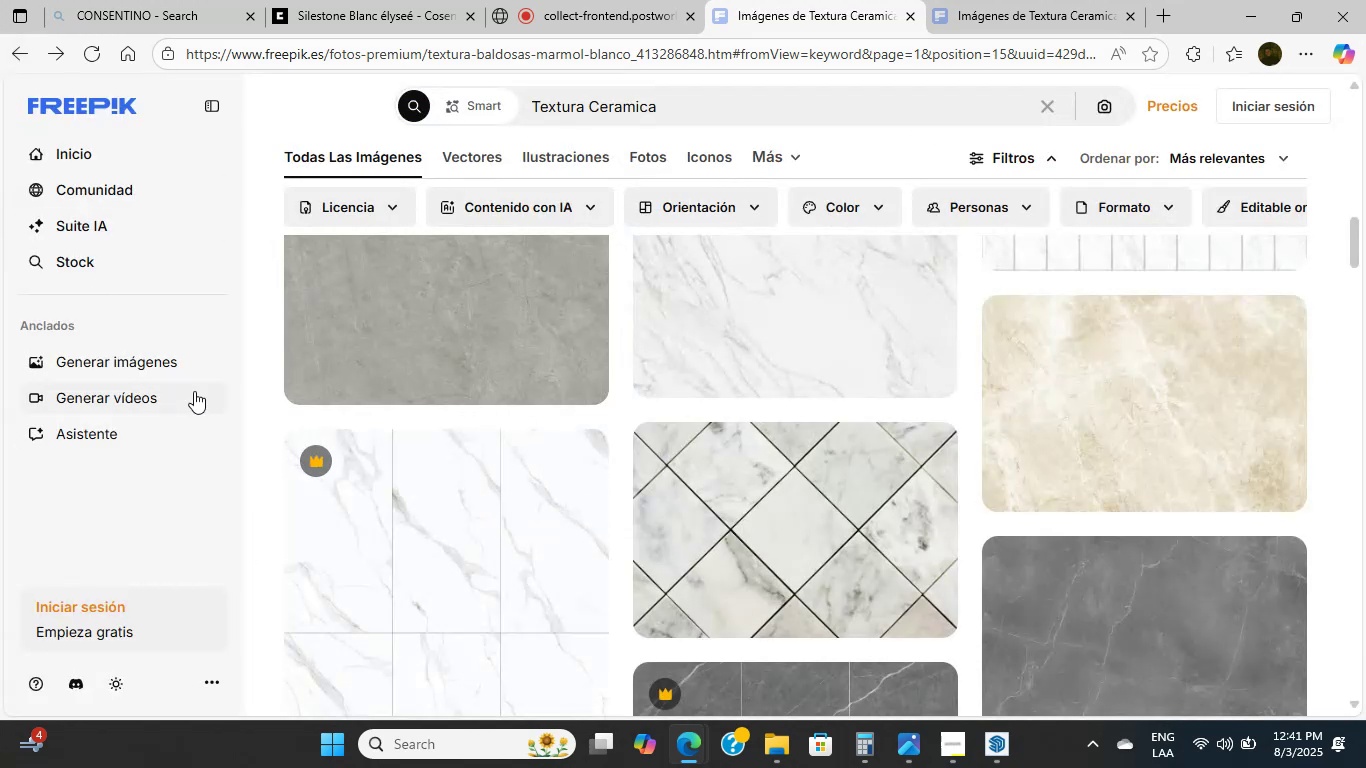 
left_click([8, 40])
 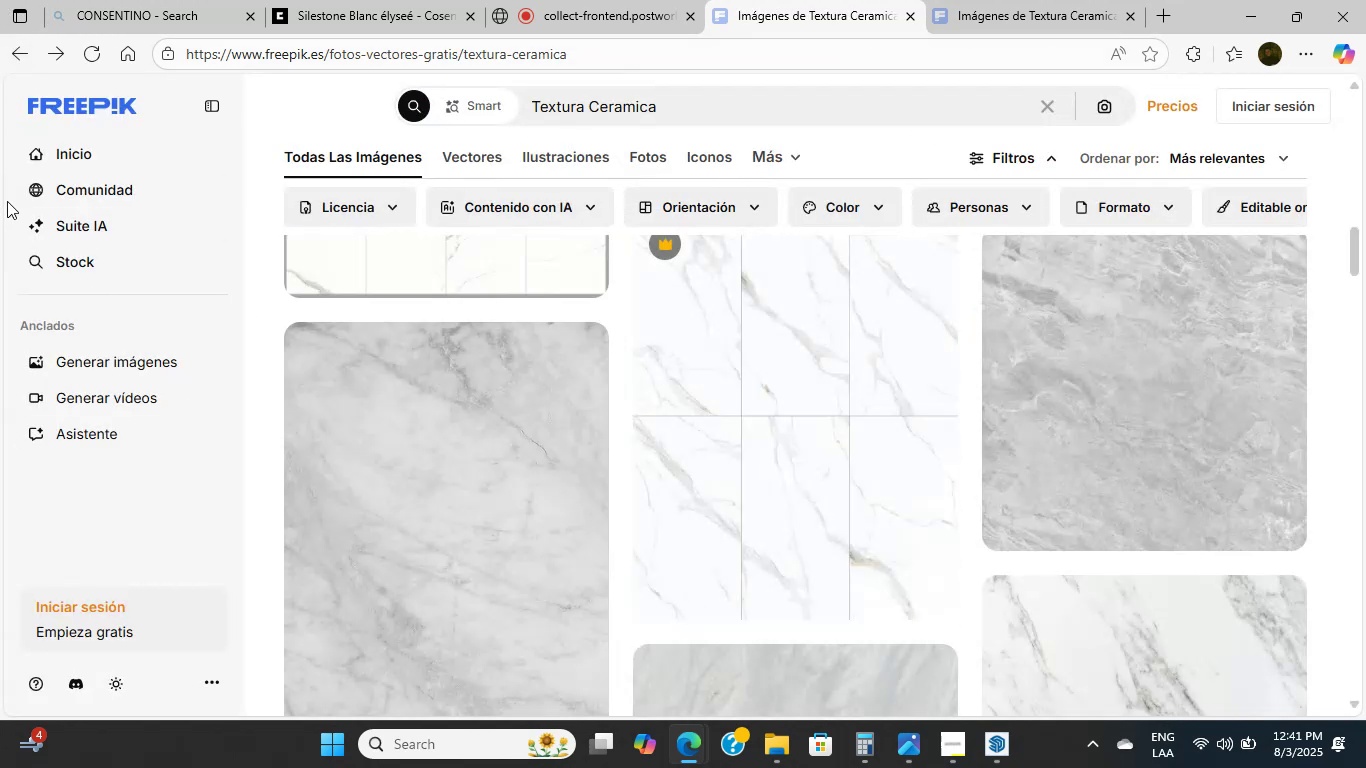 
left_click([3, 44])
 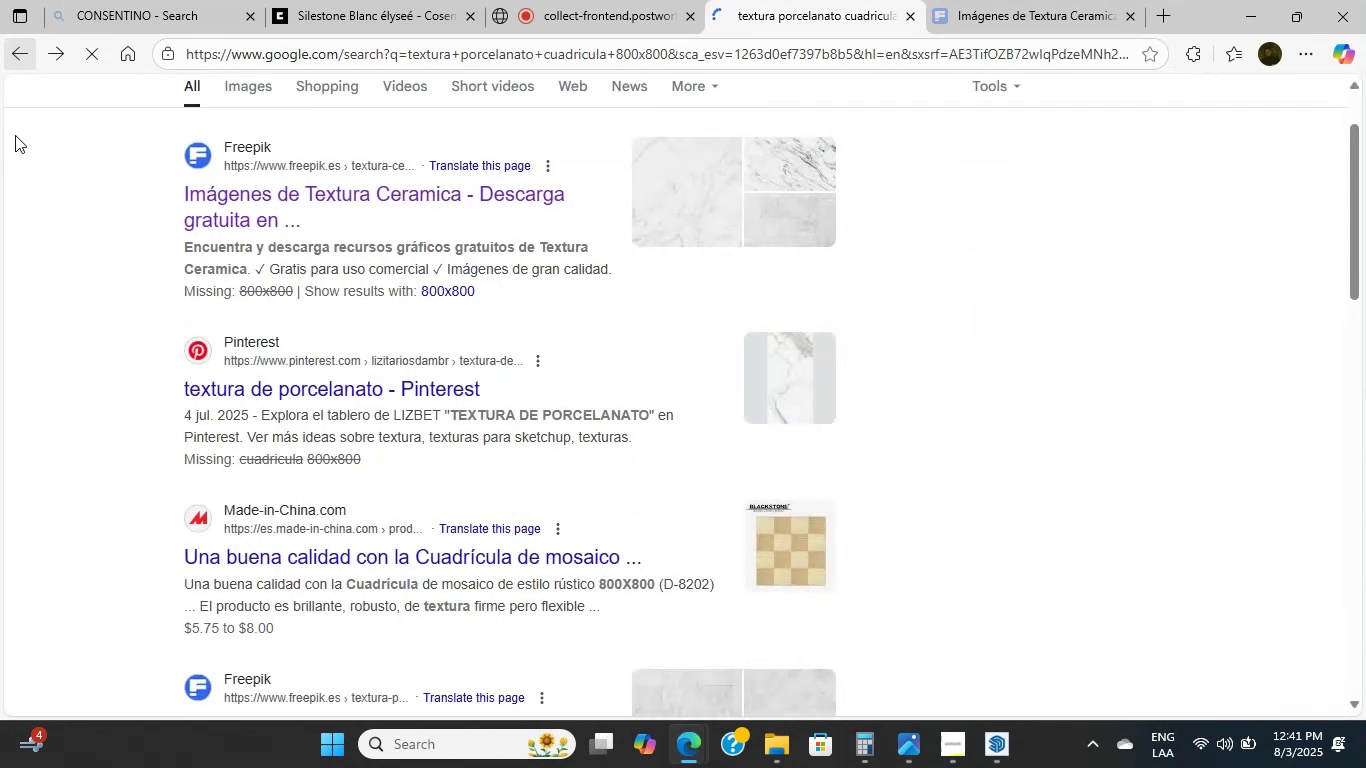 
scroll: coordinate [310, 478], scroll_direction: down, amount: 12.0
 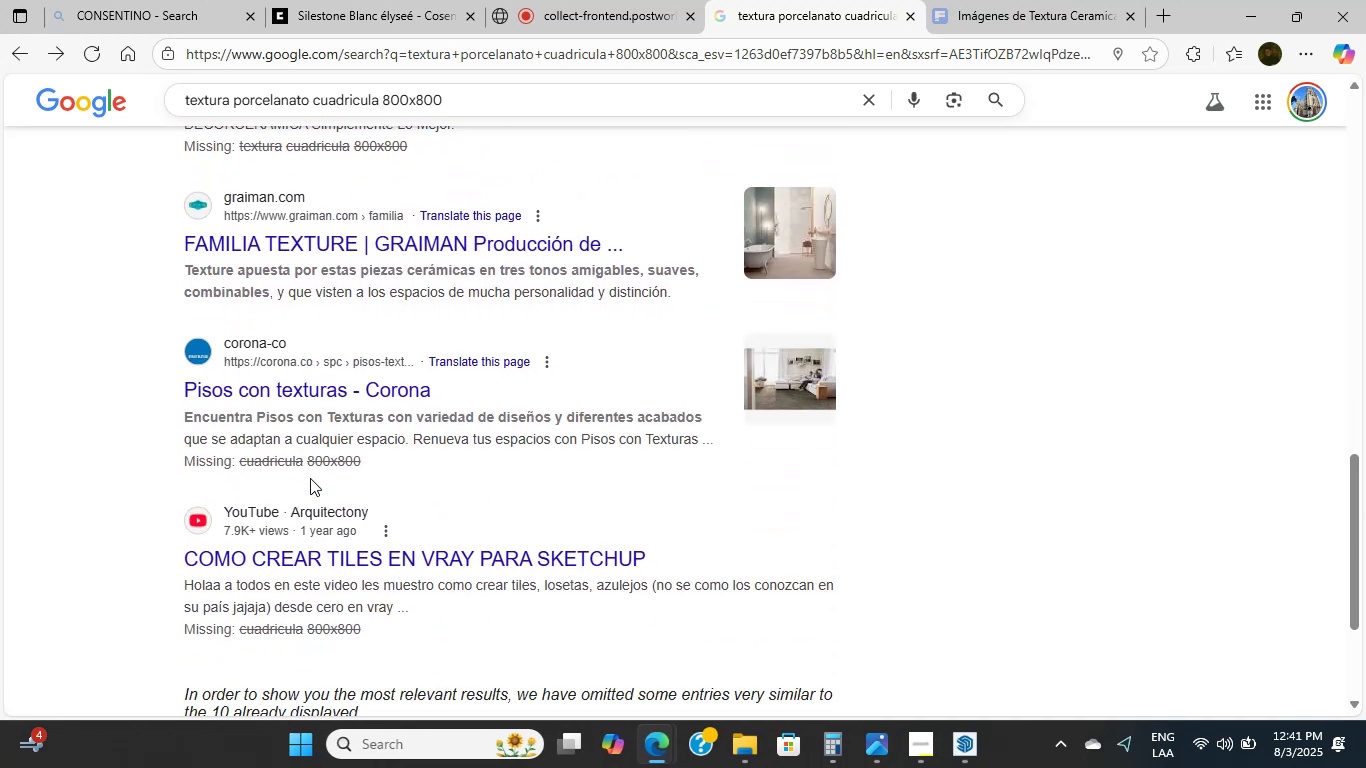 
scroll: coordinate [310, 476], scroll_direction: up, amount: 27.0
 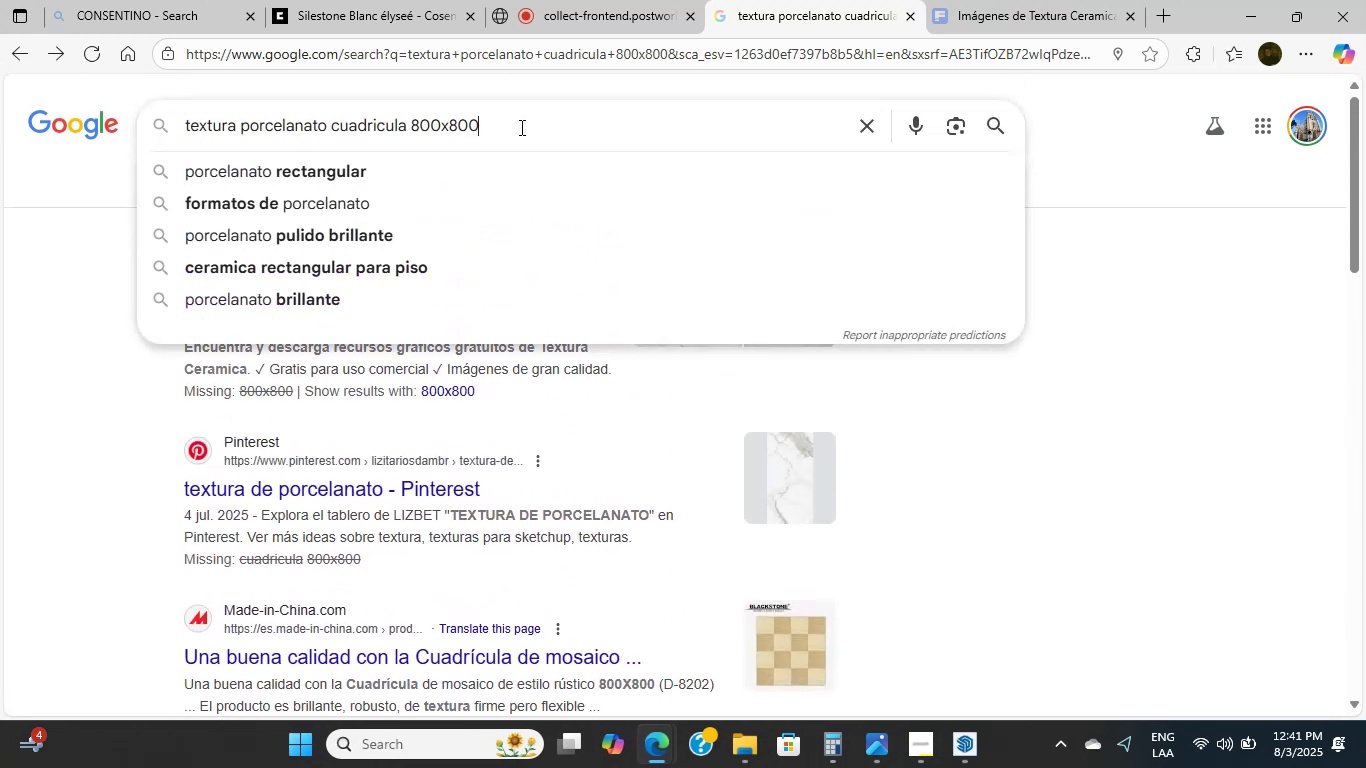 
type( for sketchup)
 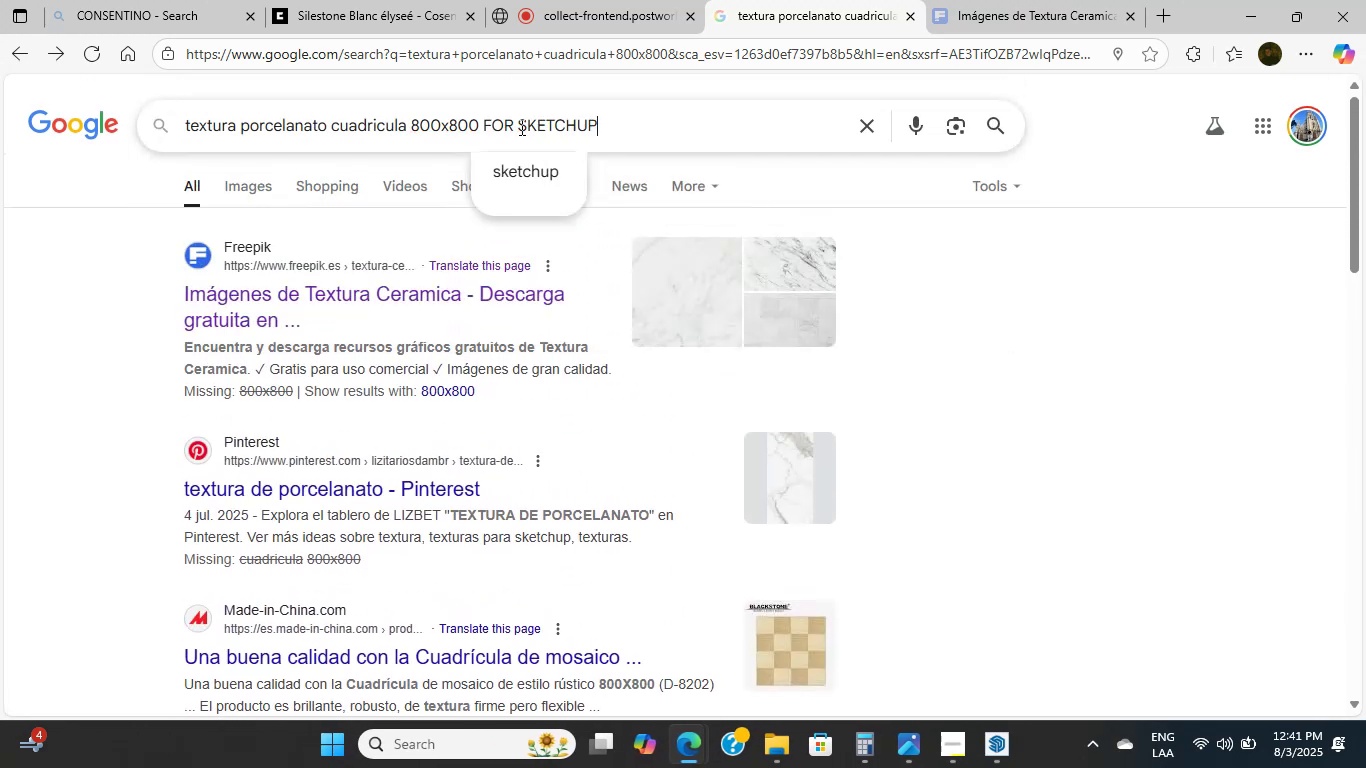 
key(Enter)
 